 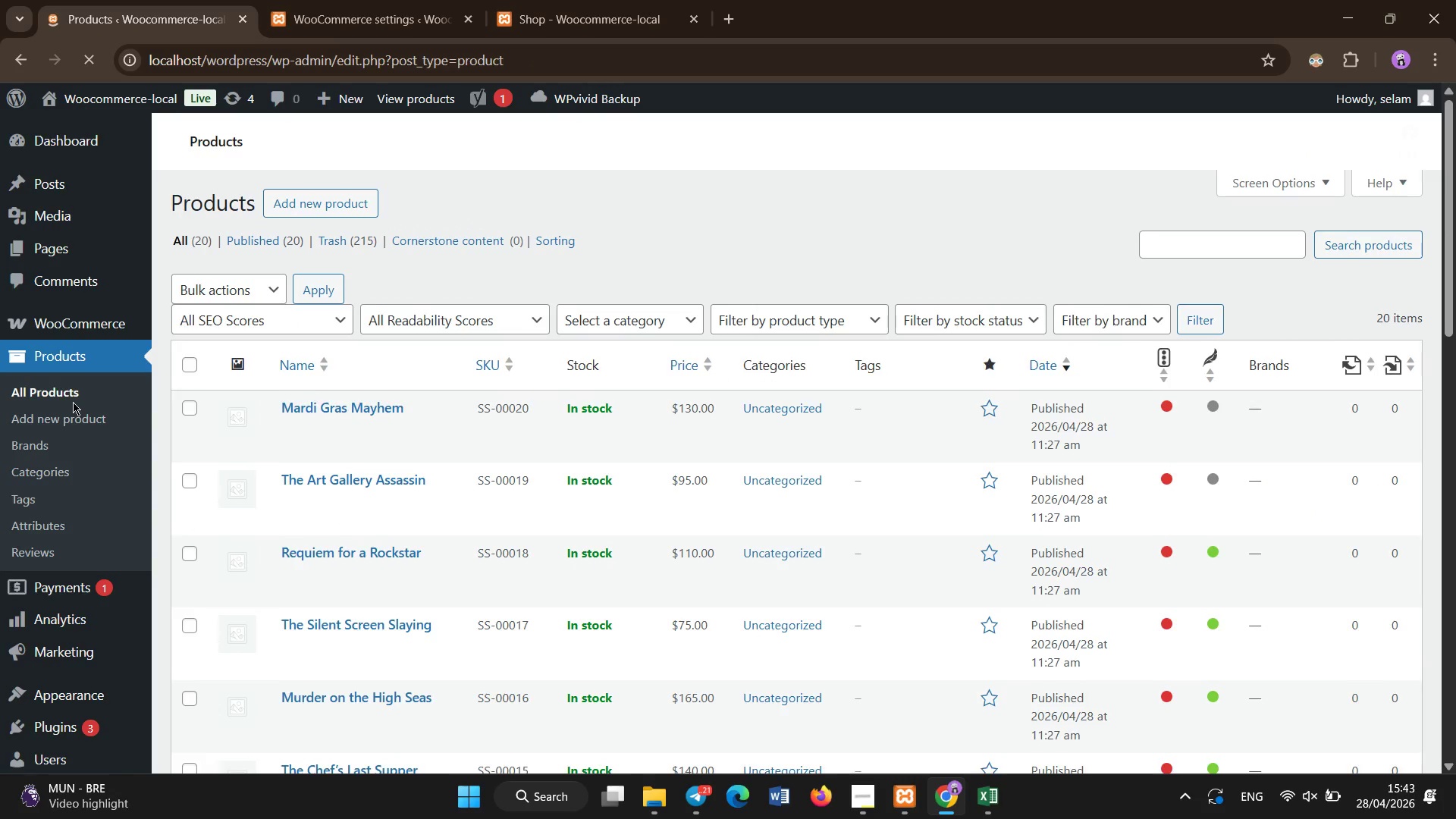 
left_click([313, 466])
 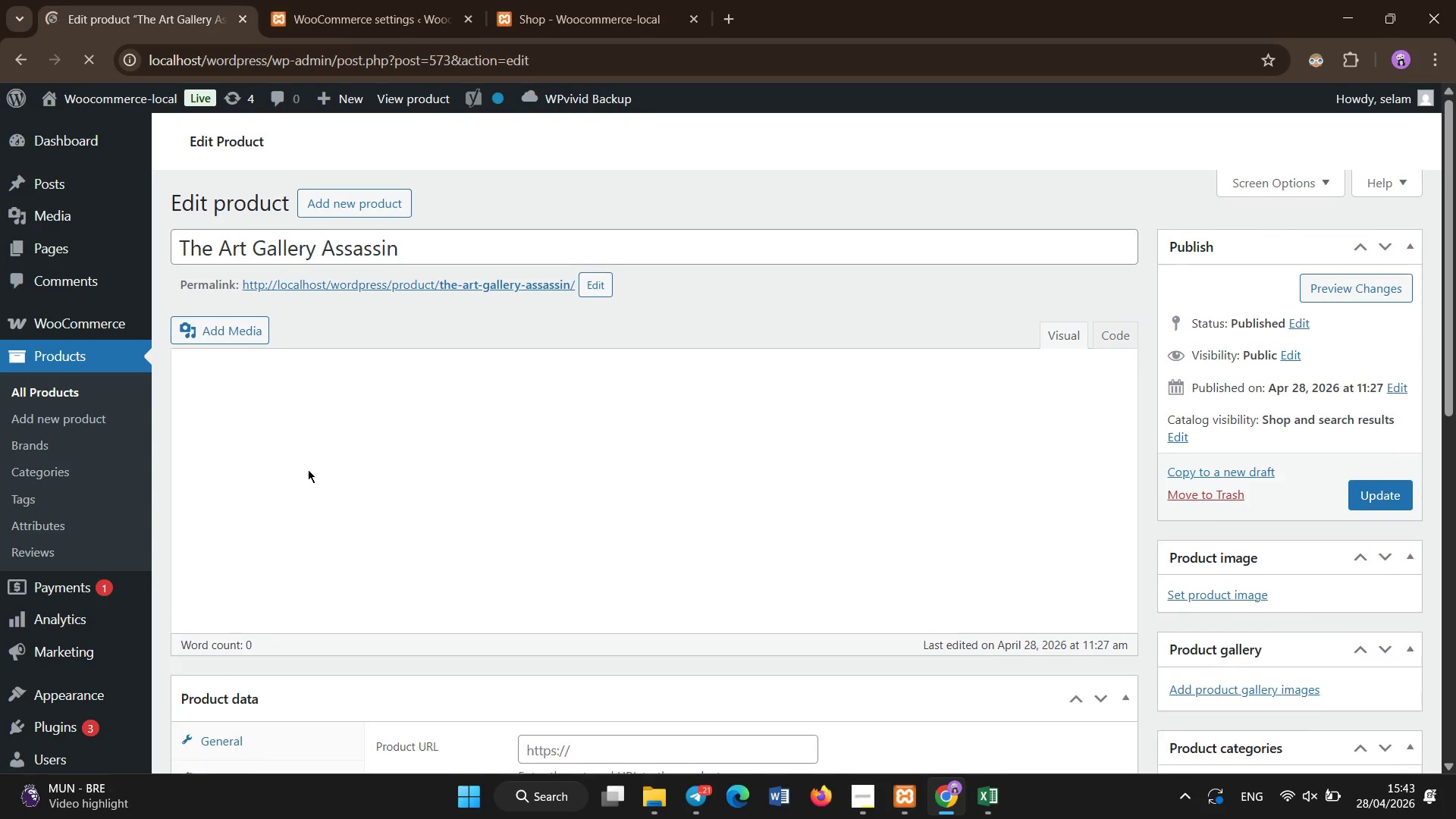 
wait(6.75)
 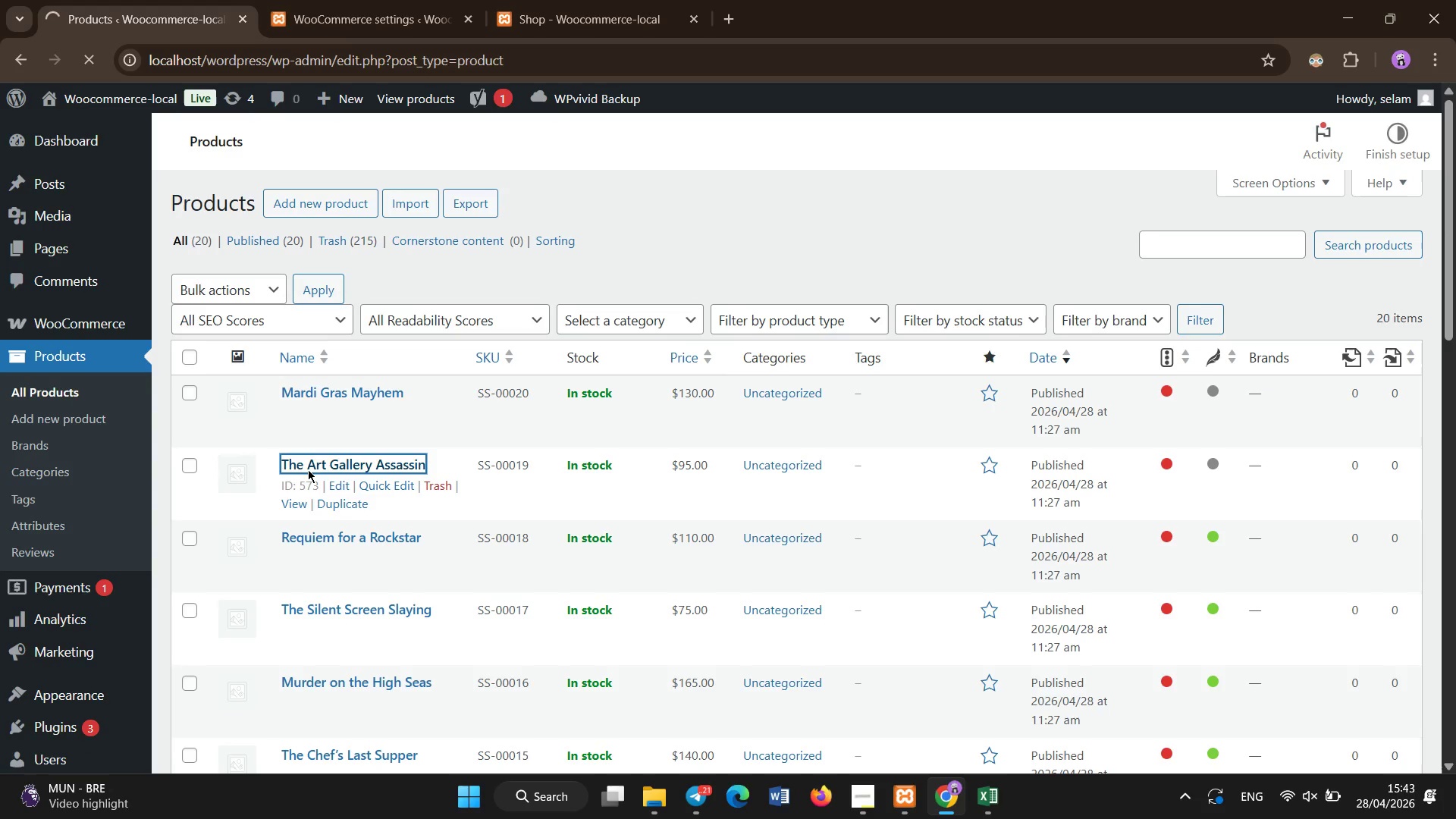 
scroll: coordinate [308, 469], scroll_direction: down, amount: 4.0
 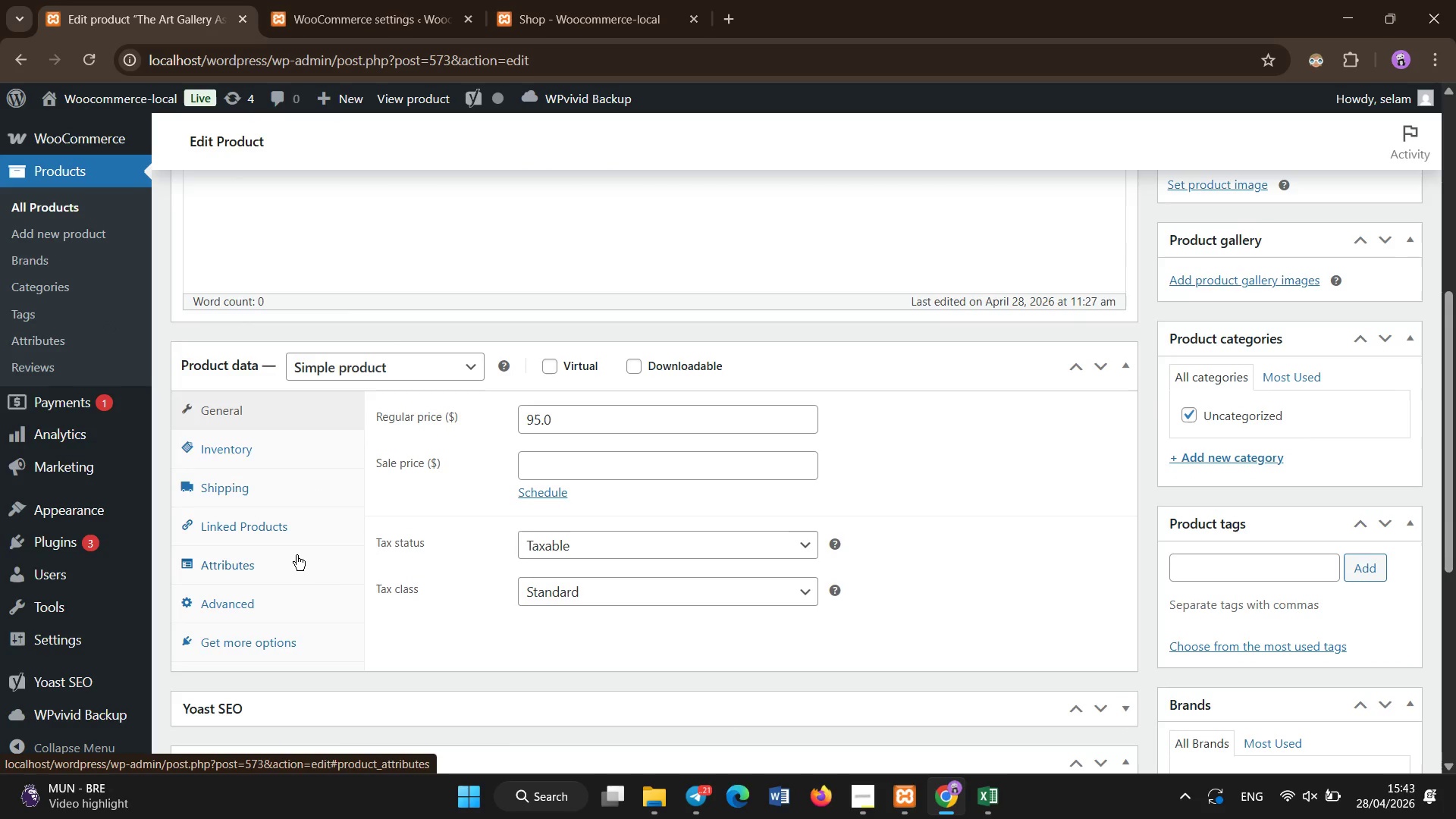 
left_click([297, 555])
 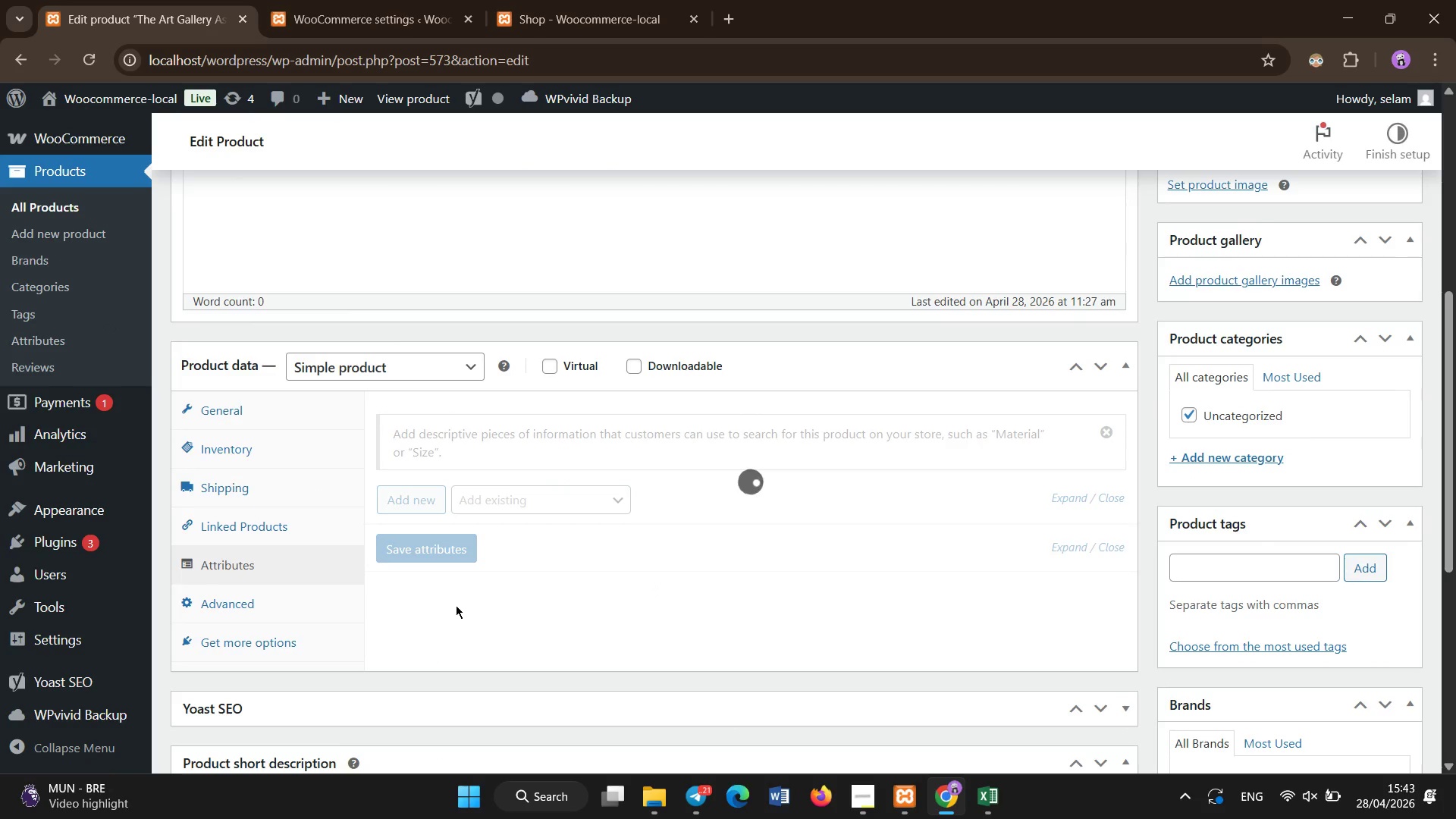 
left_click([413, 629])
 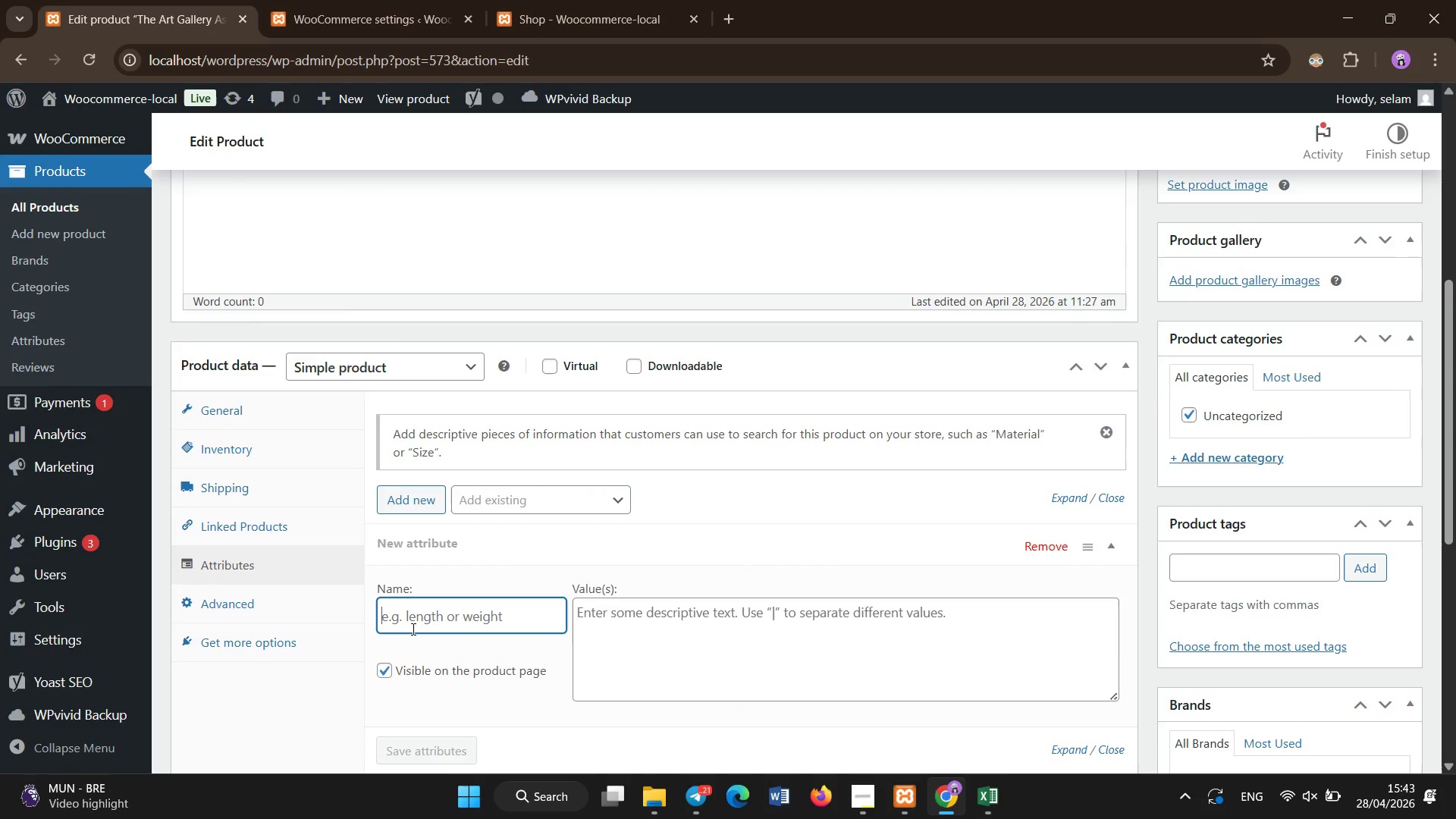 
type(Age Requirement)
 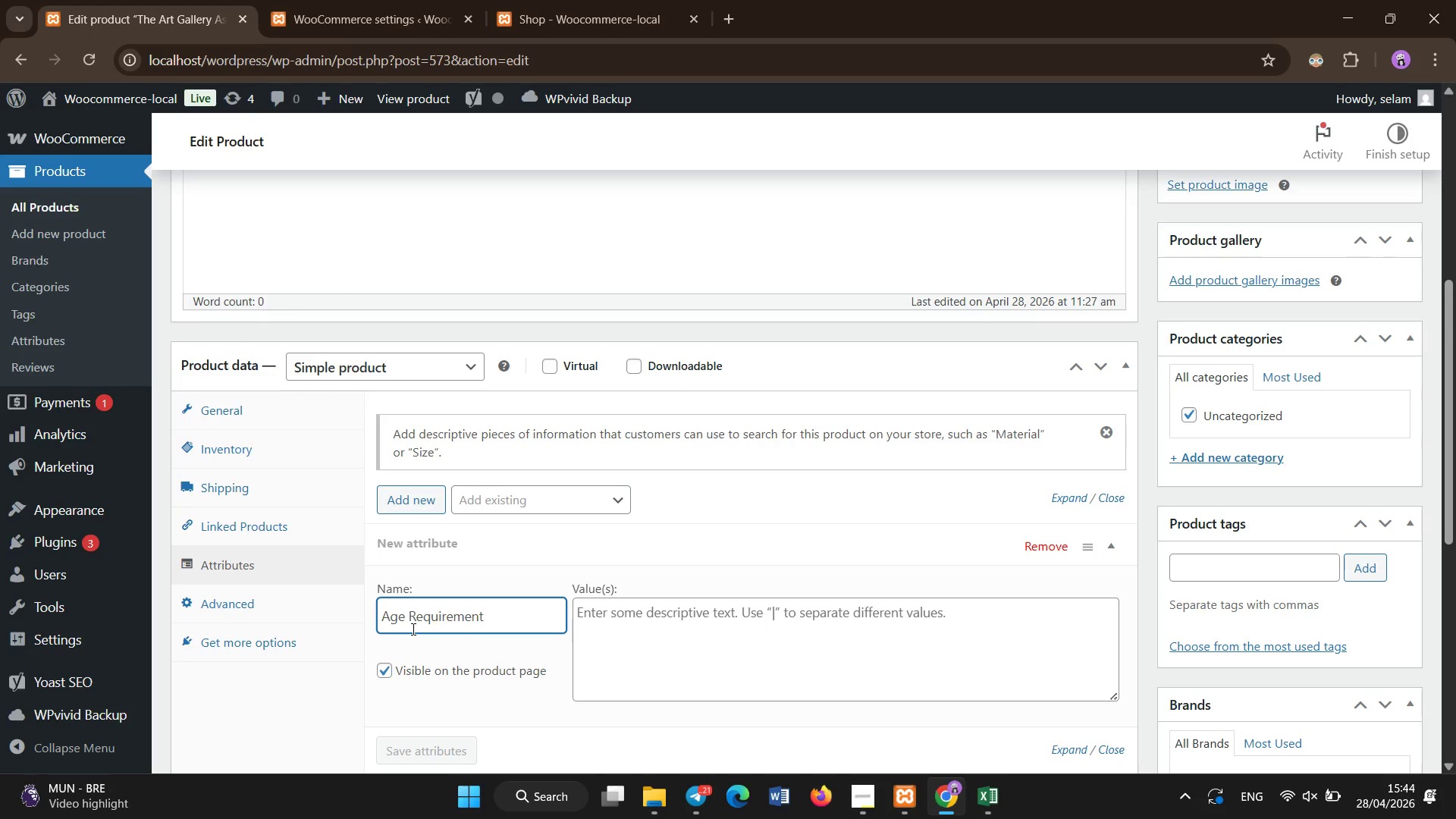 
left_click([661, 668])
 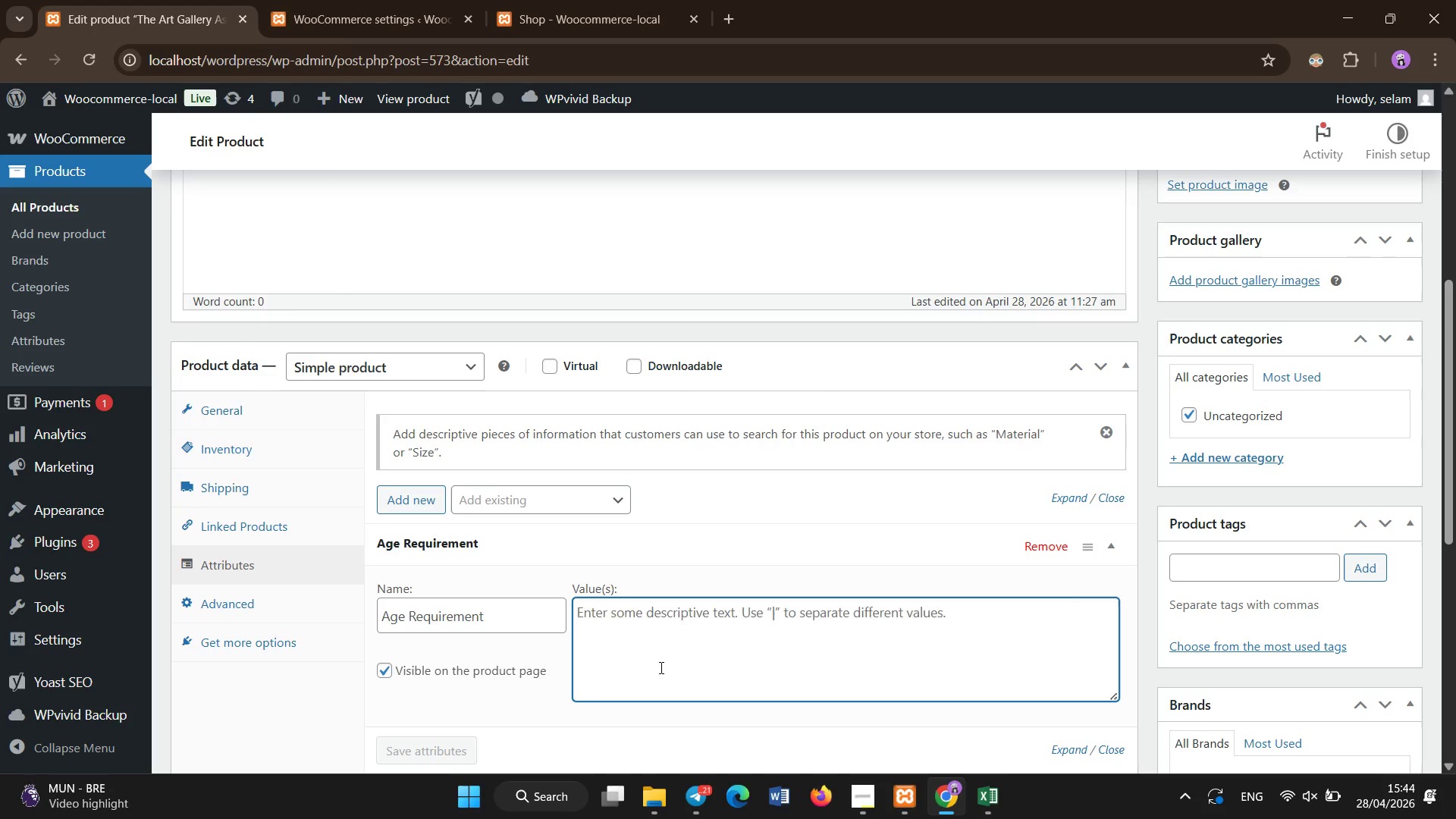 
type(13+)
 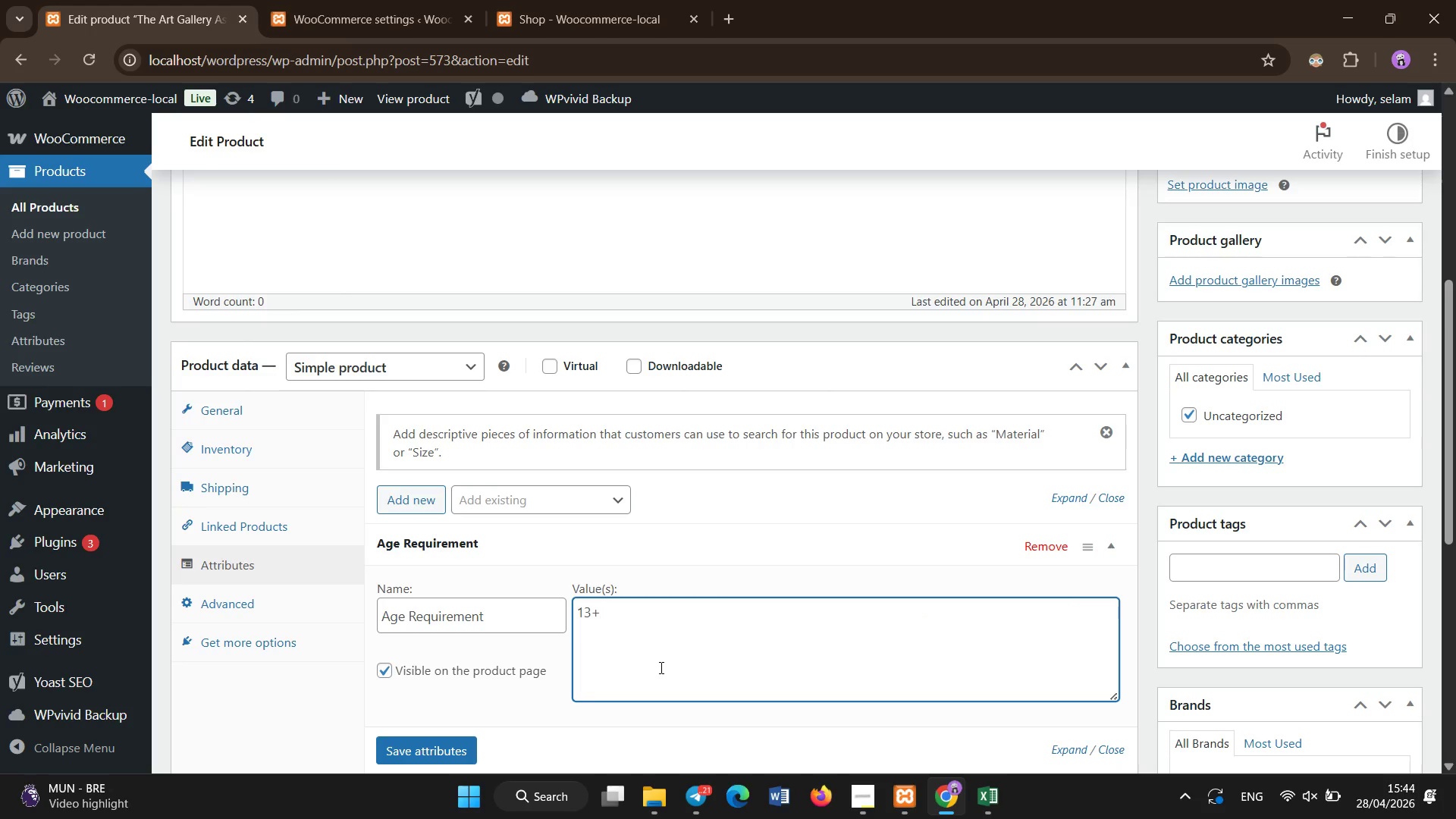 
left_click([431, 748])
 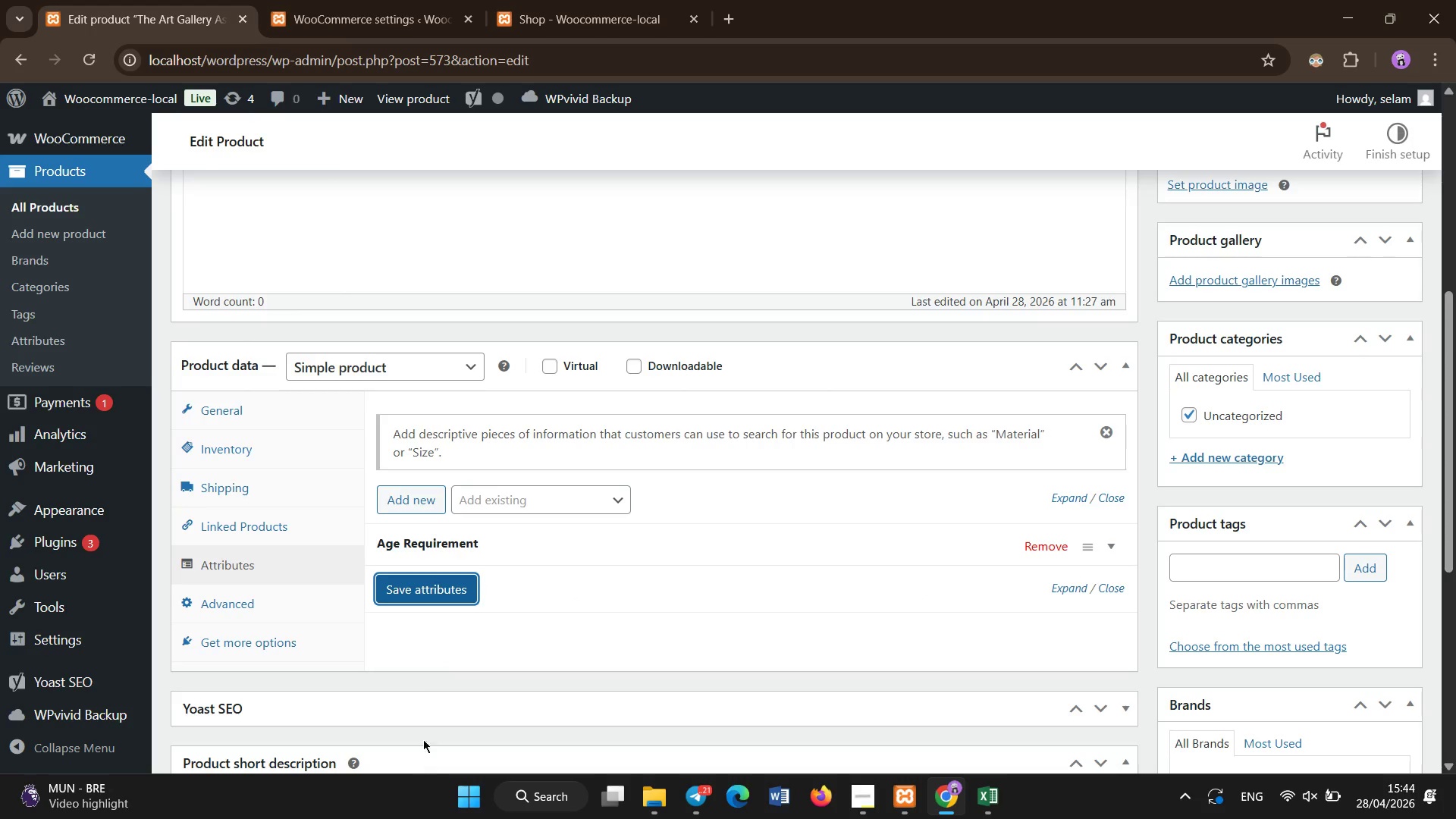 
wait(9.75)
 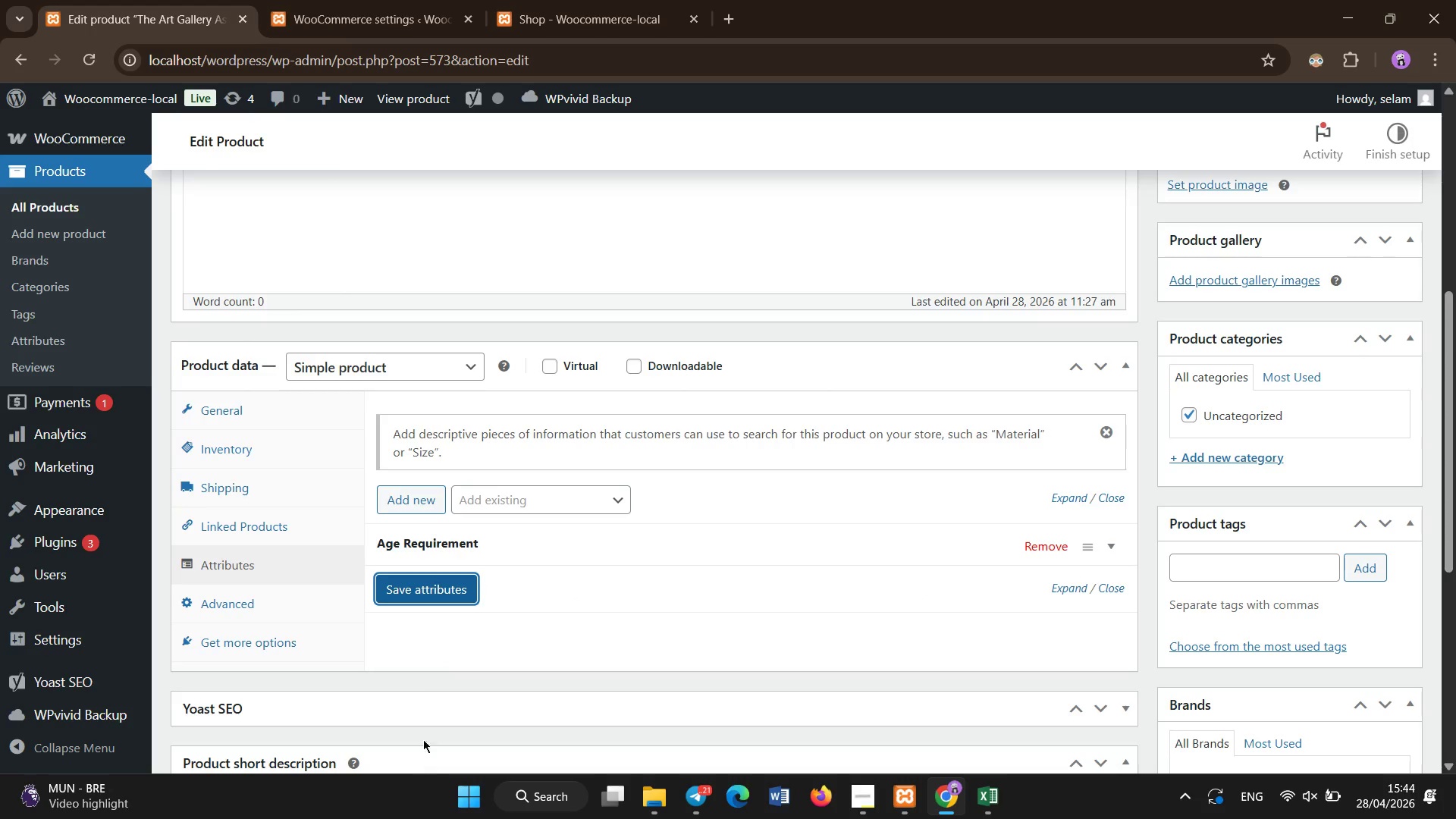 
left_click([429, 675])
 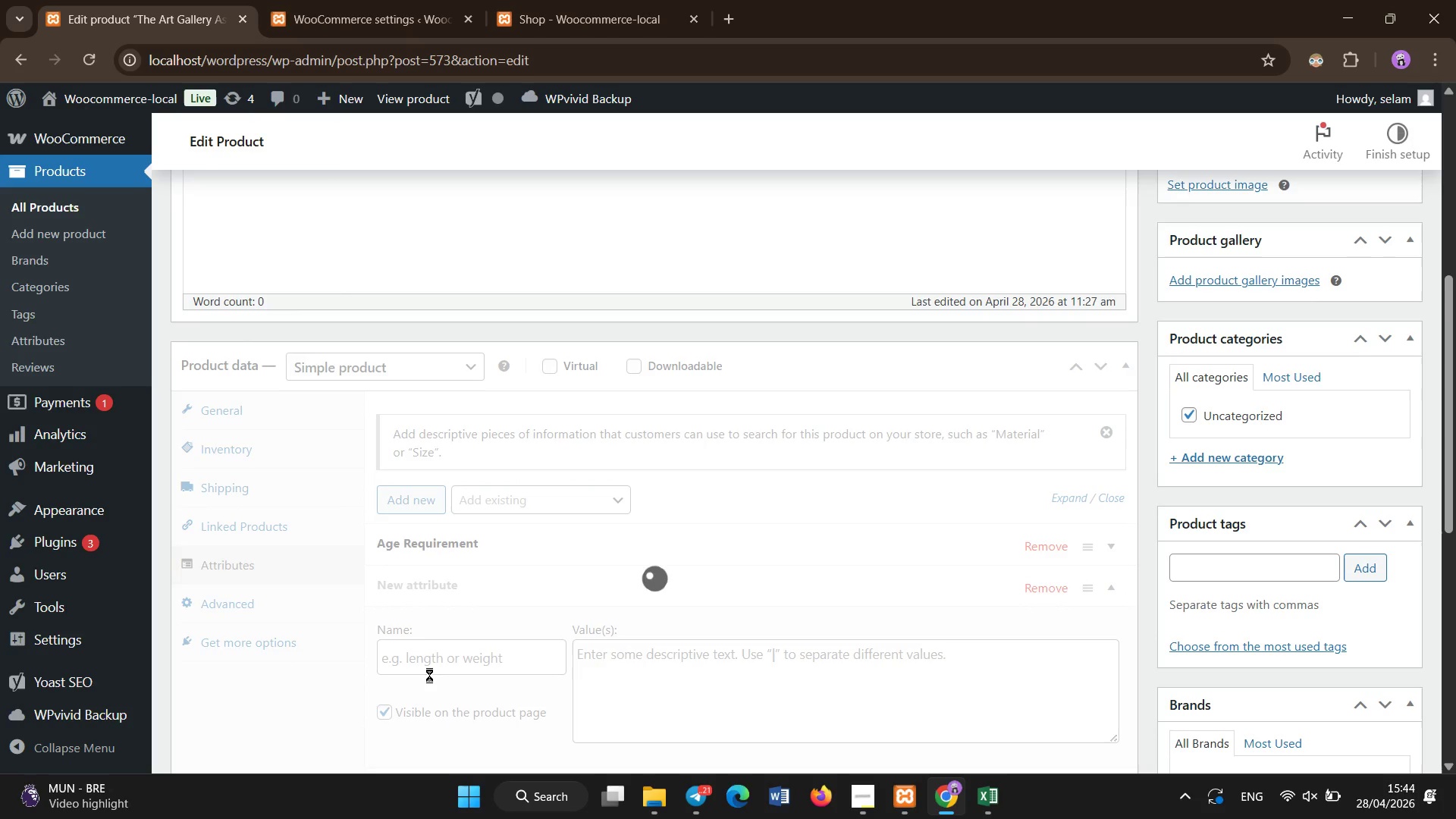 
hold_key(key=ShiftLeft, duration=0.48)
 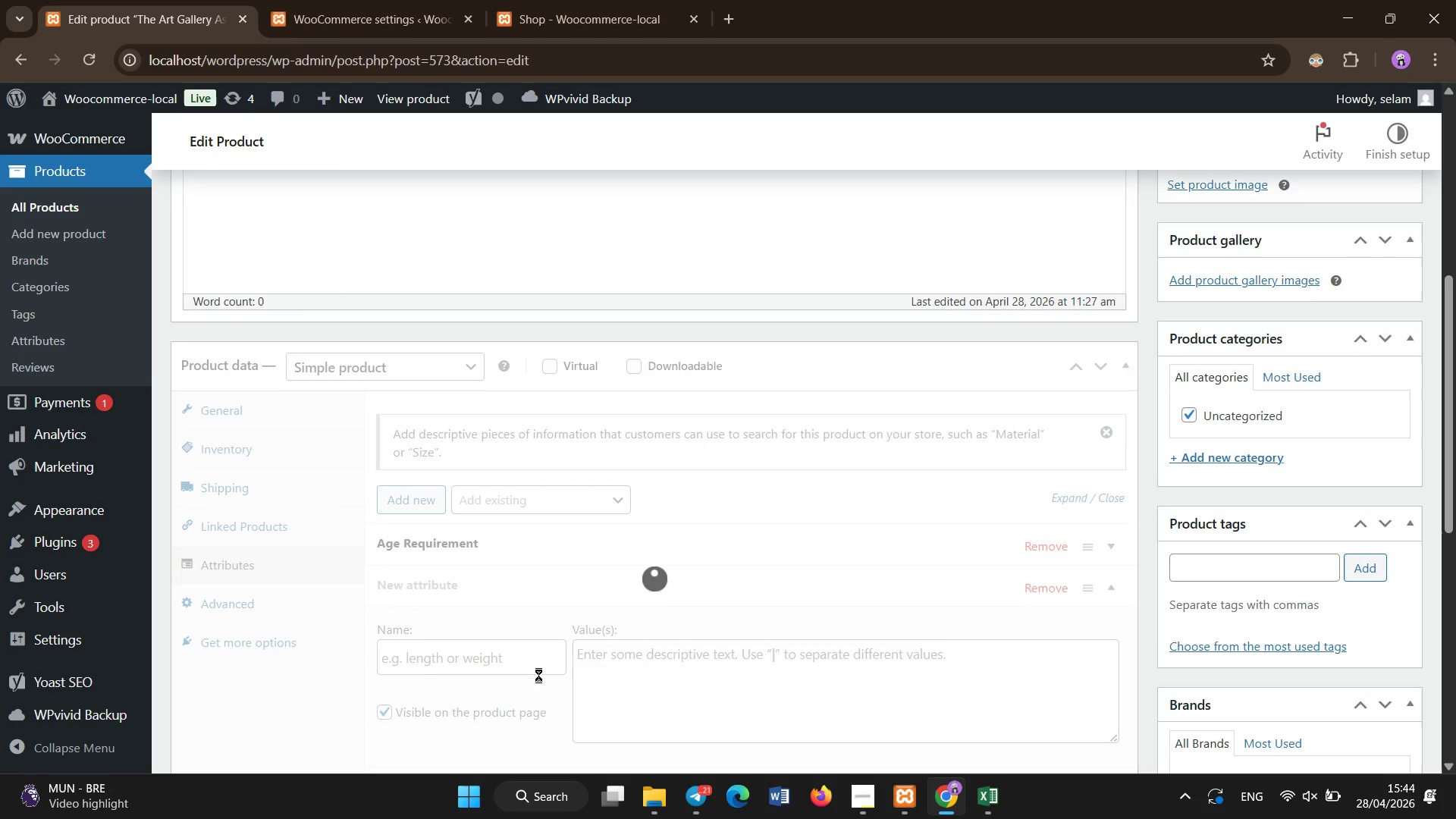 
scroll: coordinate [538, 675], scroll_direction: down, amount: 2.0
 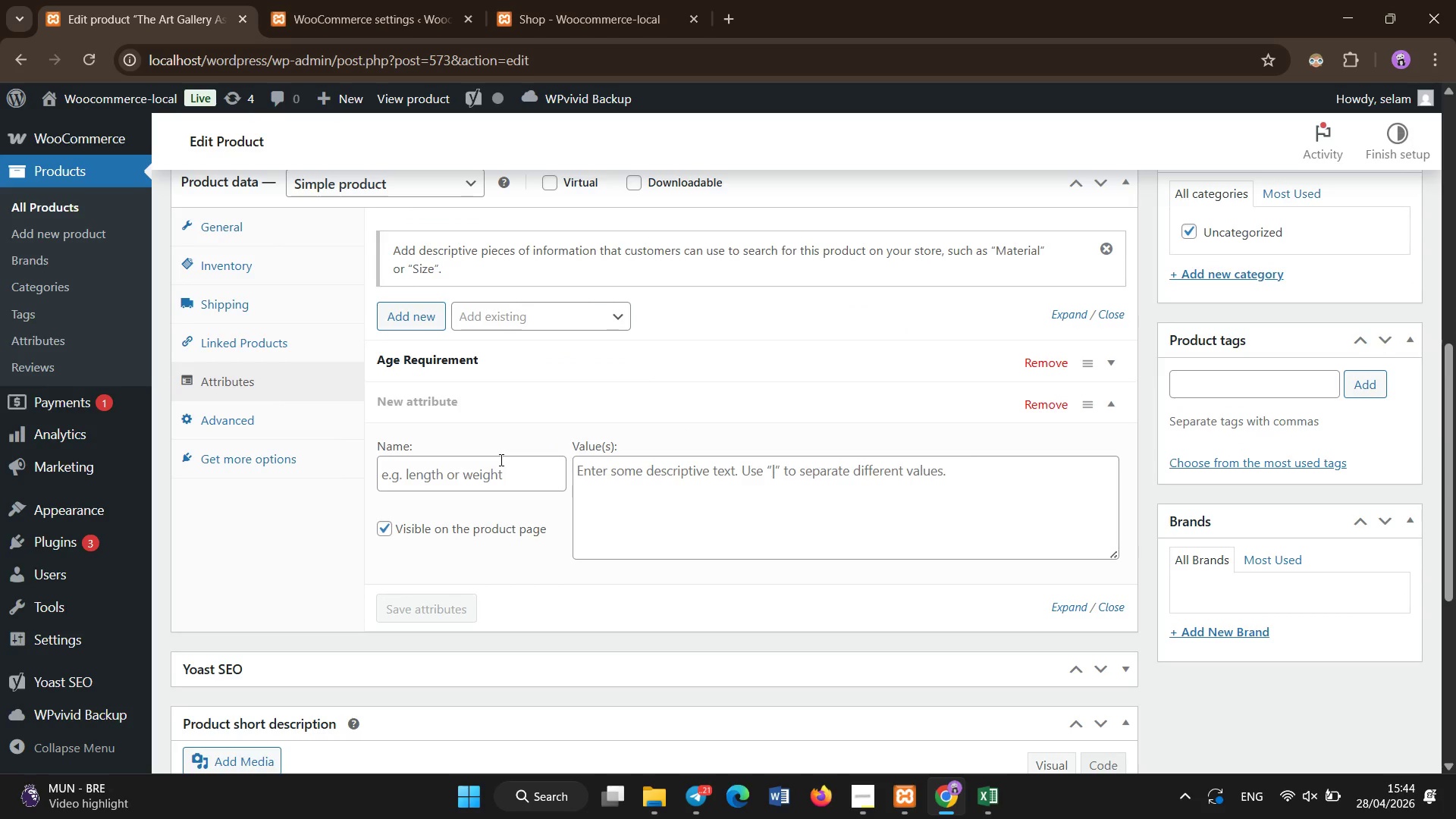 
left_click([505, 482])
 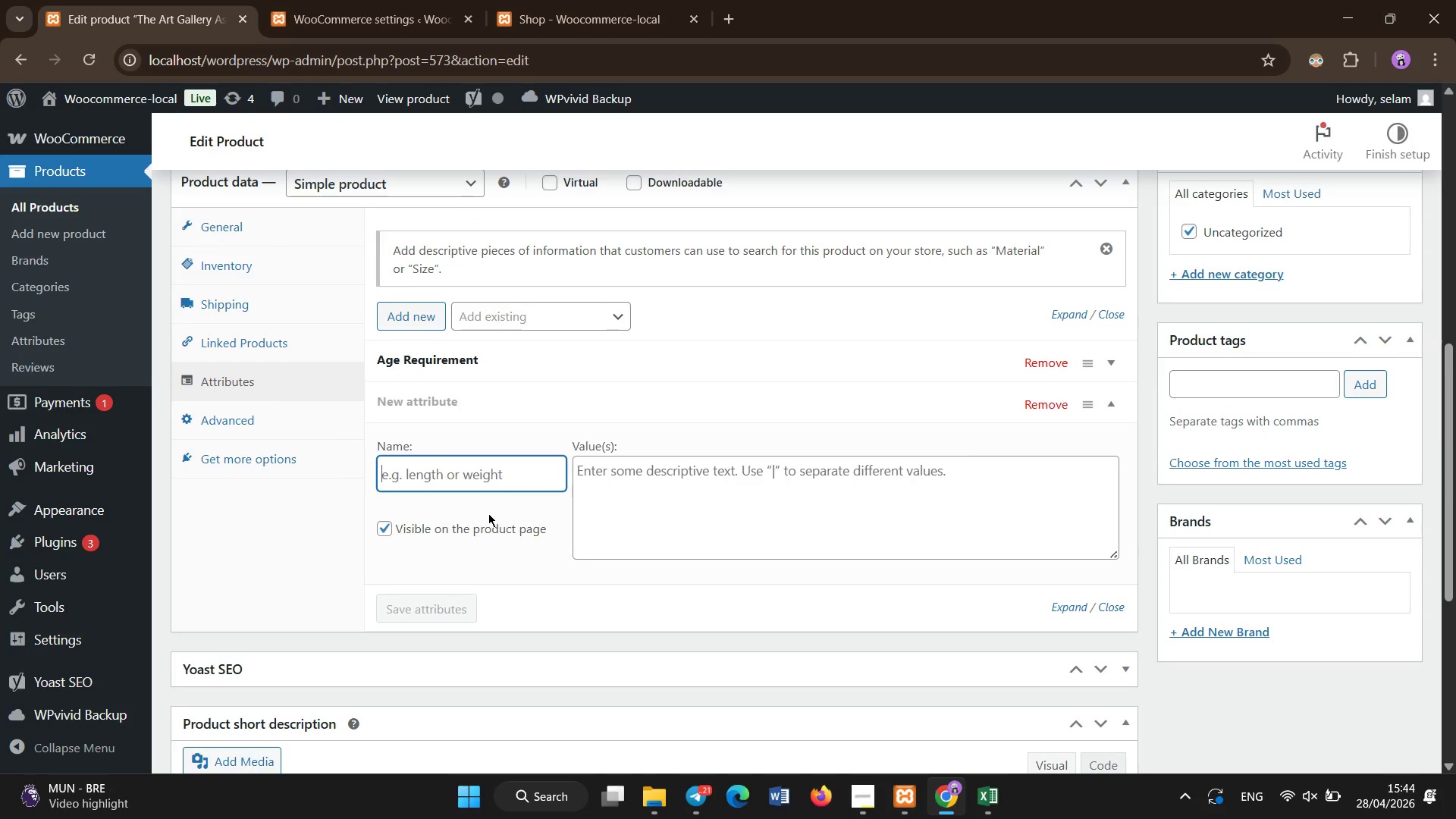 
type(Duration Minutes)
 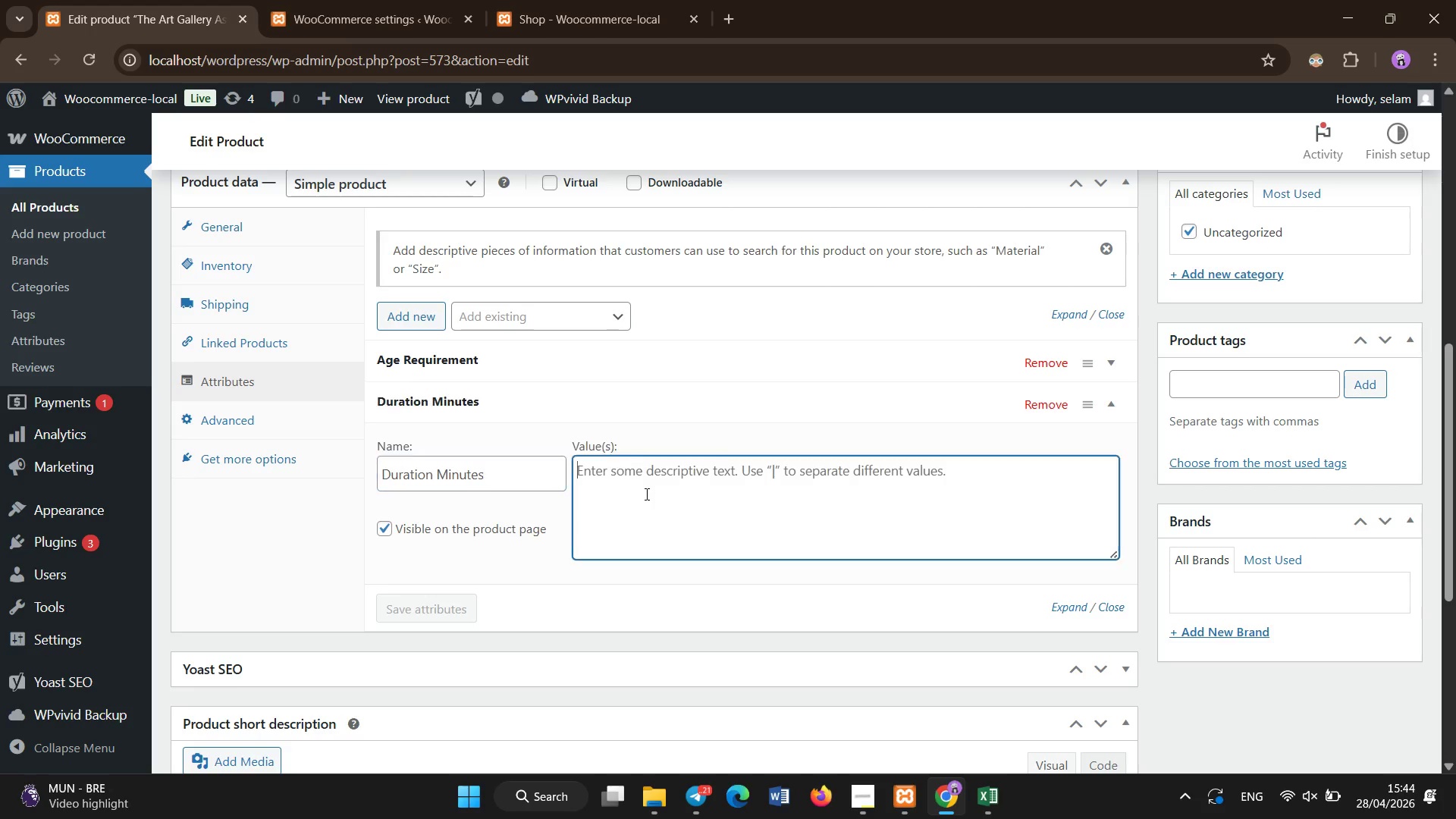 
type(120)
 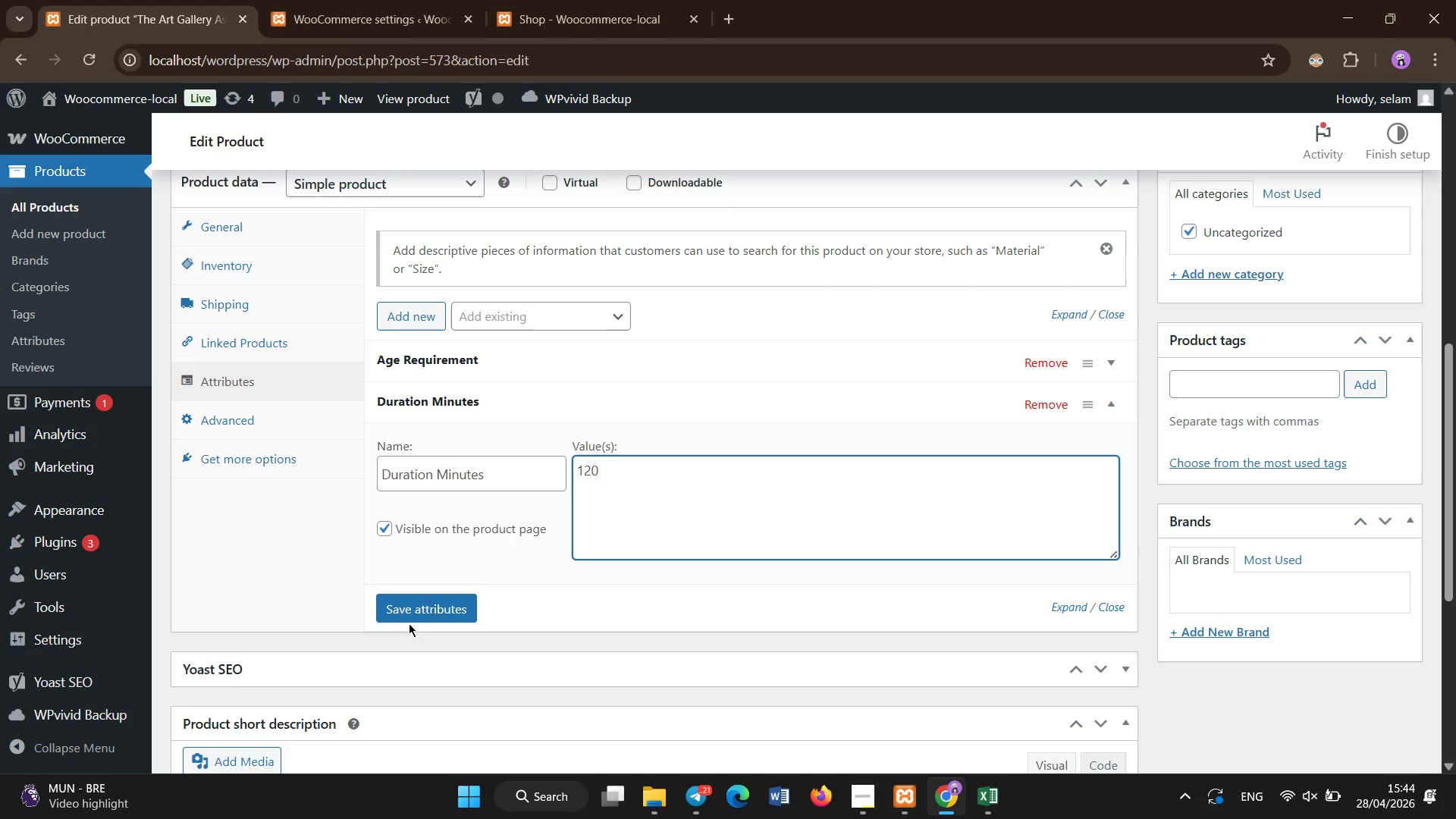 
left_click([419, 609])
 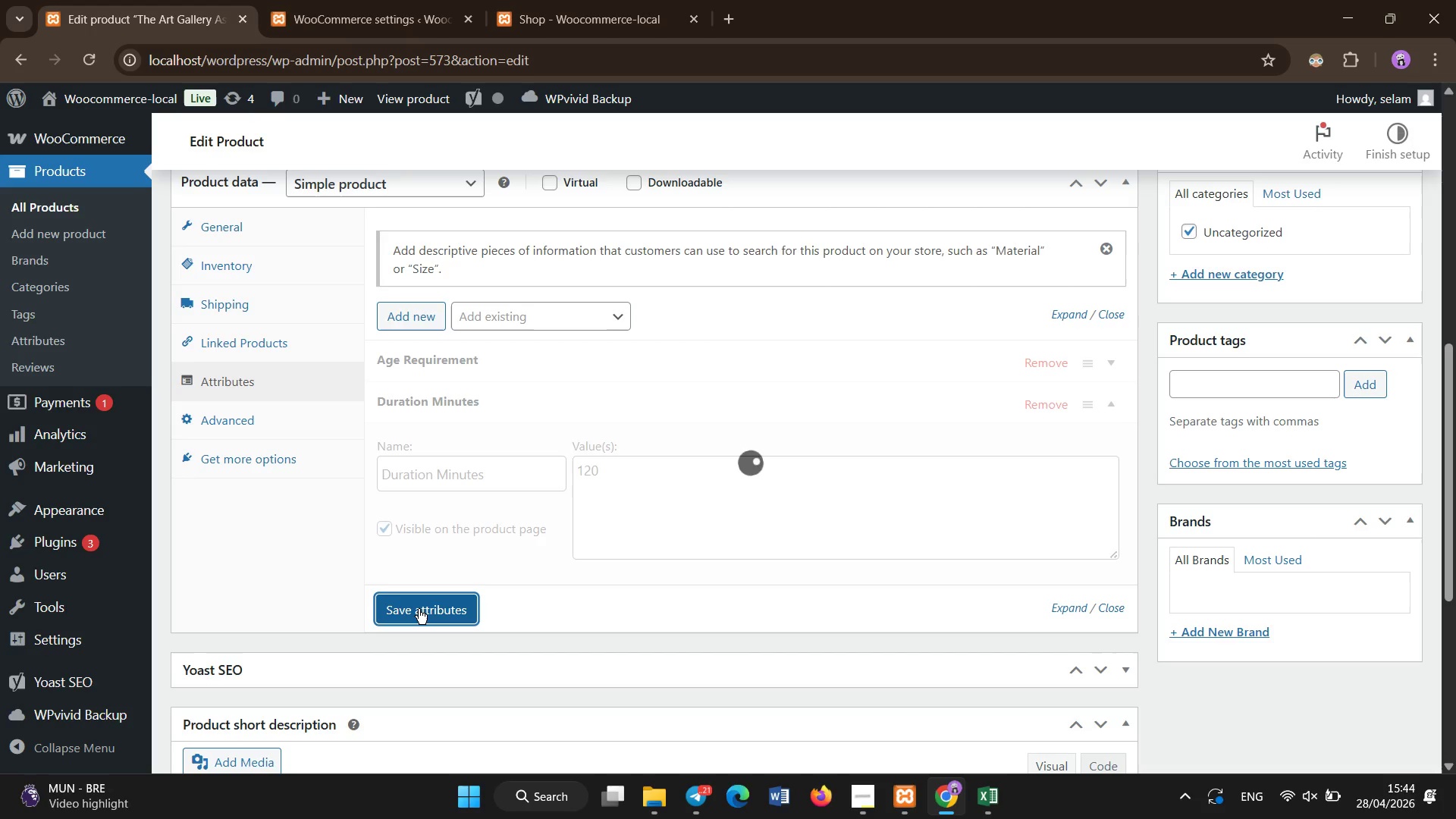 
wait(6.45)
 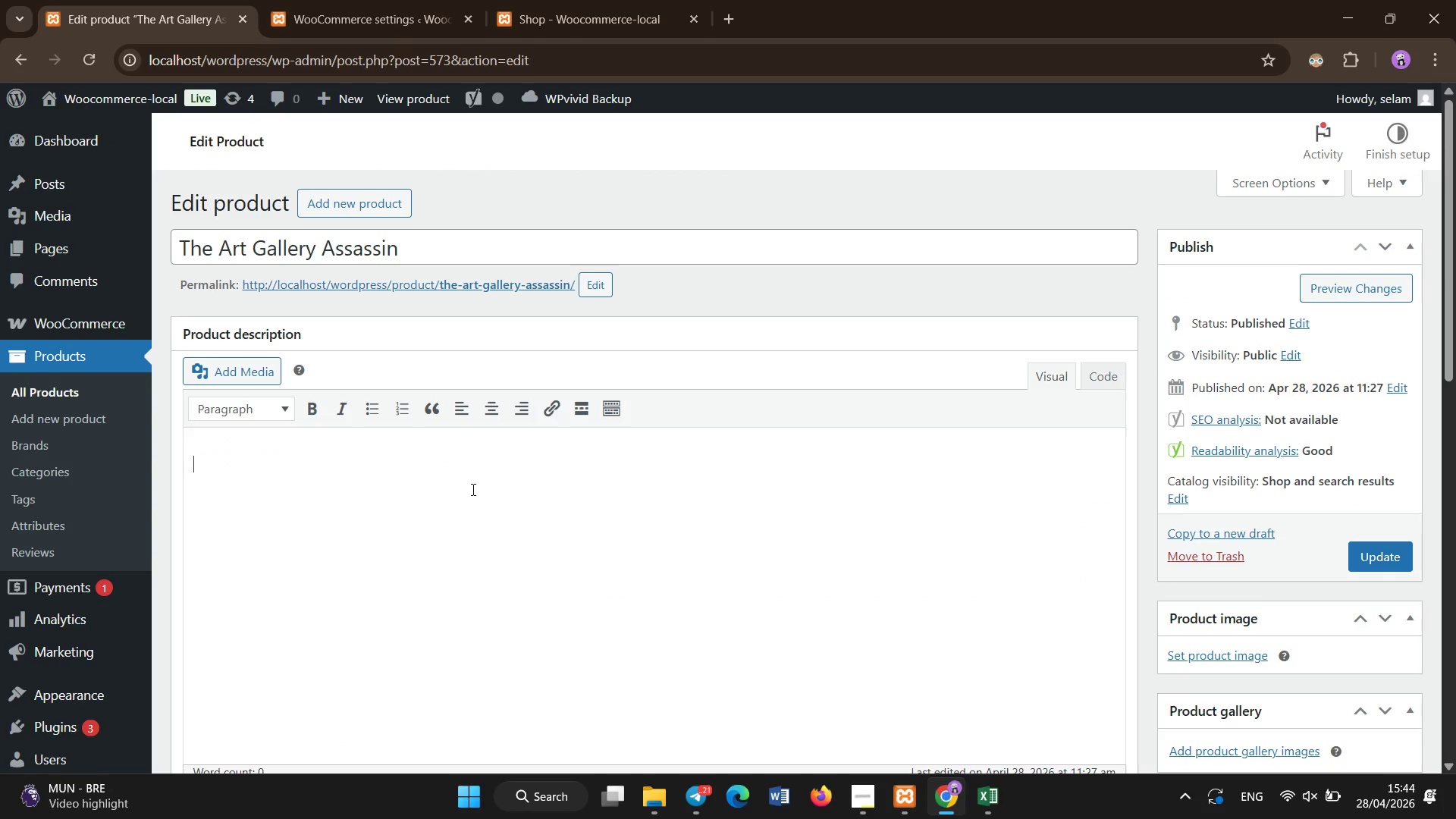 
left_click([473, 490])
 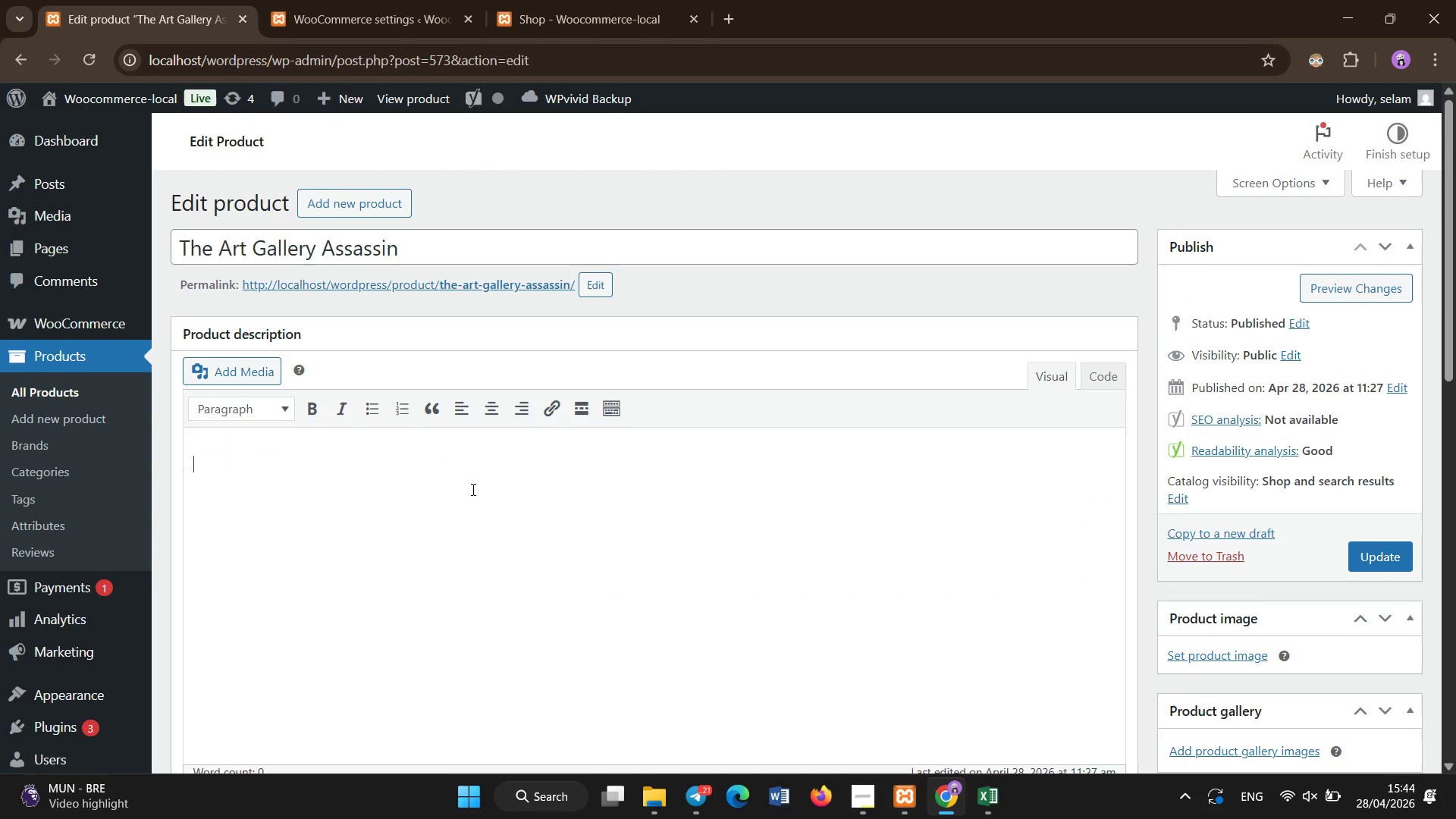 
scroll: coordinate [487, 493], scroll_direction: up, amount: 9.0
 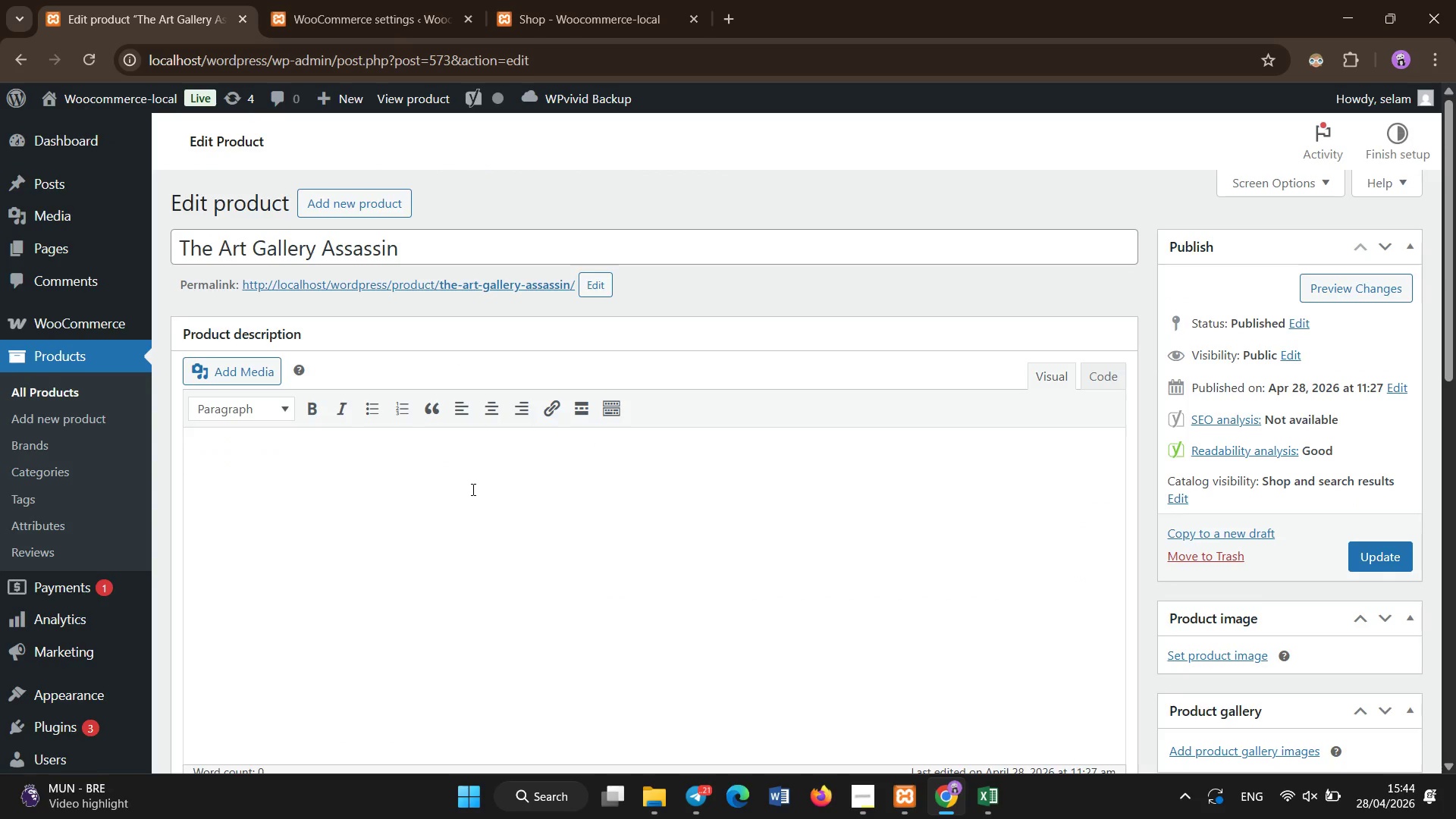 
type(Safety )
key(Backspace)
type(;)
key(Backspace)
type(: Stimulated )
 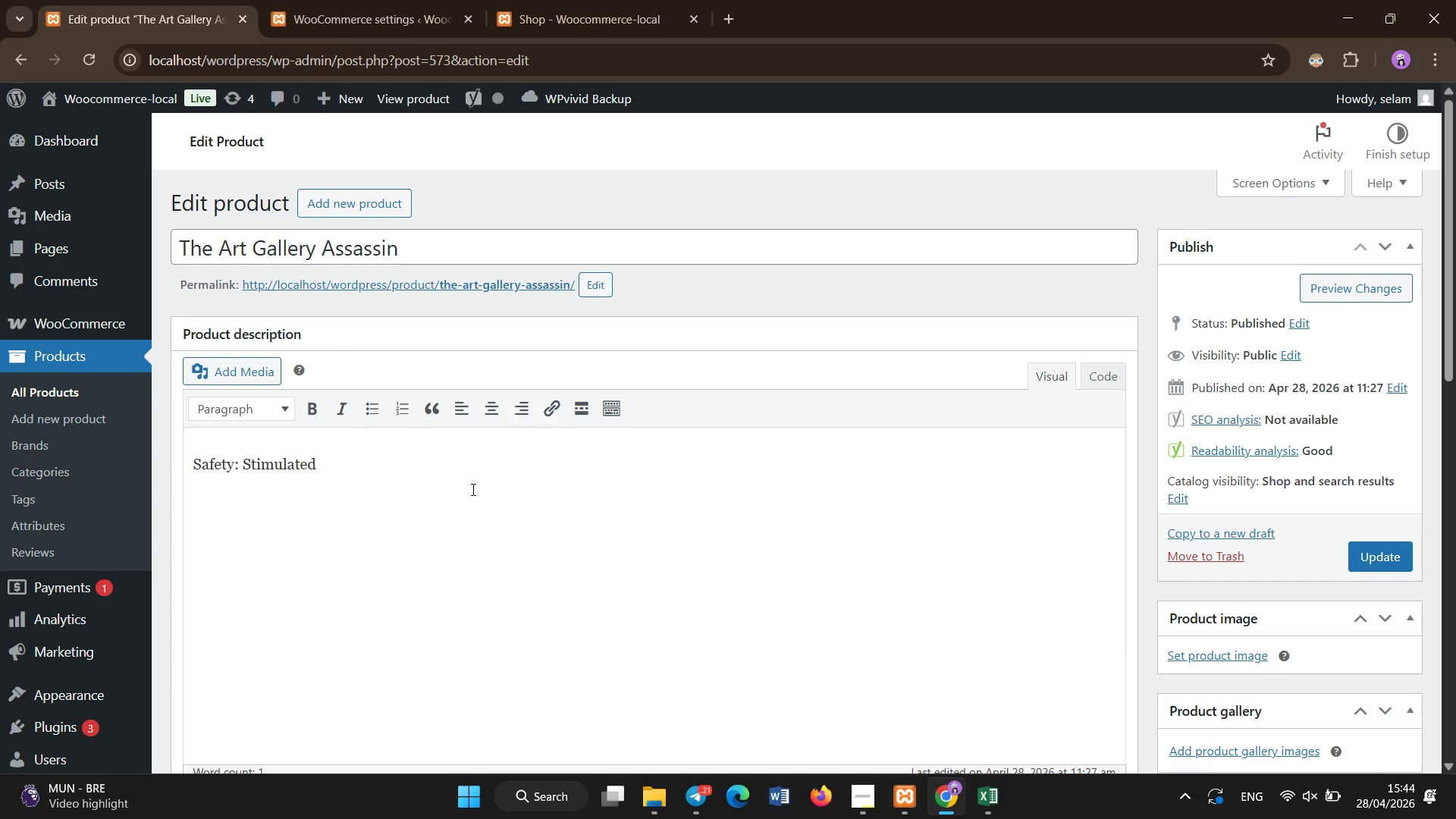 
wait(8.12)
 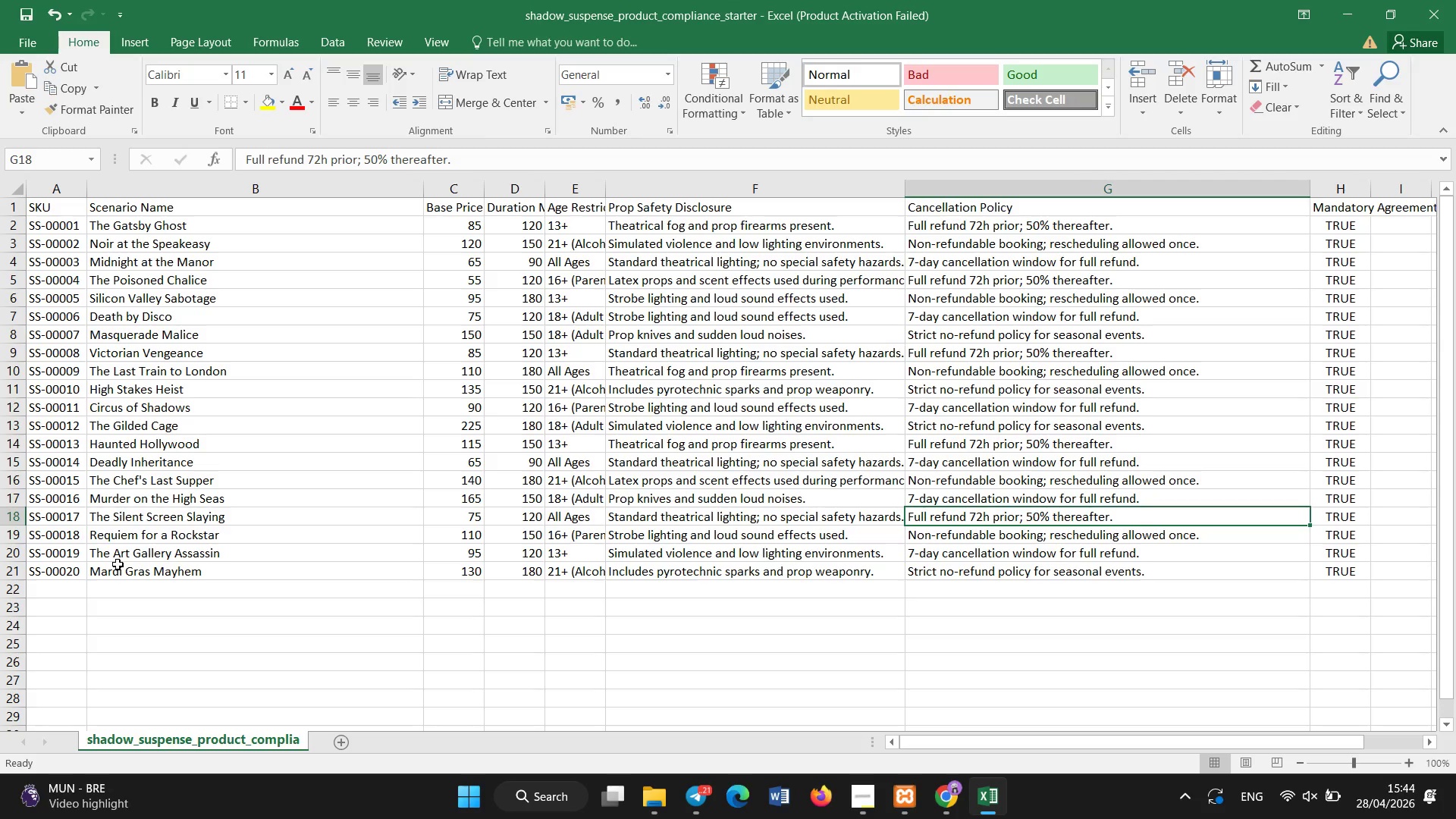 
double_click([635, 554])
 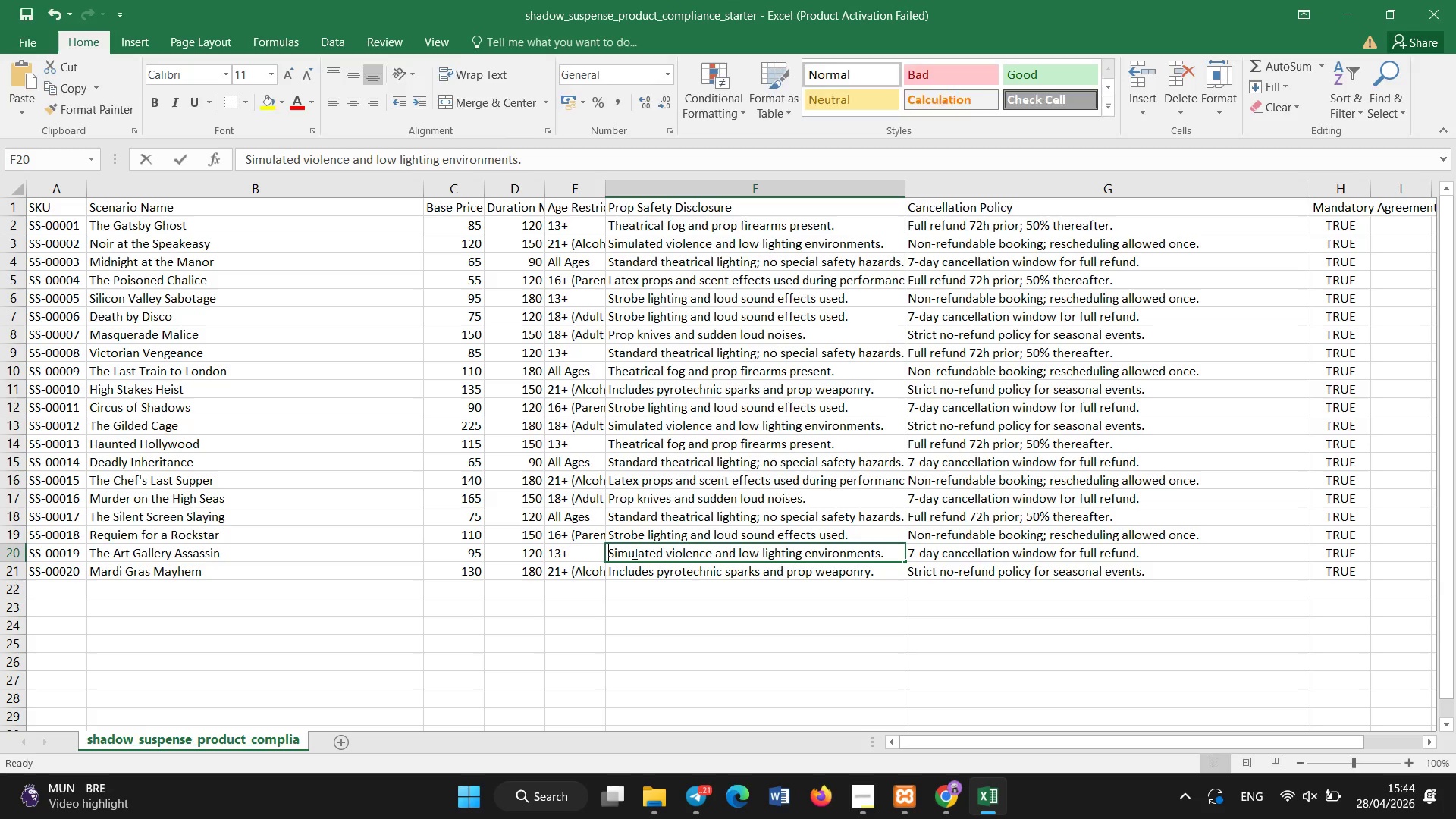 
triple_click([635, 554])
 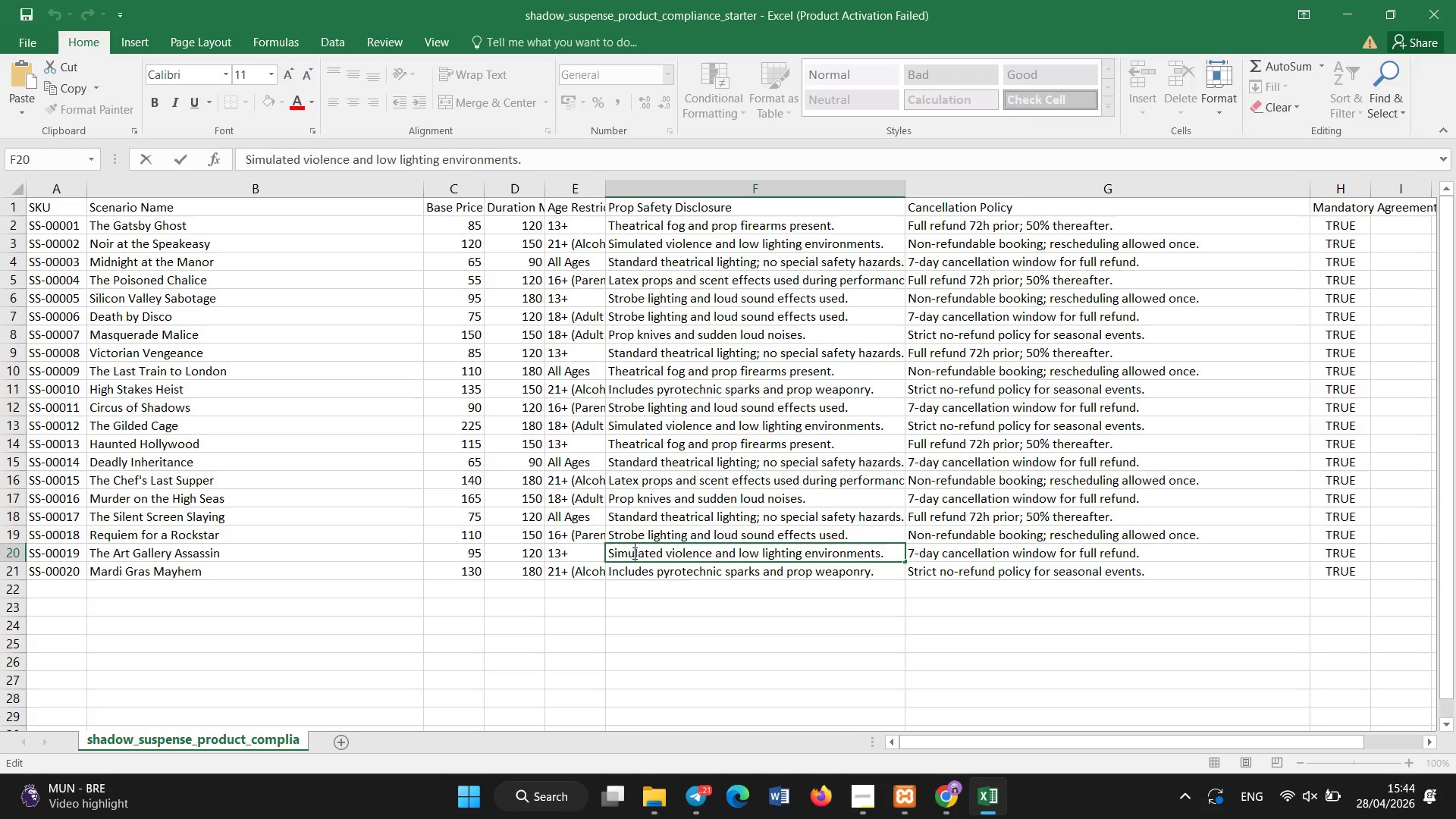 
triple_click([635, 554])
 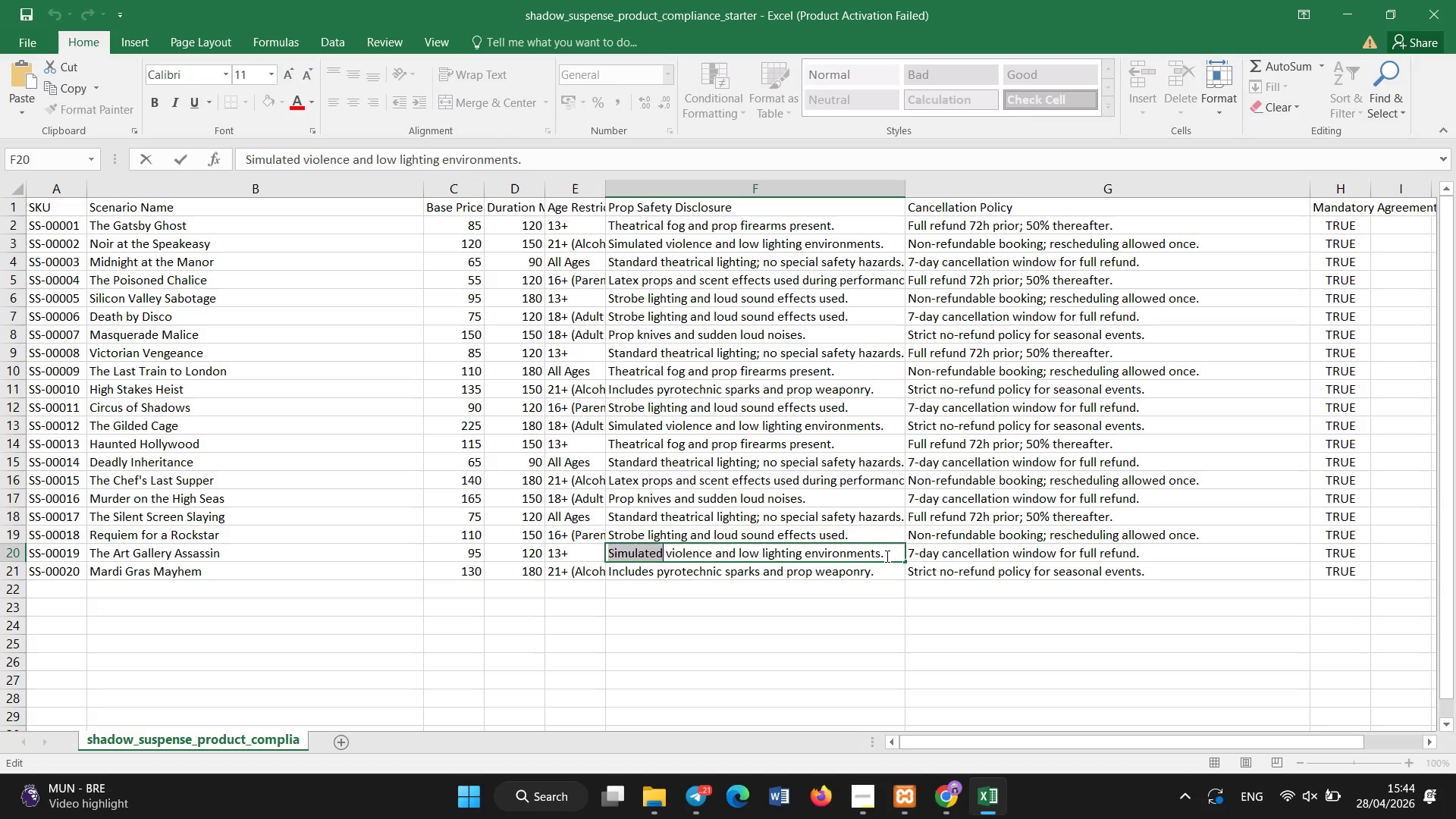 
double_click([887, 556])
 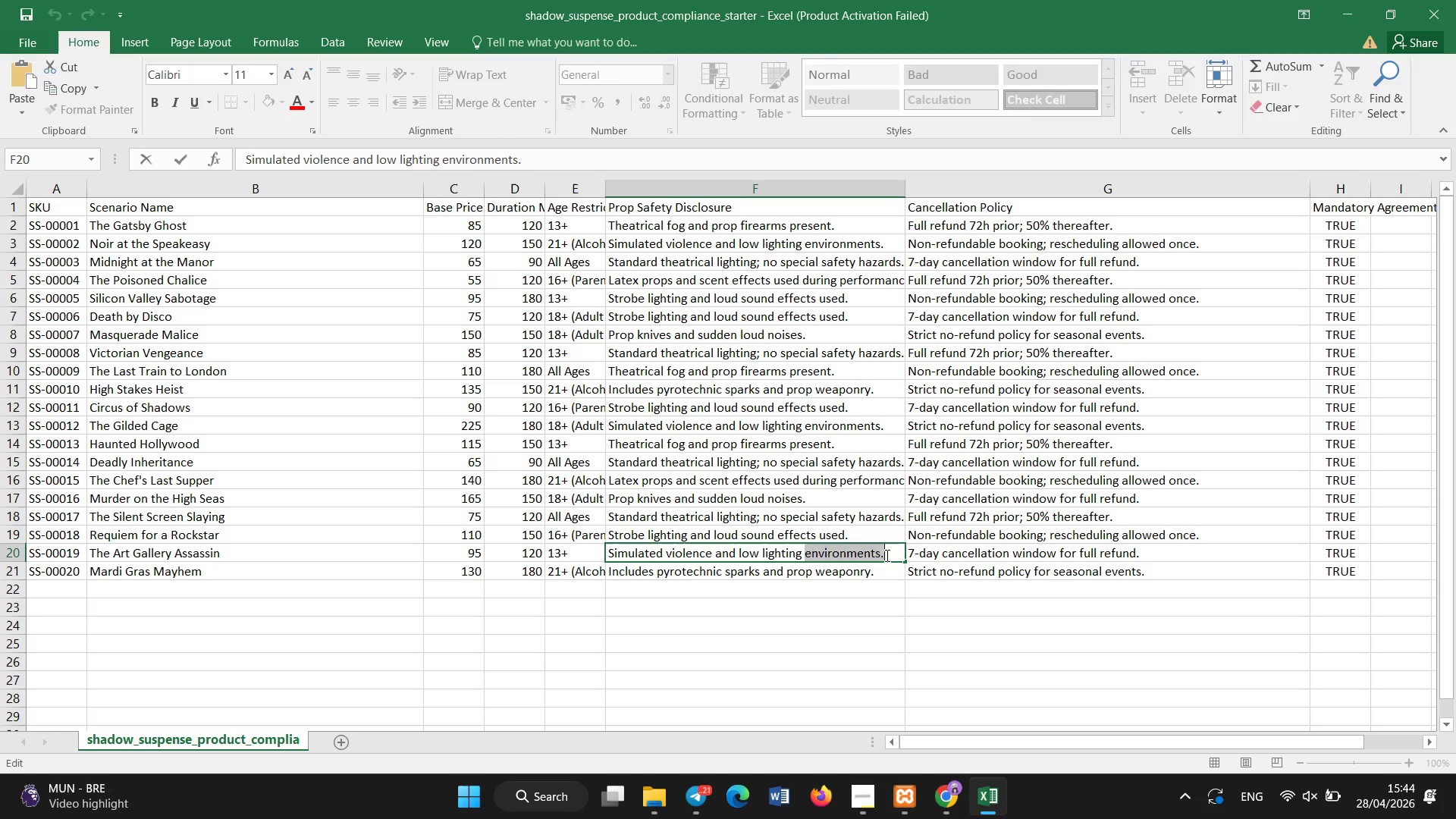 
left_click_drag(start_coordinate=[887, 556], to_coordinate=[567, 548])
 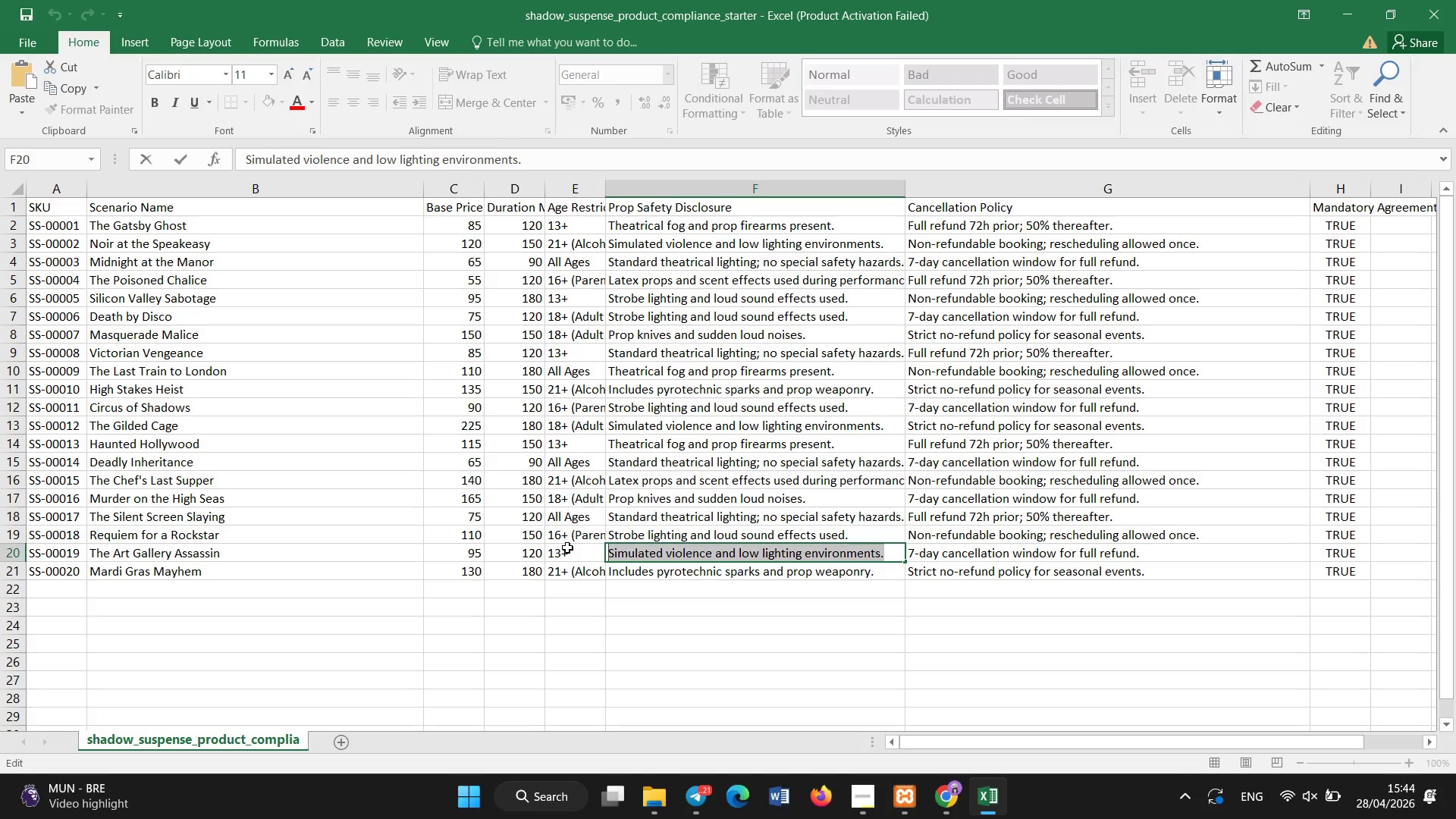 
key(Control+C)
 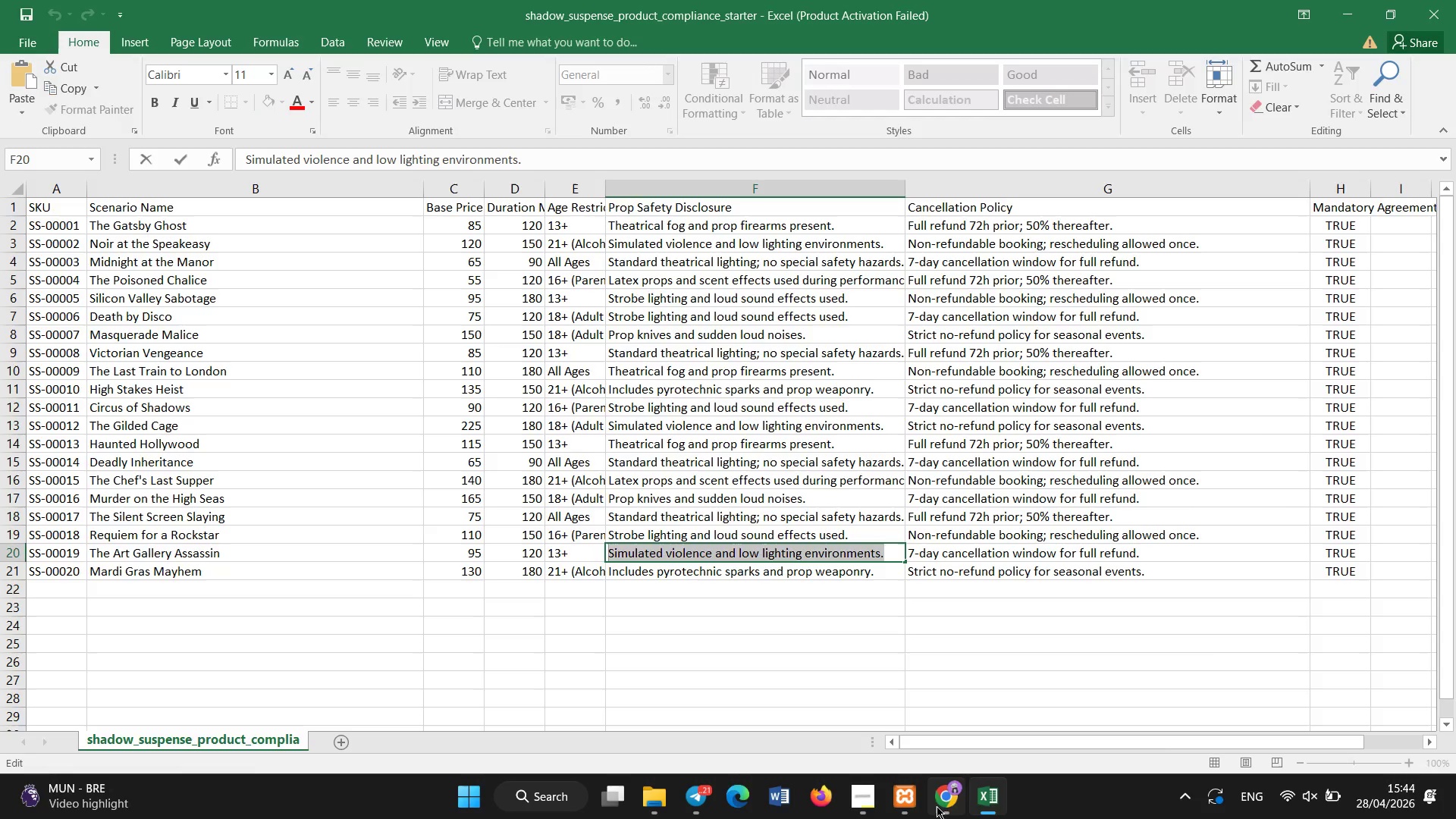 
left_click([937, 806])
 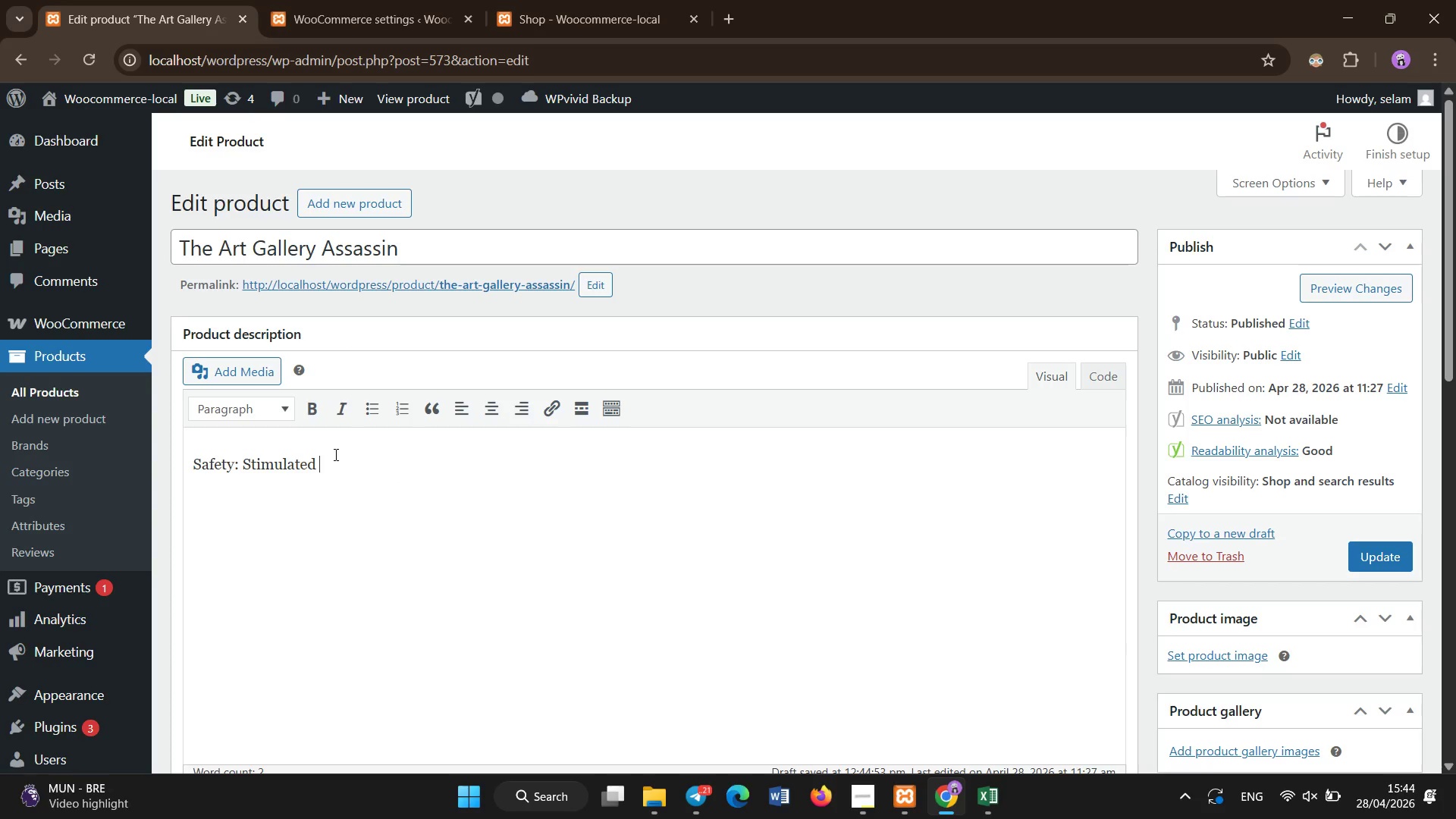 
left_click_drag(start_coordinate=[329, 465], to_coordinate=[243, 470])
 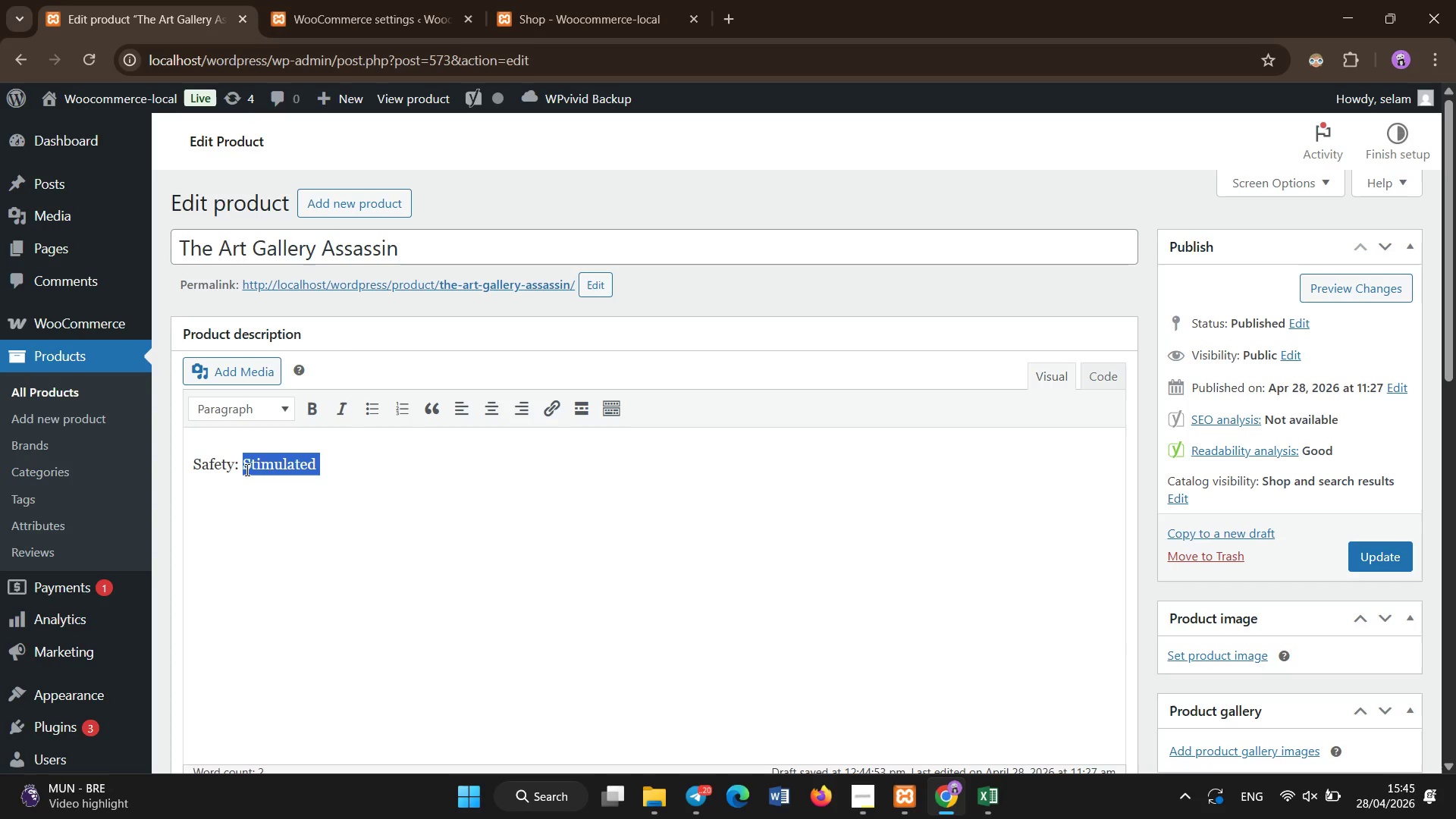 
key(Control+V)
 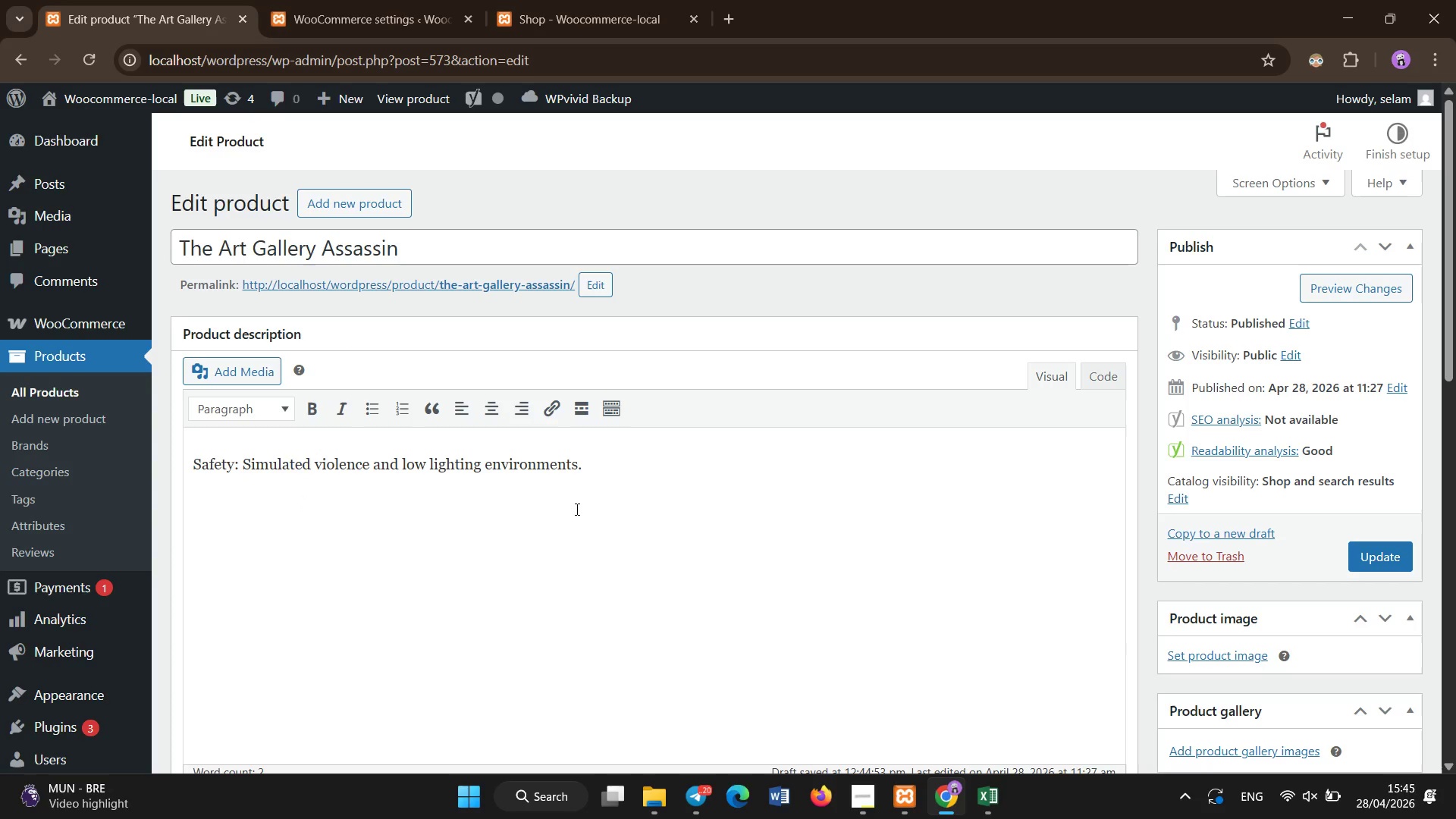 
key(Enter)
 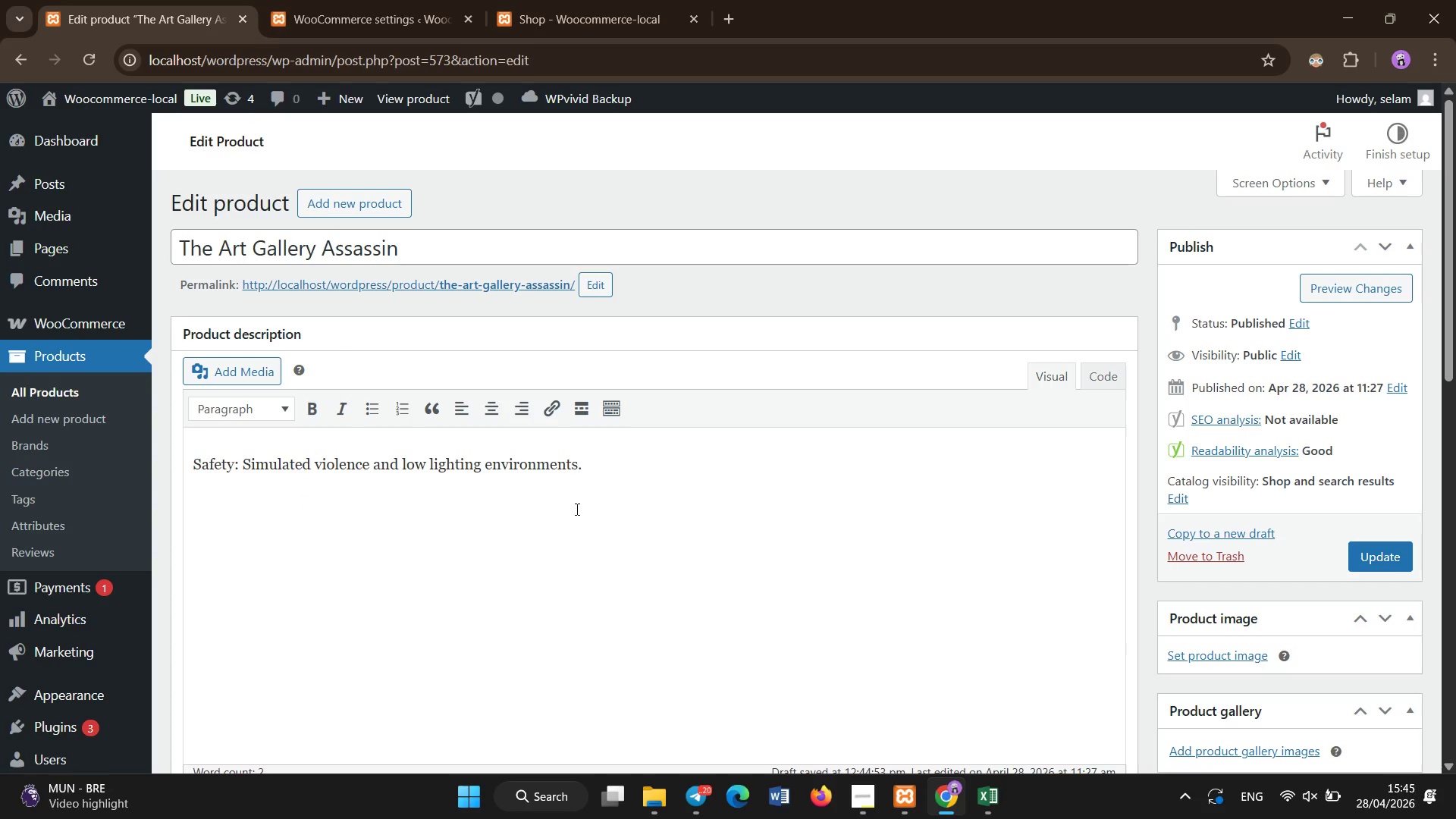 
type(Policy -)
key(Backspace)
key(Backspace)
type(: )
 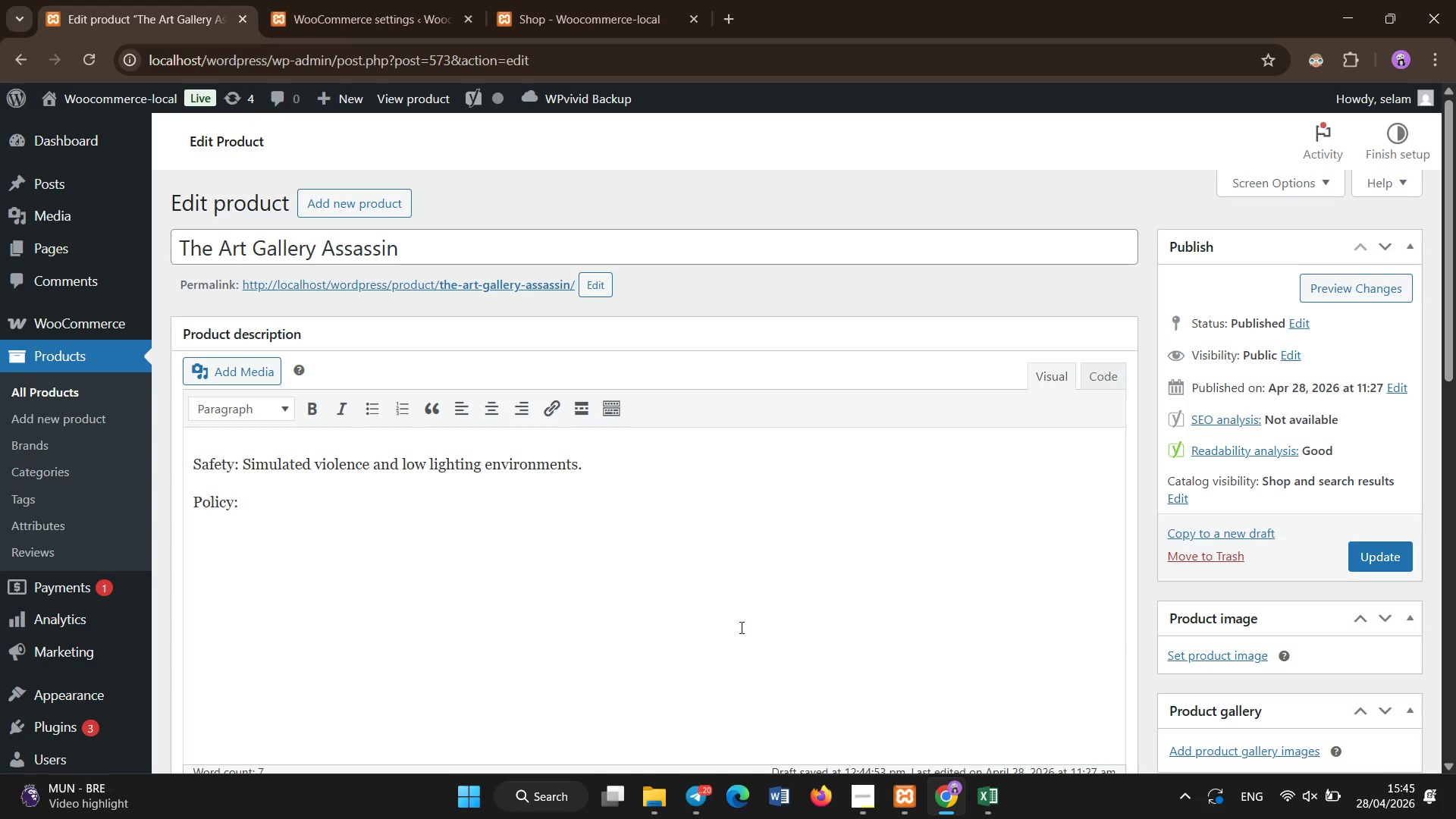 
left_click([1001, 784])
 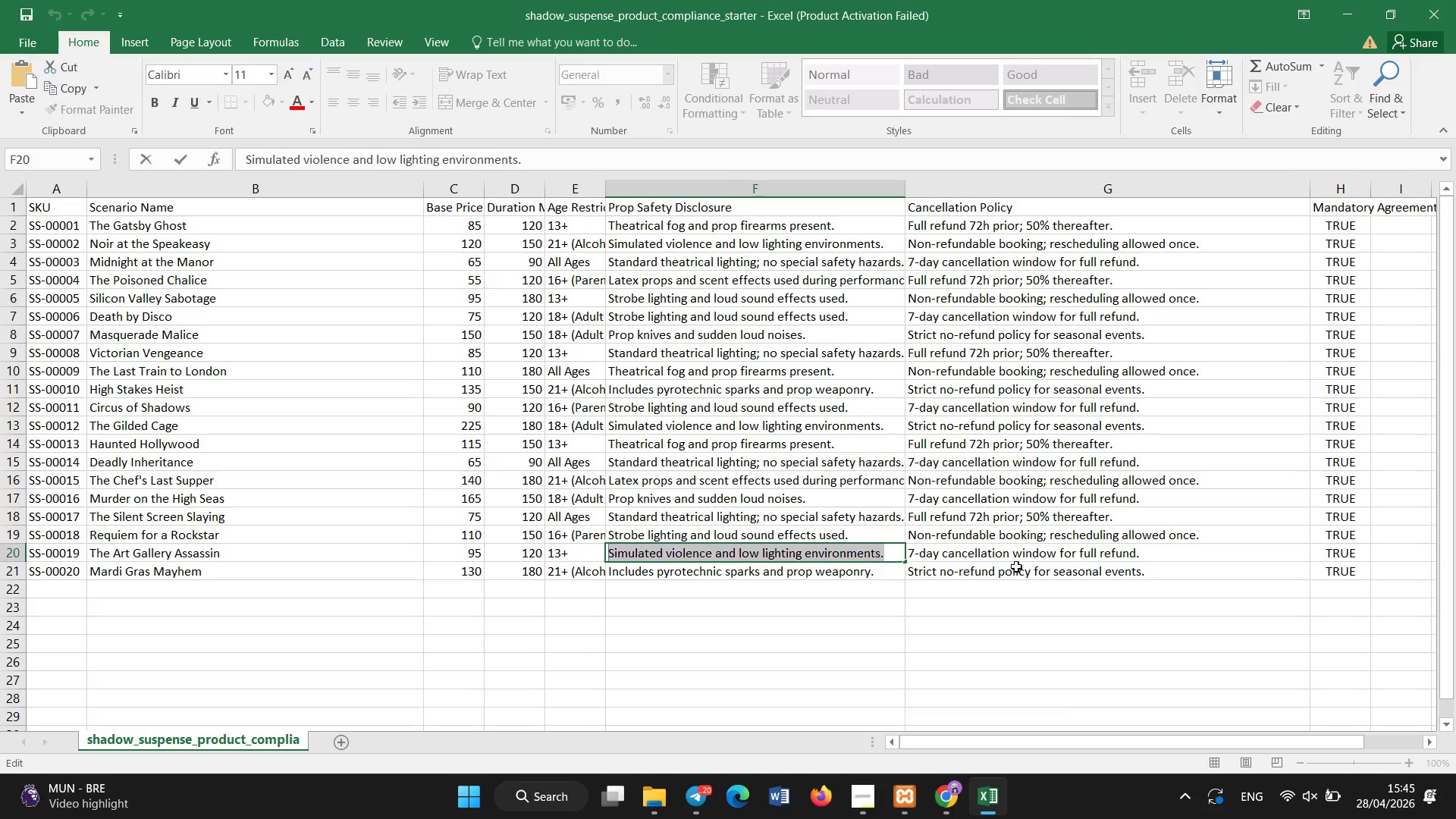 
left_click([1015, 557])
 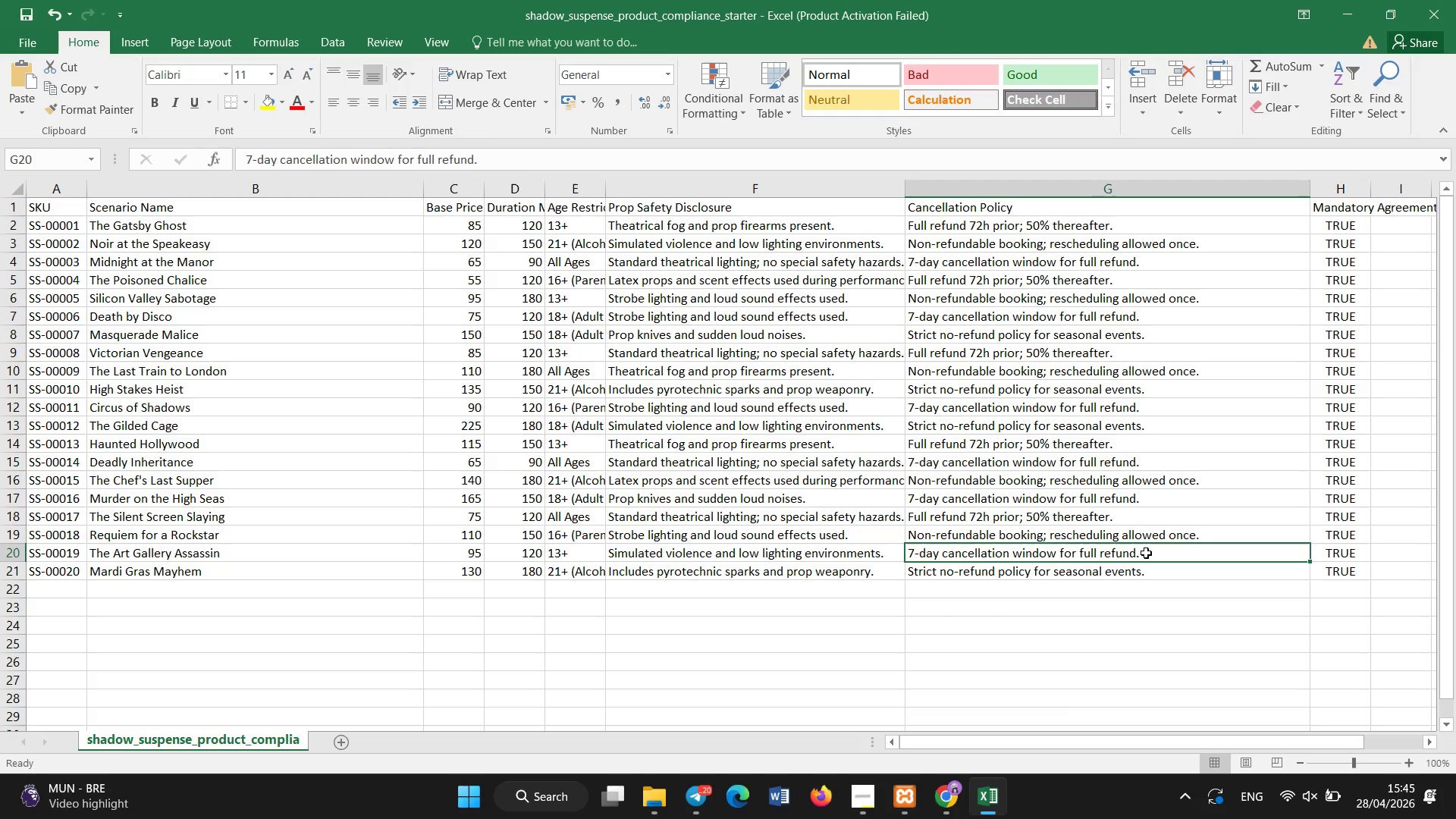 
double_click([1146, 553])
 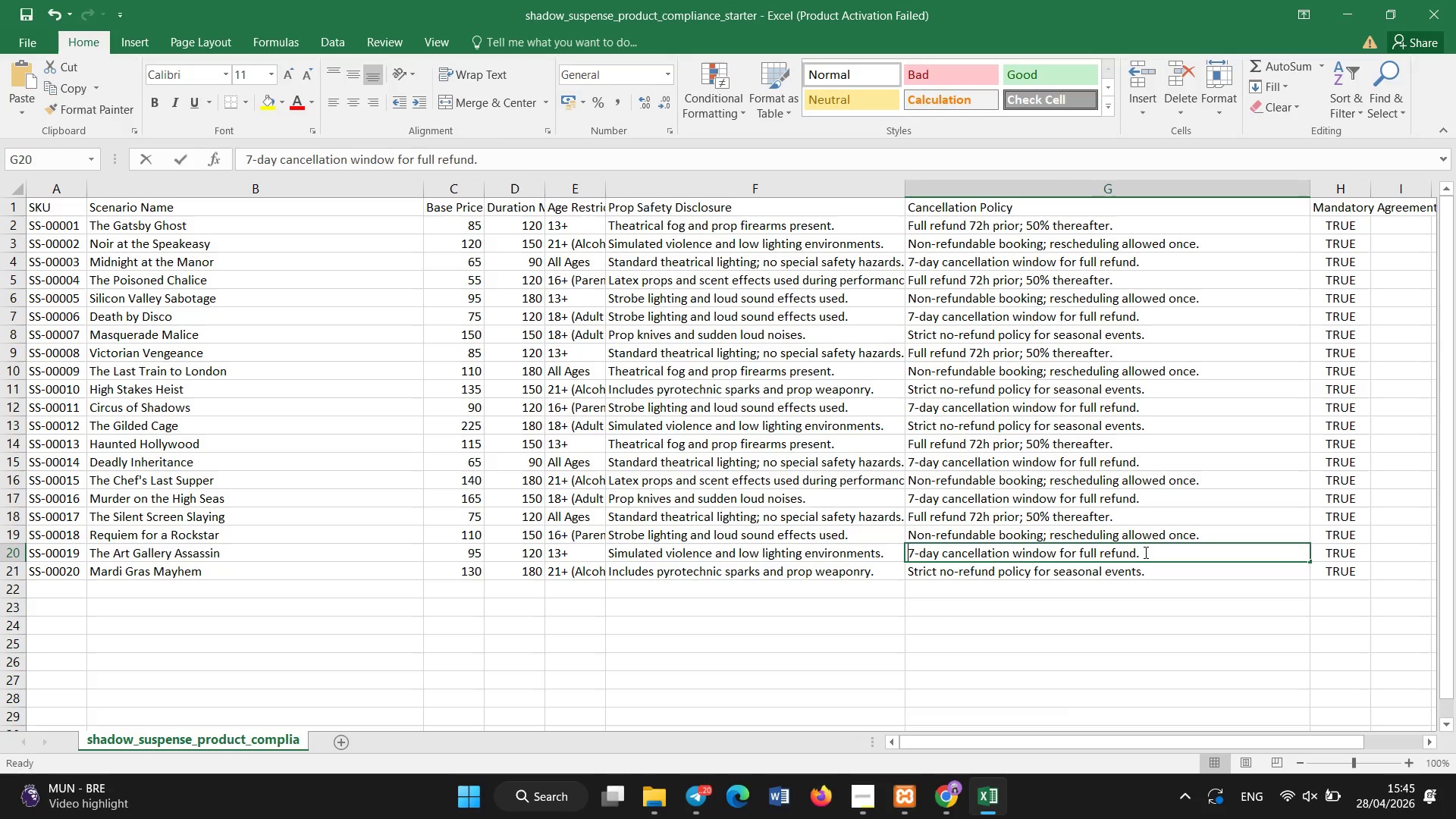 
triple_click([1146, 553])
 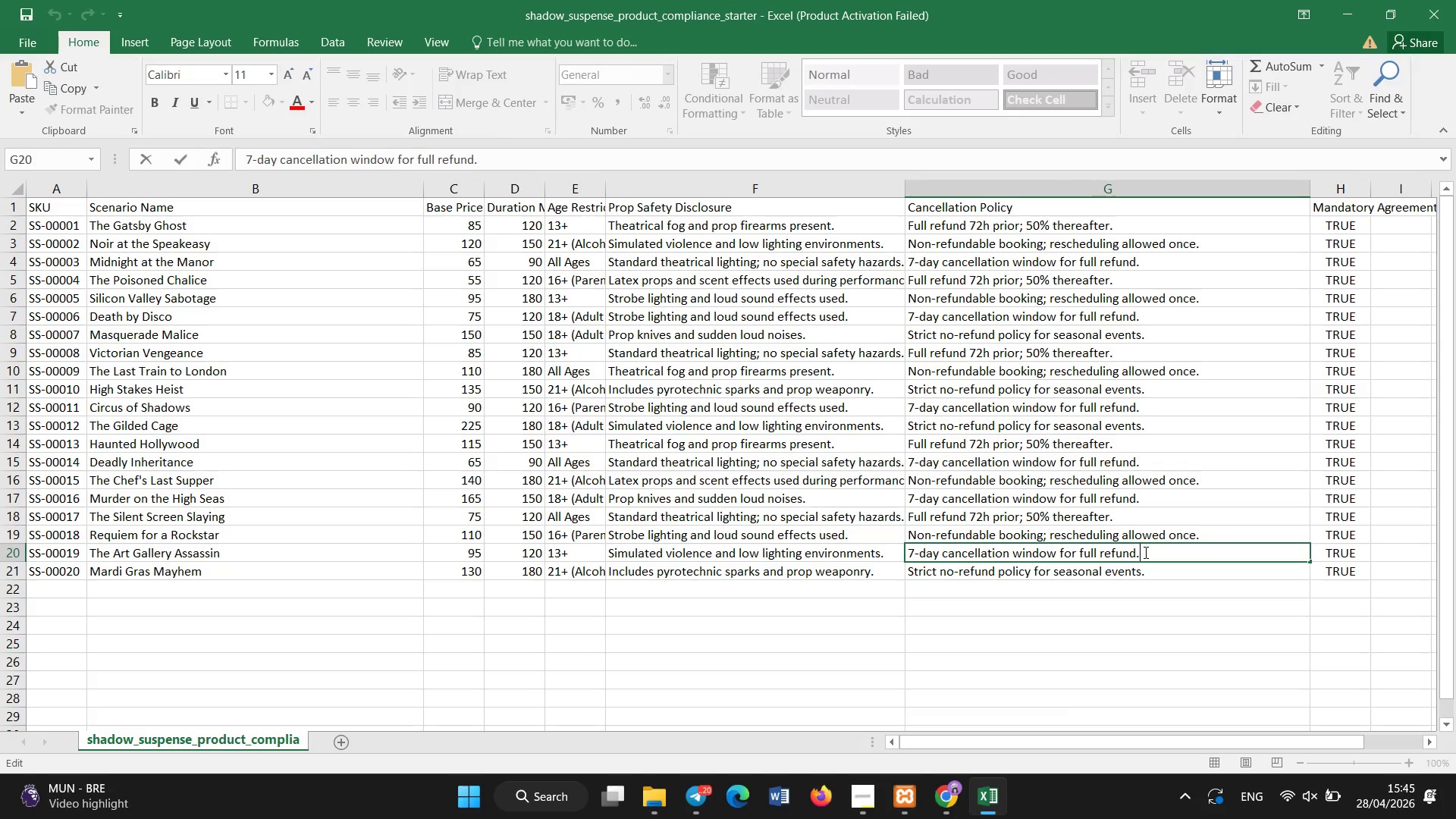 
triple_click([1146, 553])
 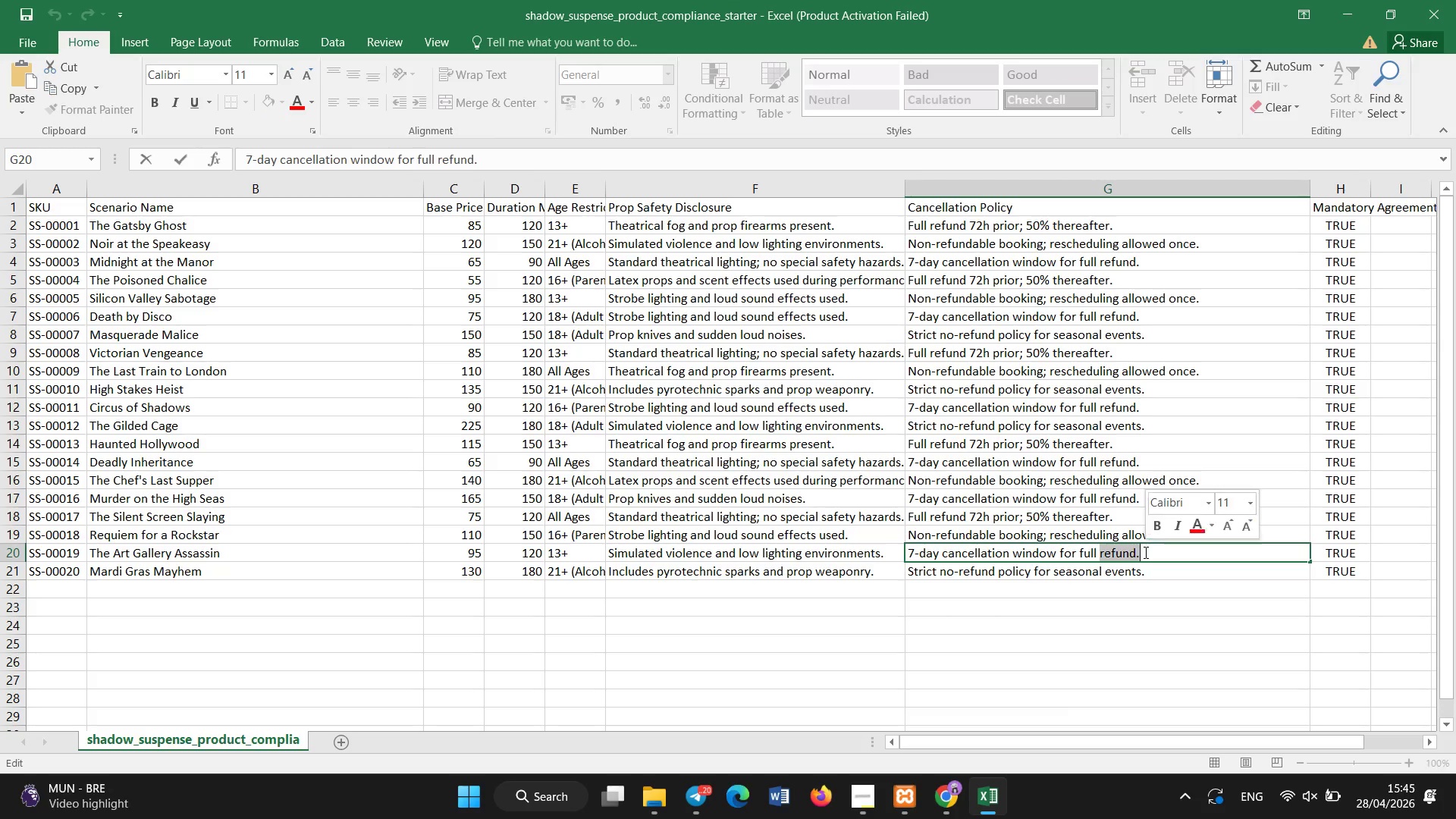 
left_click_drag(start_coordinate=[1146, 553], to_coordinate=[885, 557])
 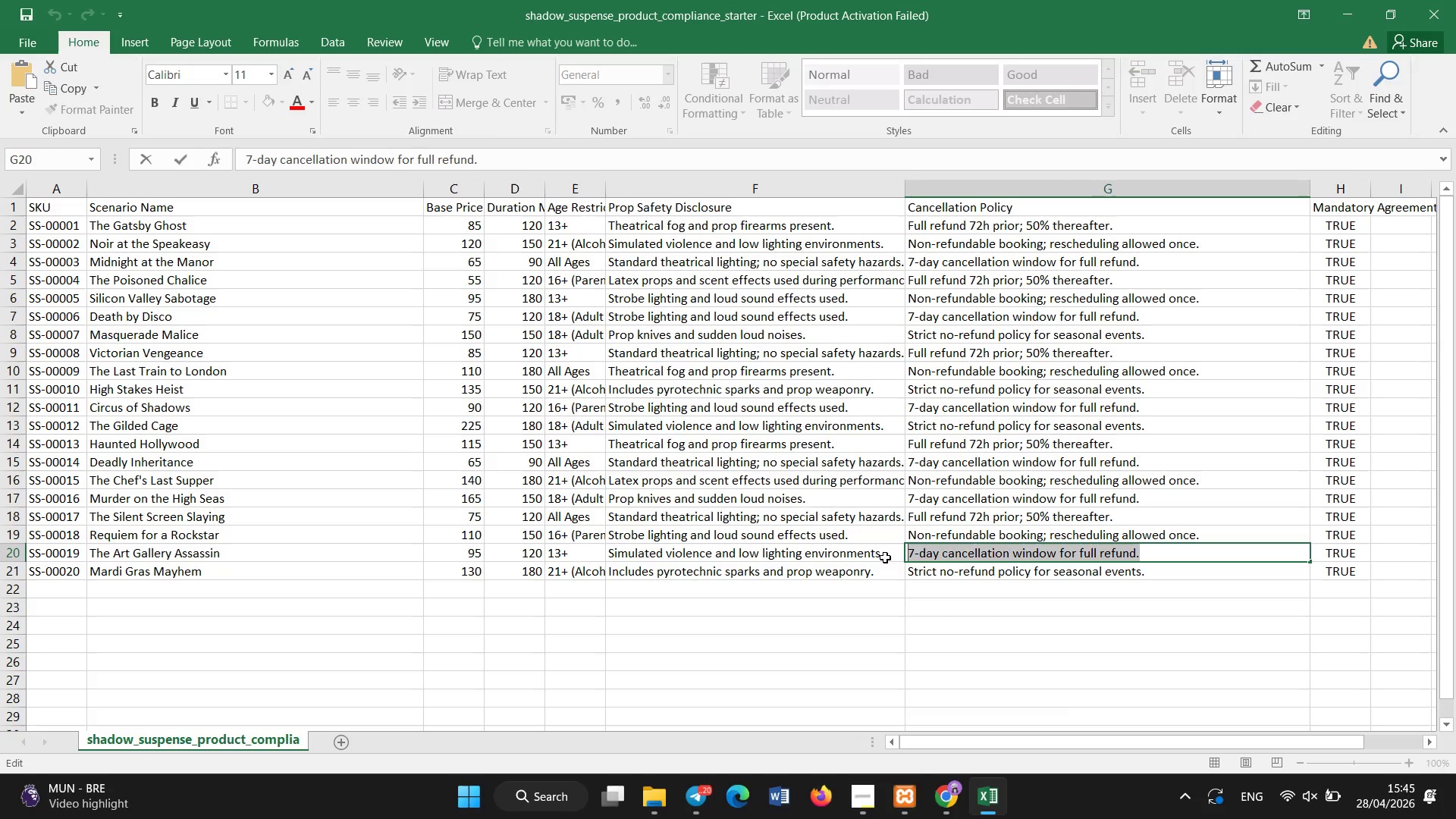 
key(Control+C)
 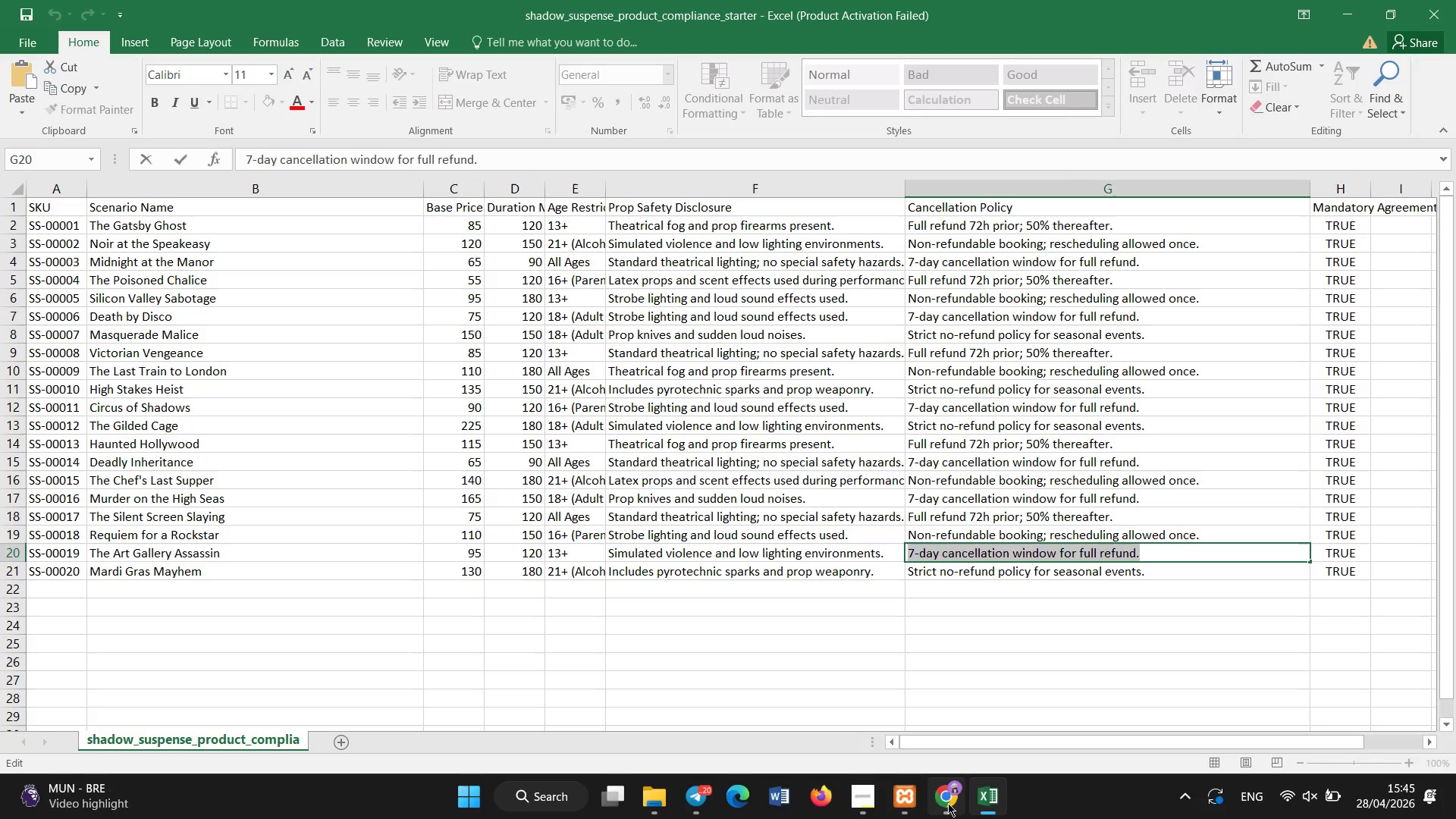 
left_click([948, 803])
 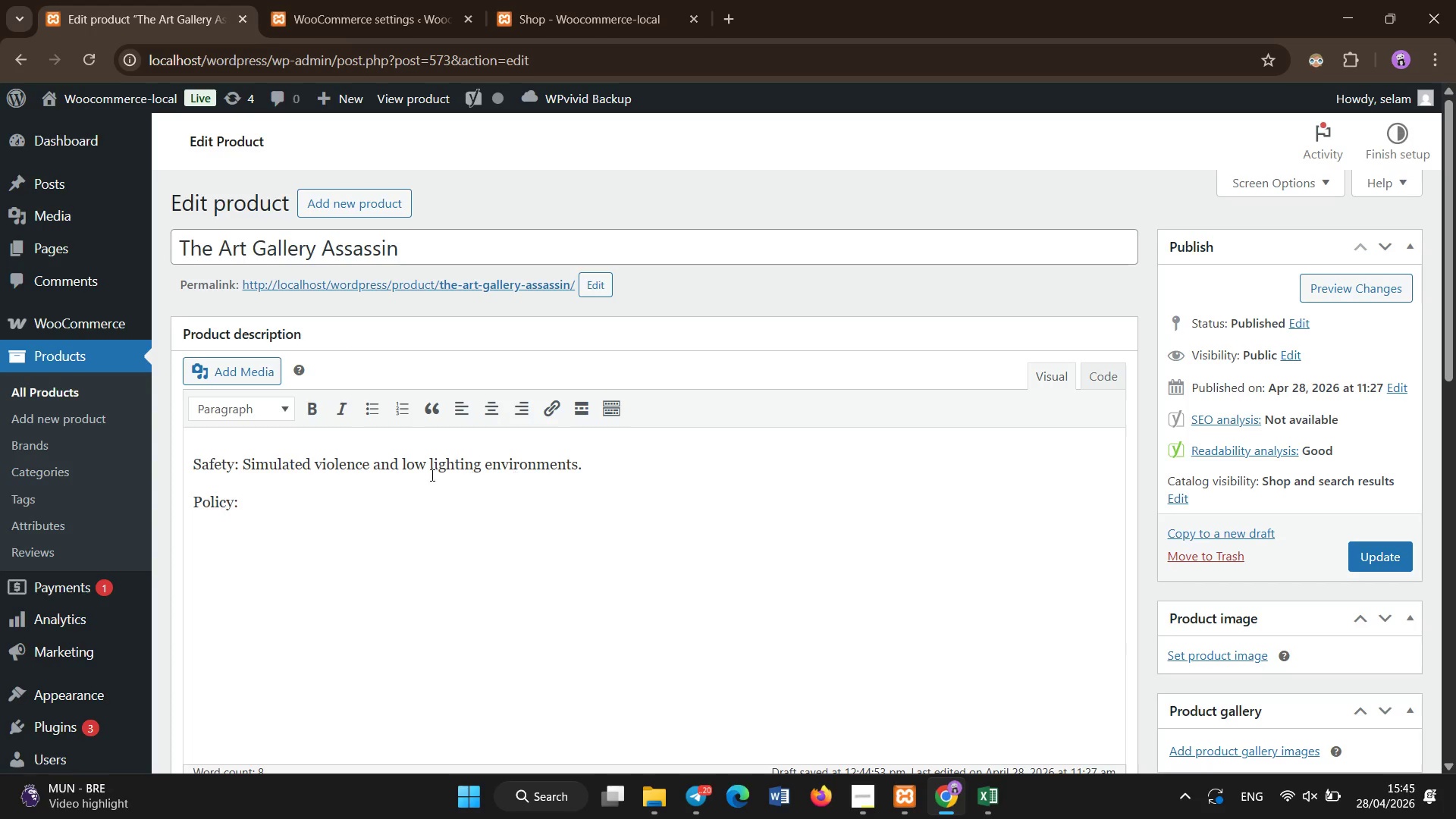 
left_click([339, 502])
 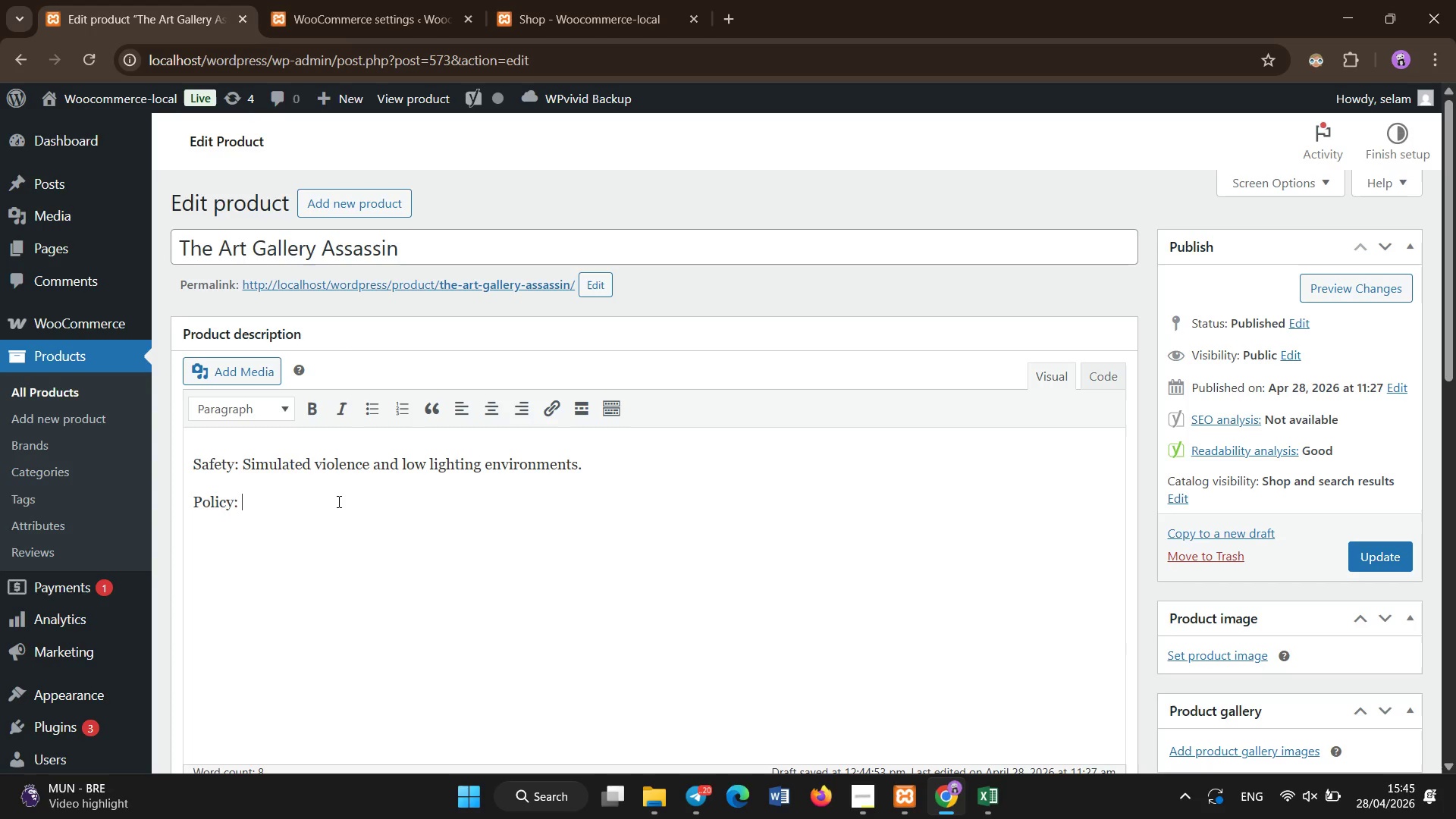 
key(Control+V)
 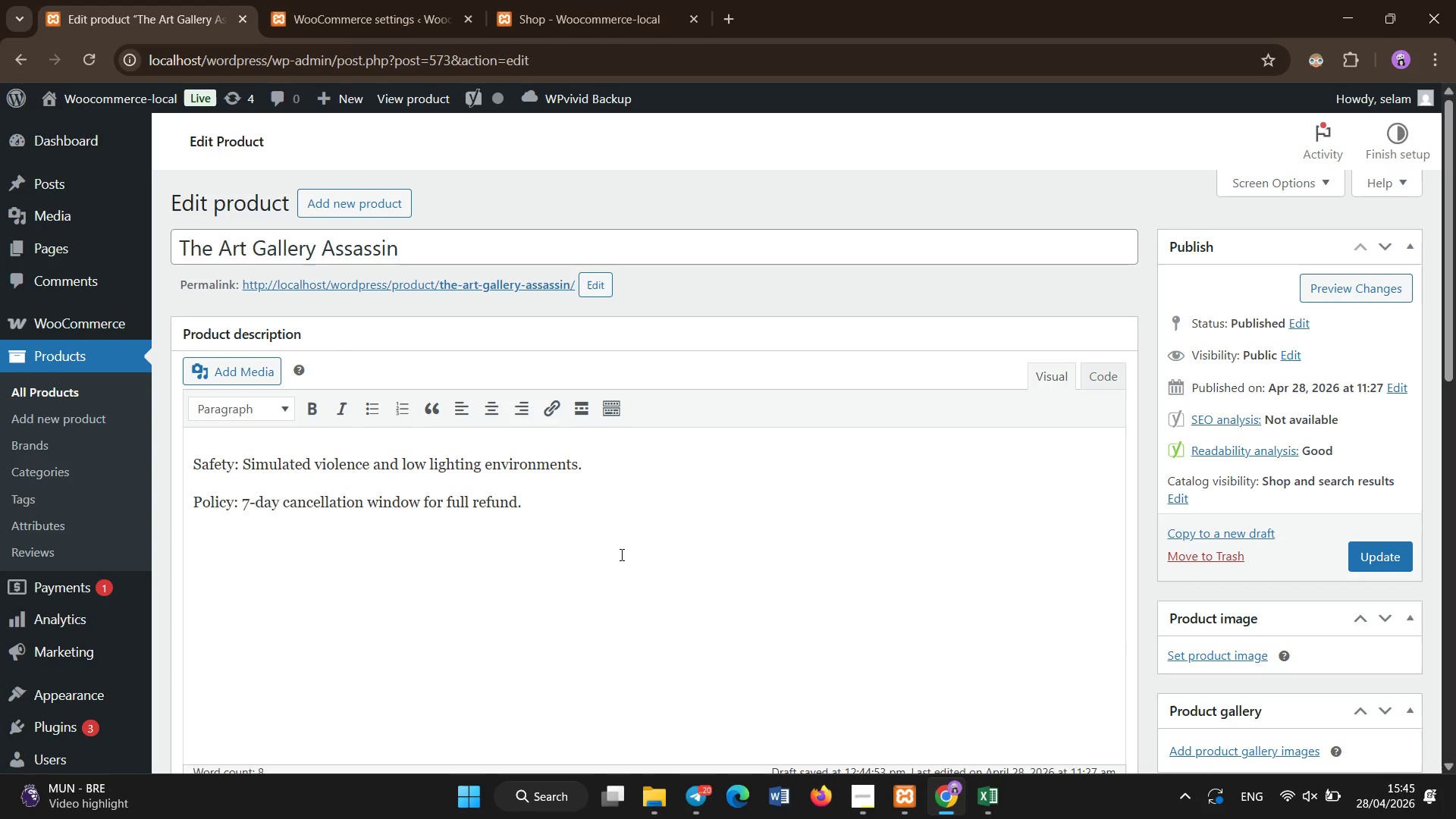 
key(Enter)
 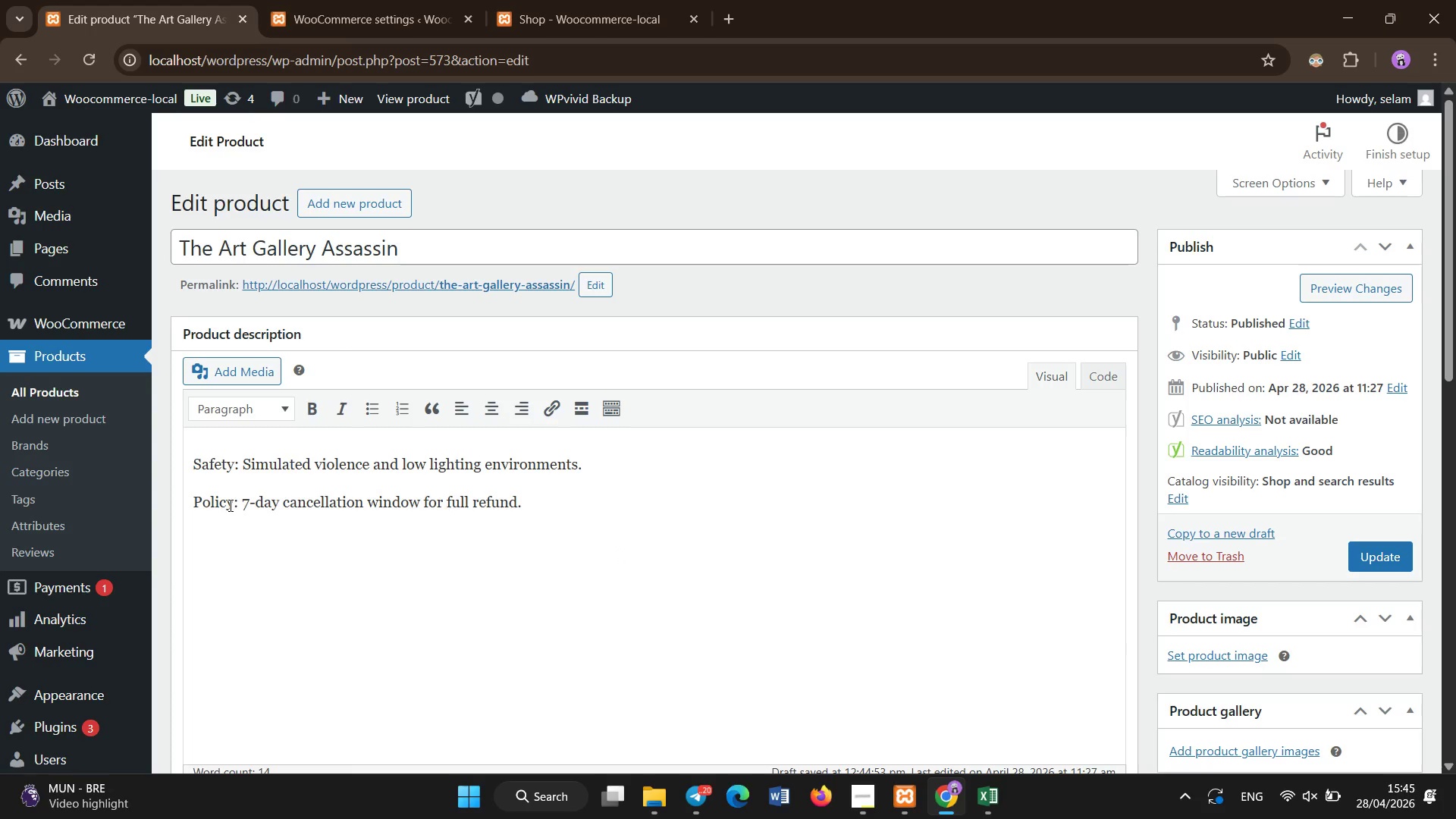 
left_click_drag(start_coordinate=[237, 511], to_coordinate=[190, 509])
 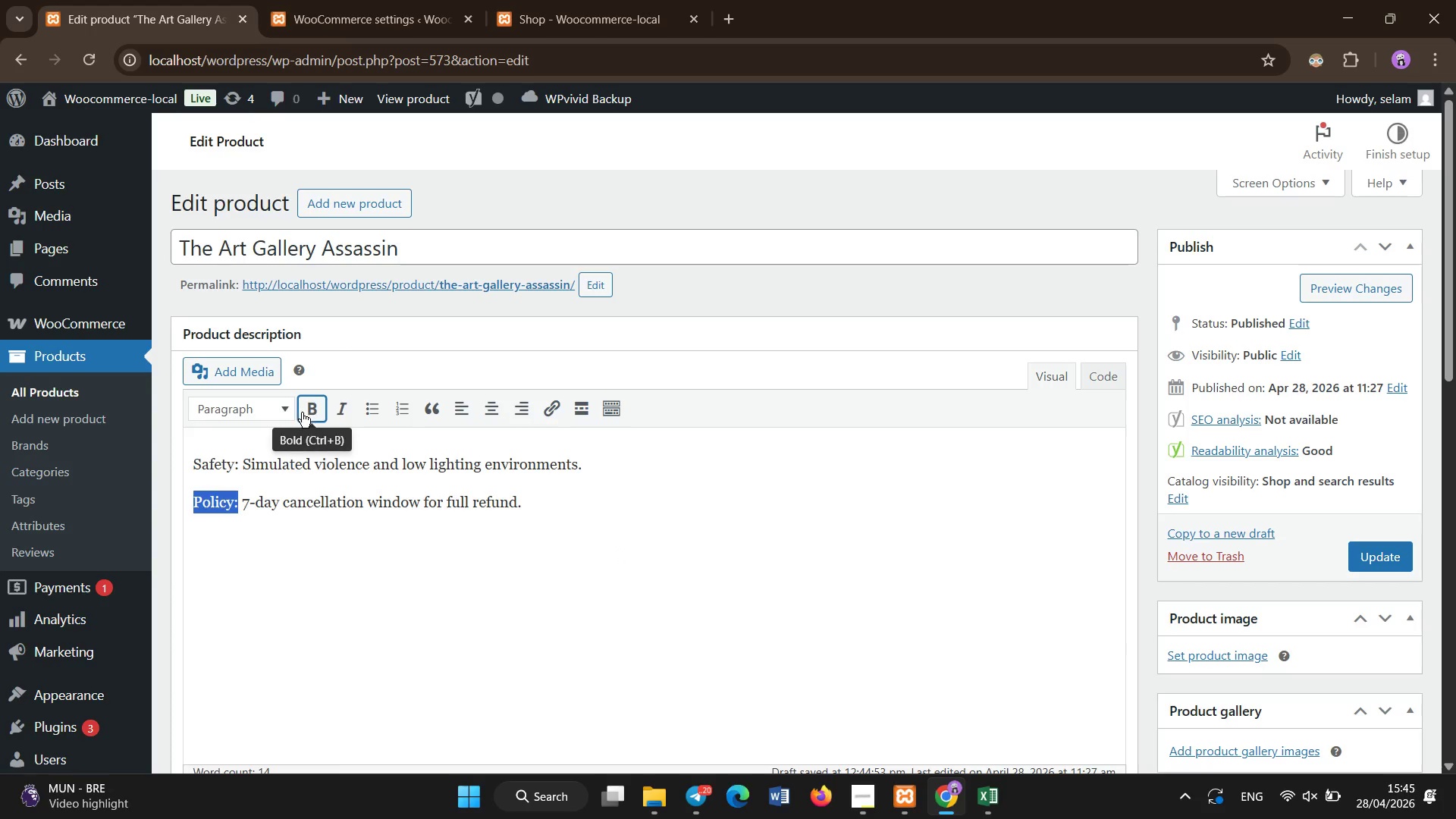 
left_click([304, 413])
 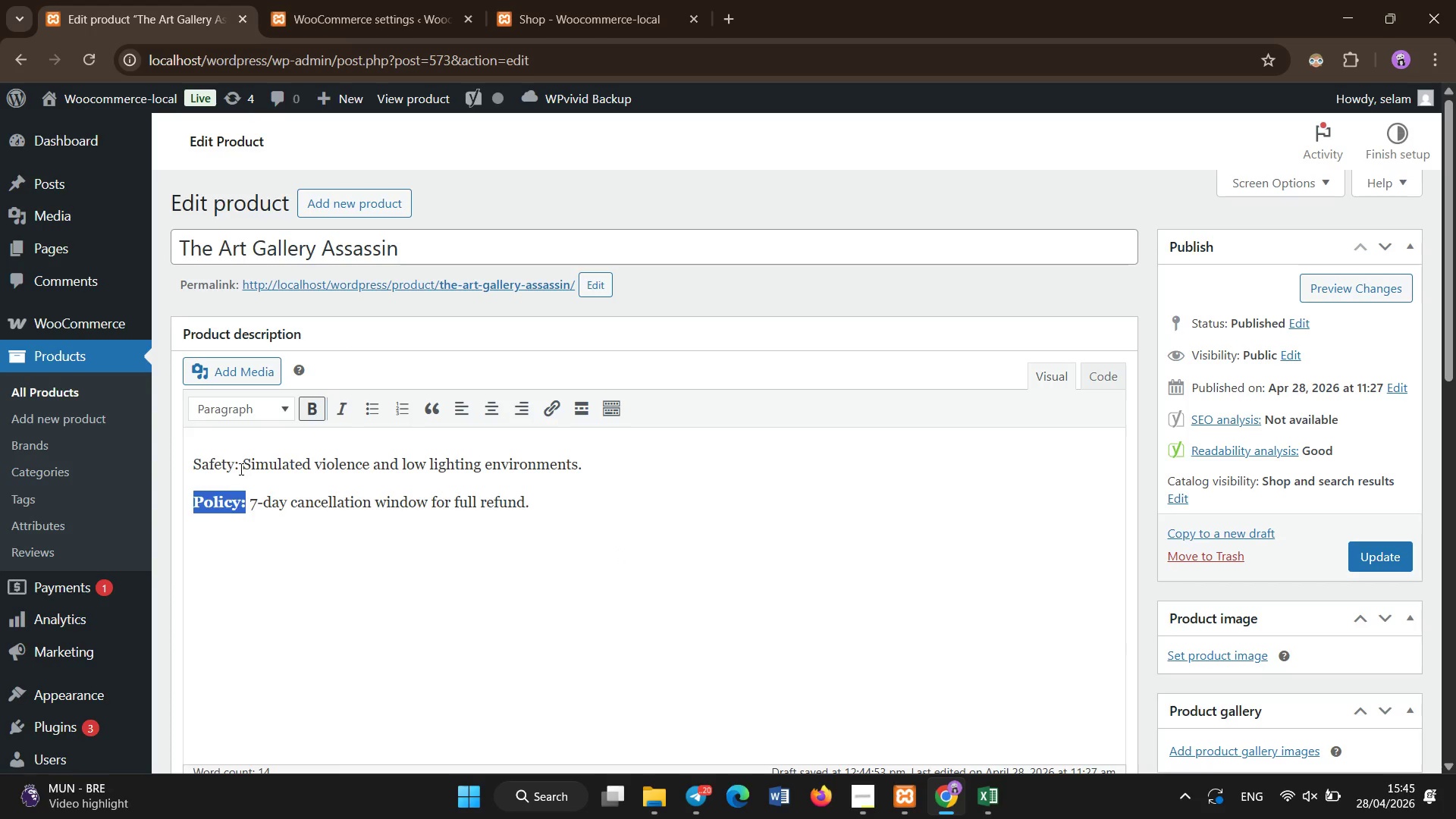 
left_click_drag(start_coordinate=[240, 469], to_coordinate=[177, 477])
 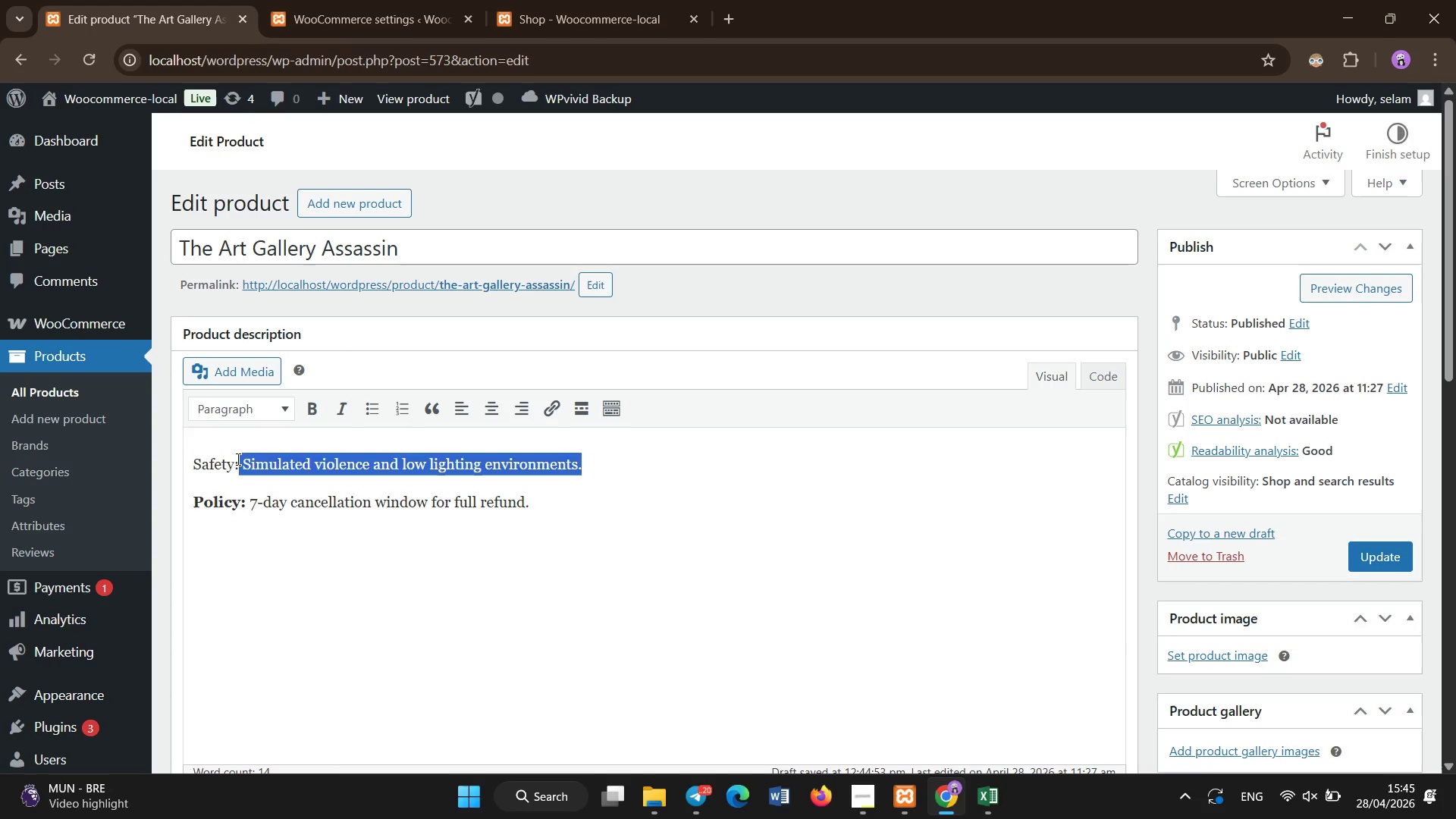 
left_click([238, 460])
 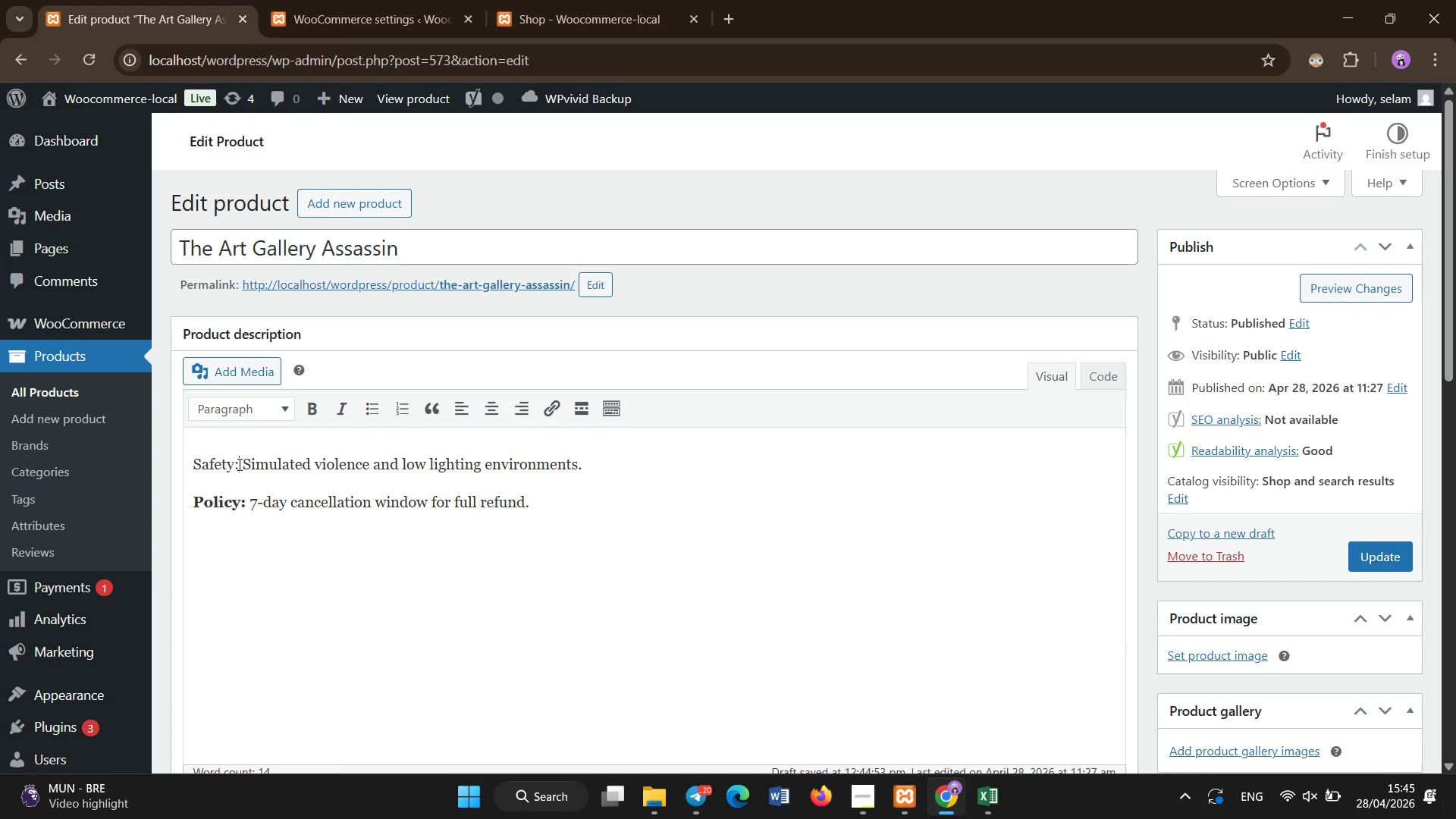 
left_click_drag(start_coordinate=[240, 465], to_coordinate=[184, 463])
 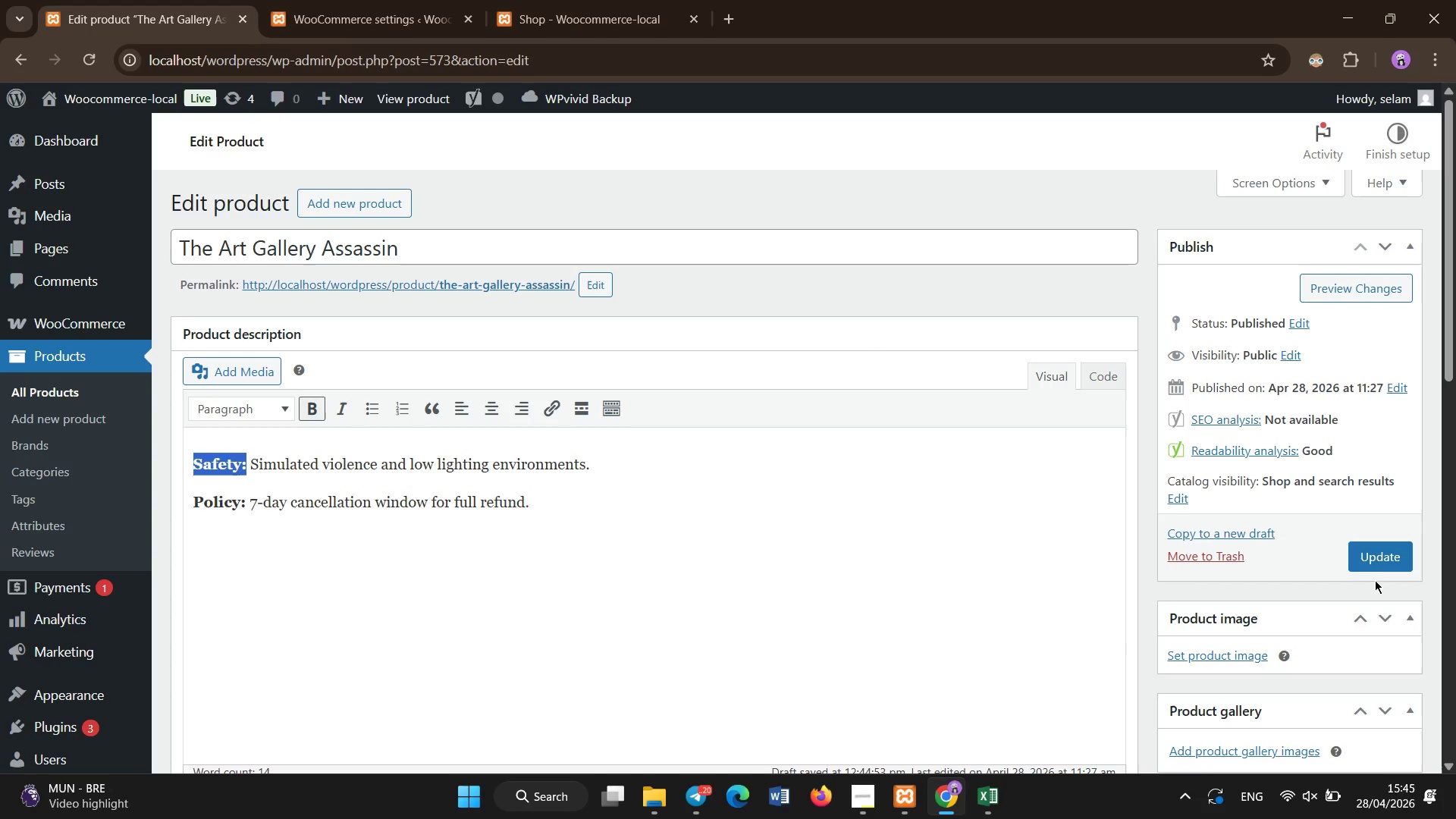 
left_click([1379, 562])
 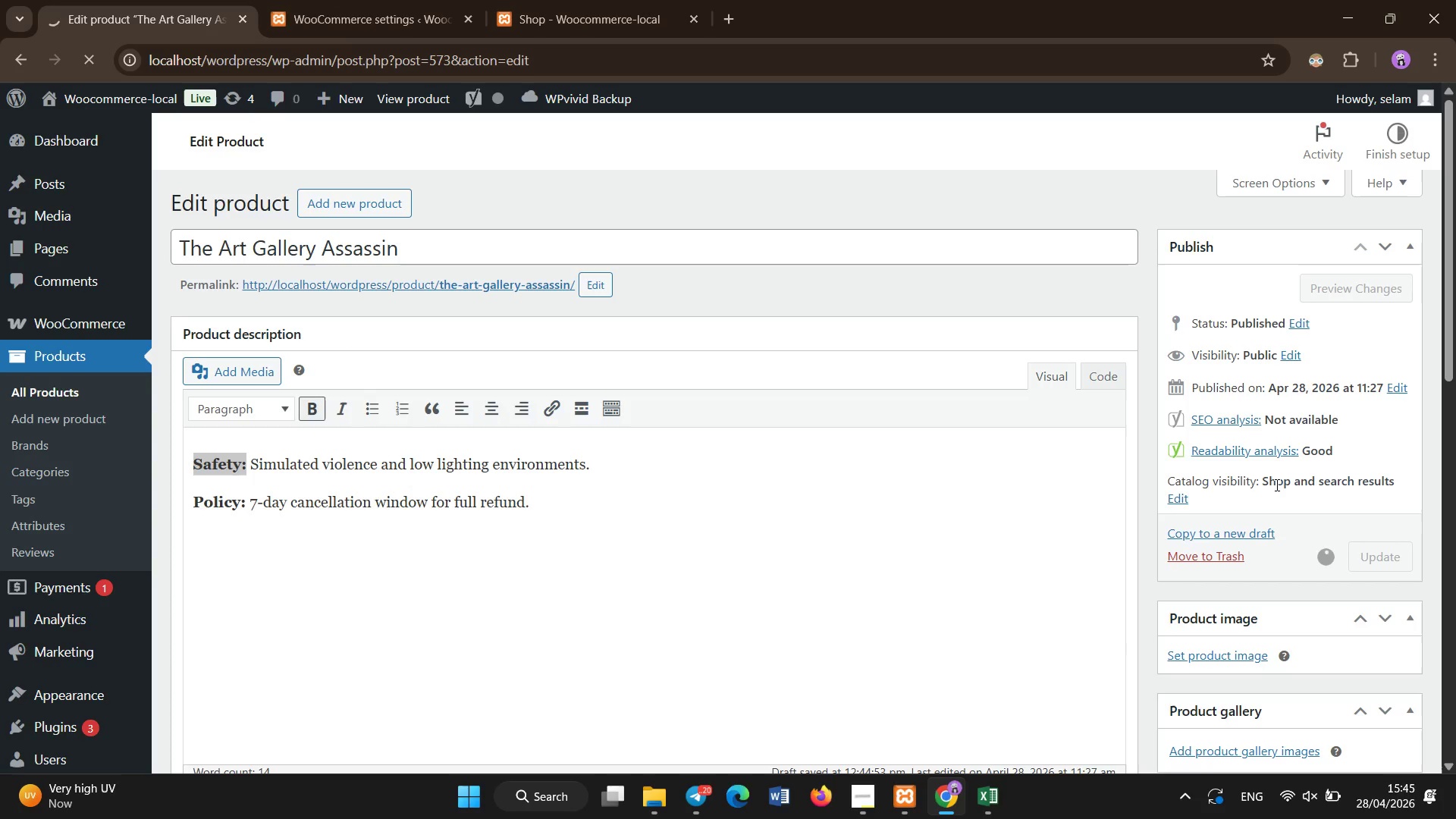 
wait(21.36)
 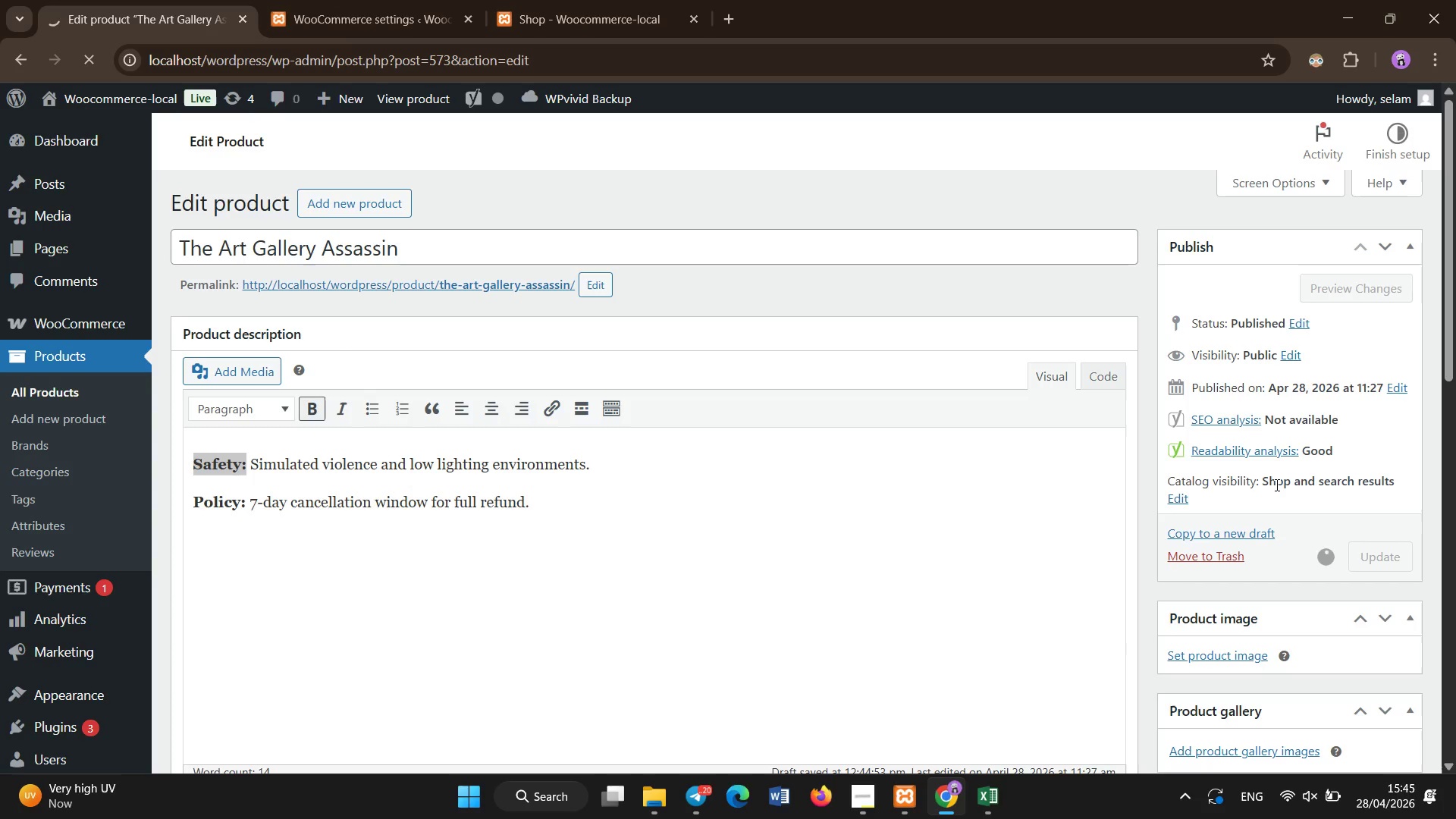 
left_click([89, 384])
 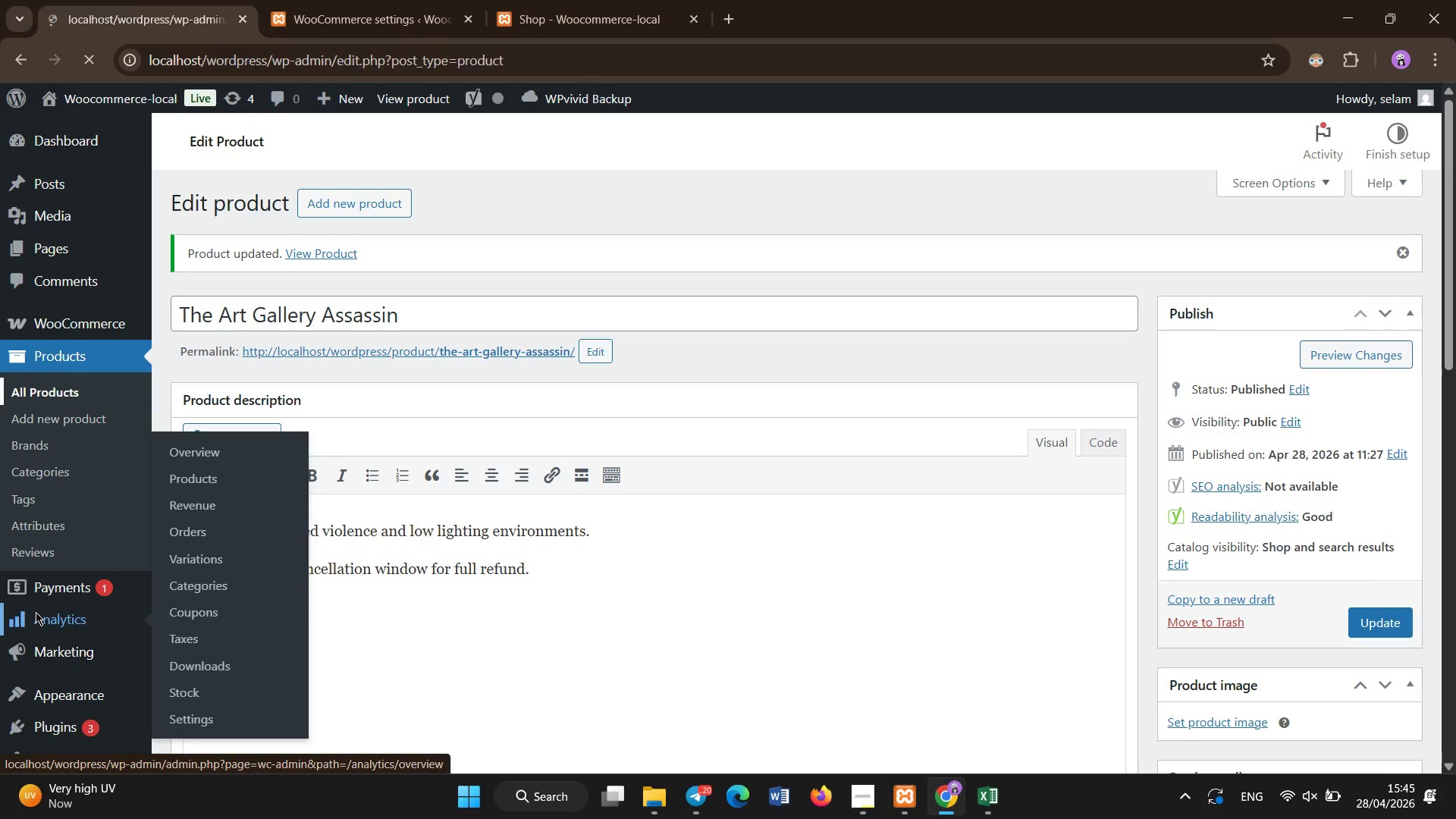 
wait(11.77)
 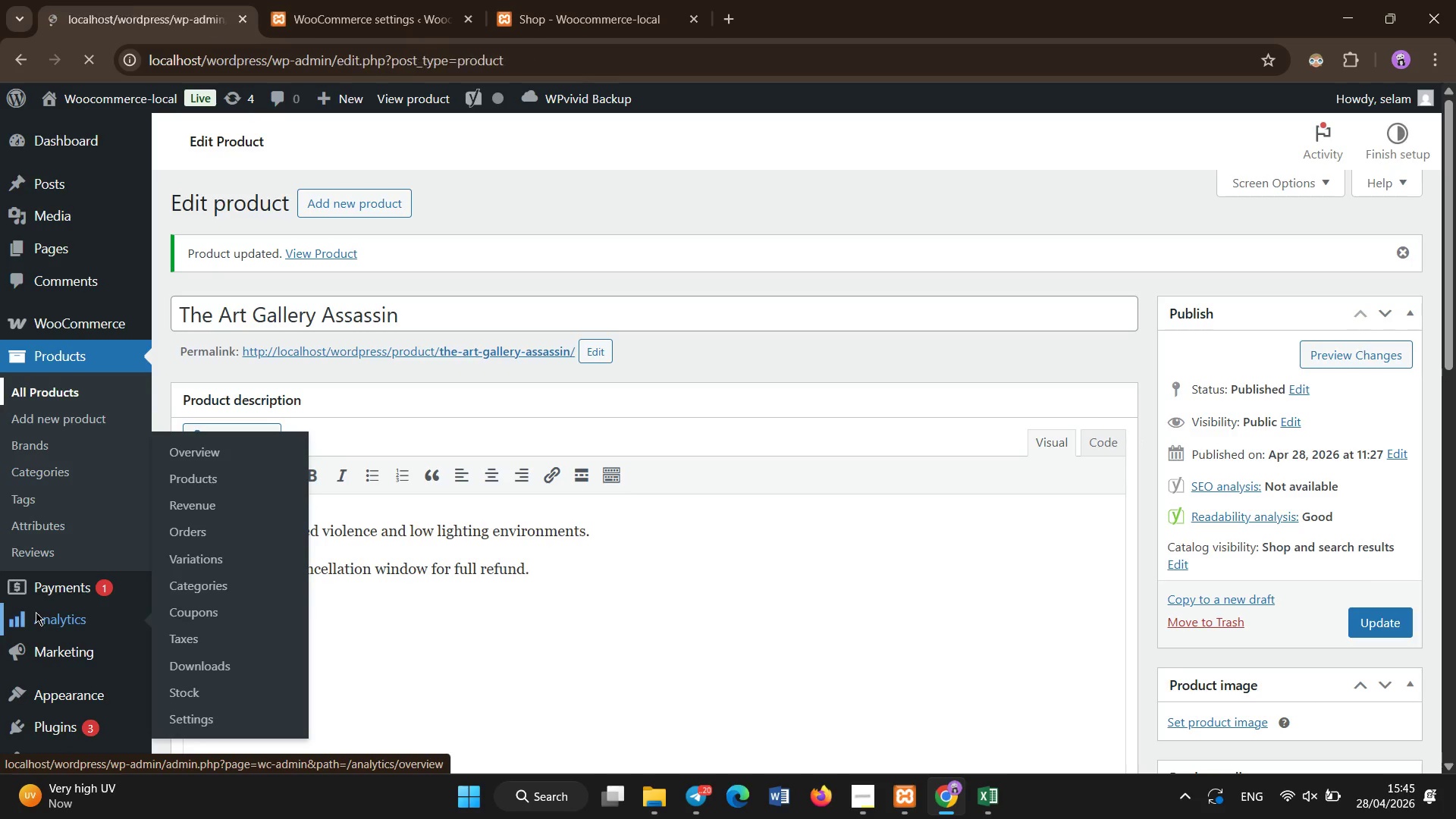 
double_click([292, 392])
 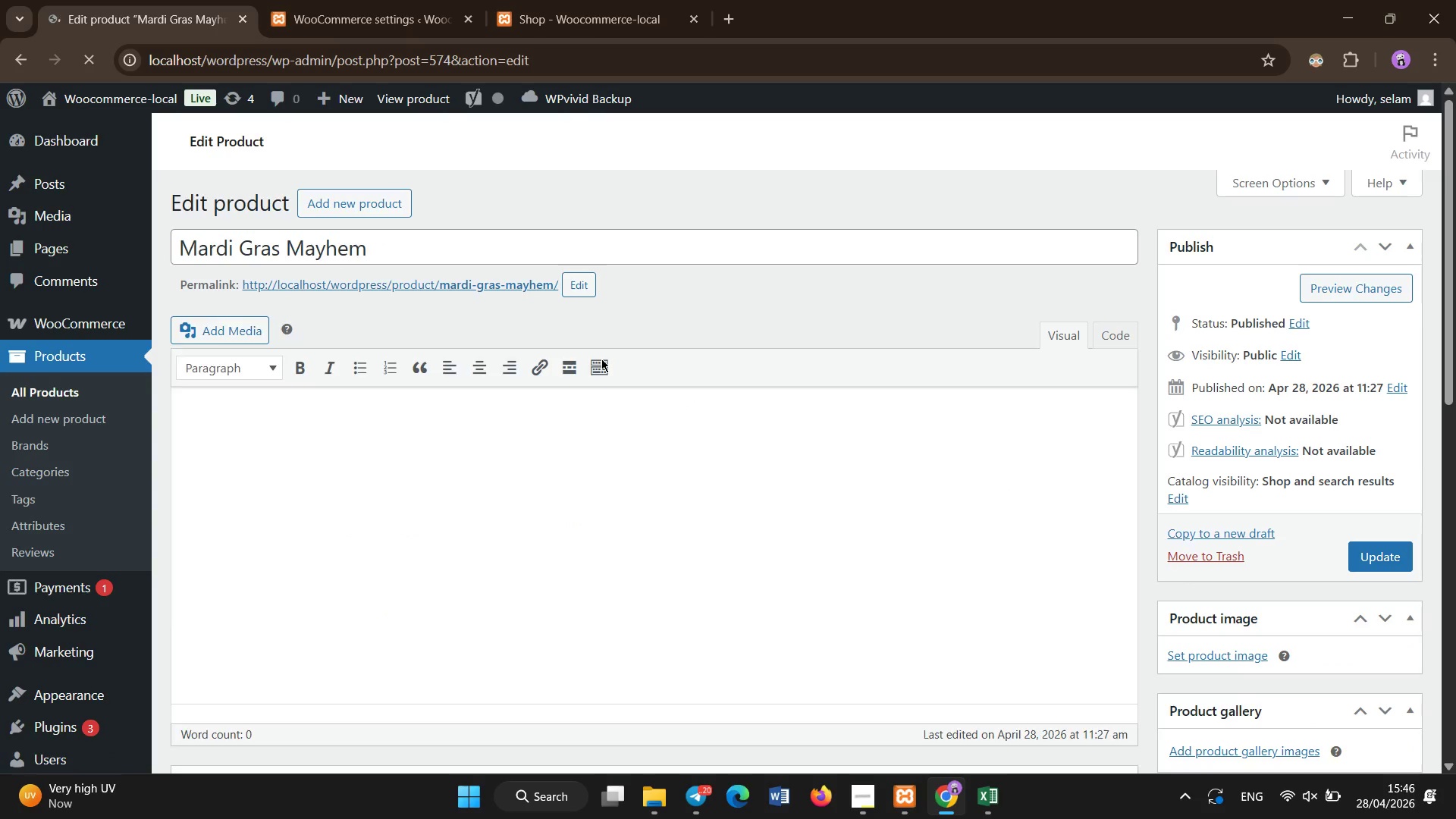 
wait(7.08)
 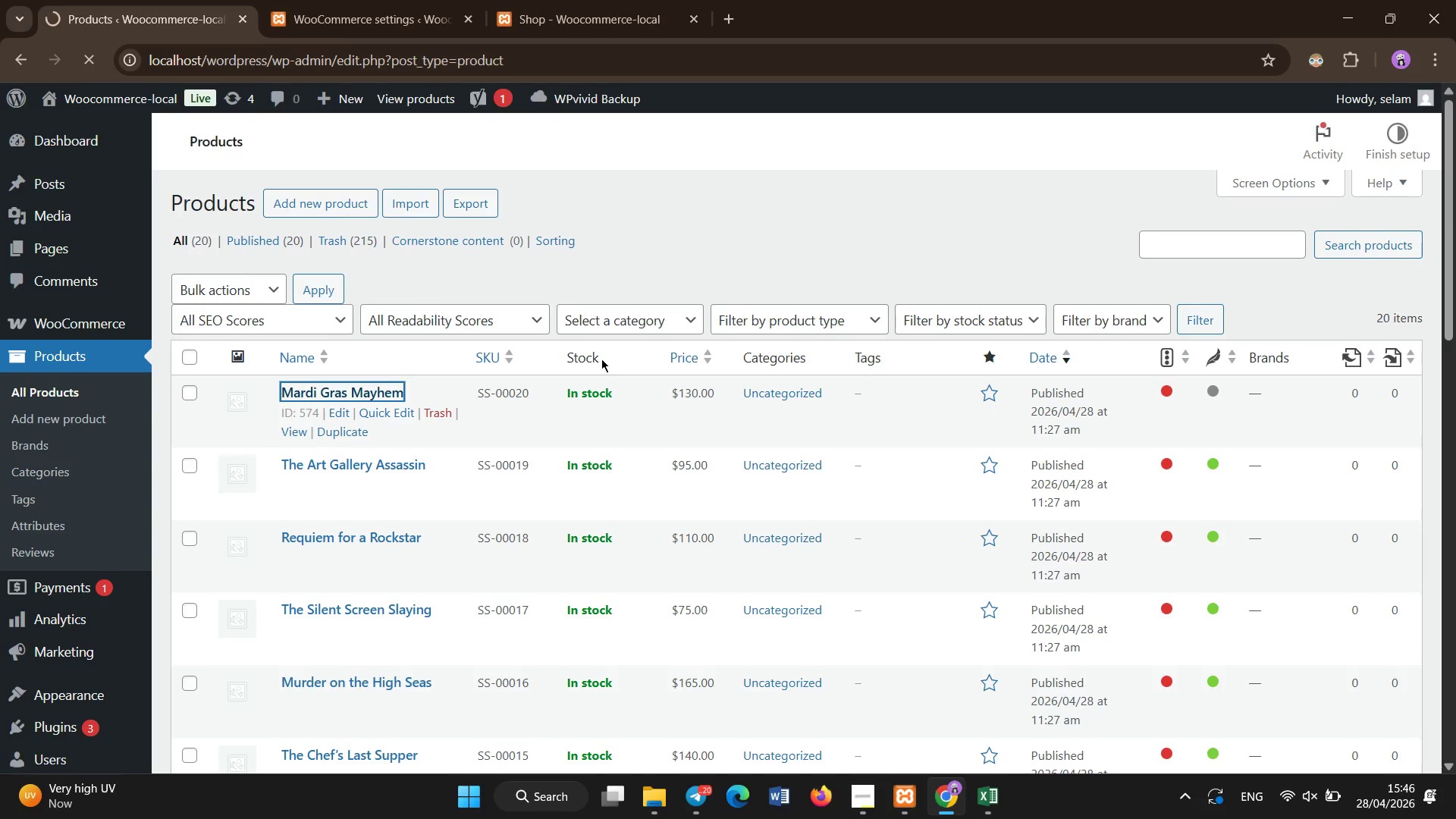 
scroll: coordinate [525, 526], scroll_direction: down, amount: 5.0
 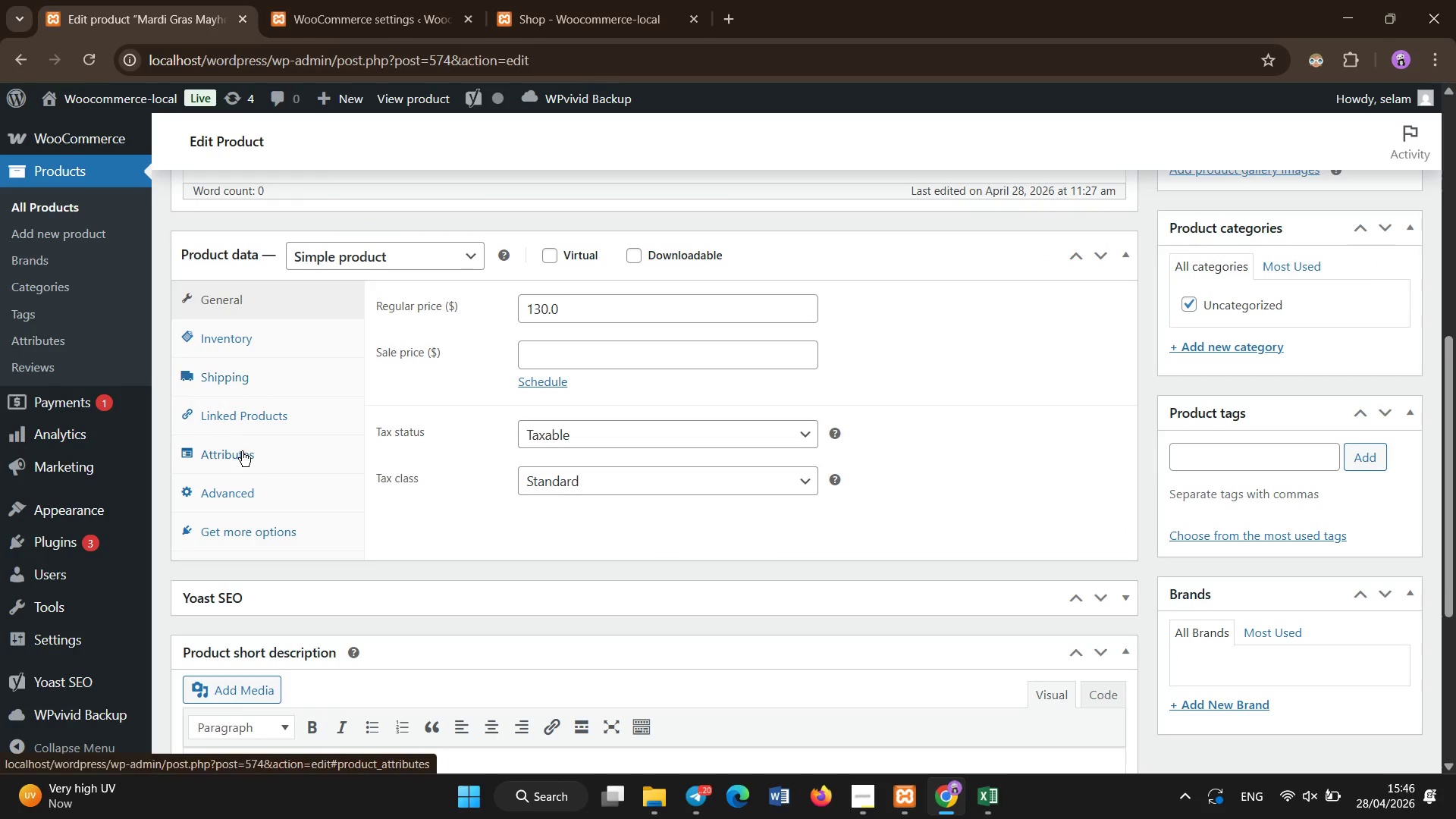 
left_click([244, 452])
 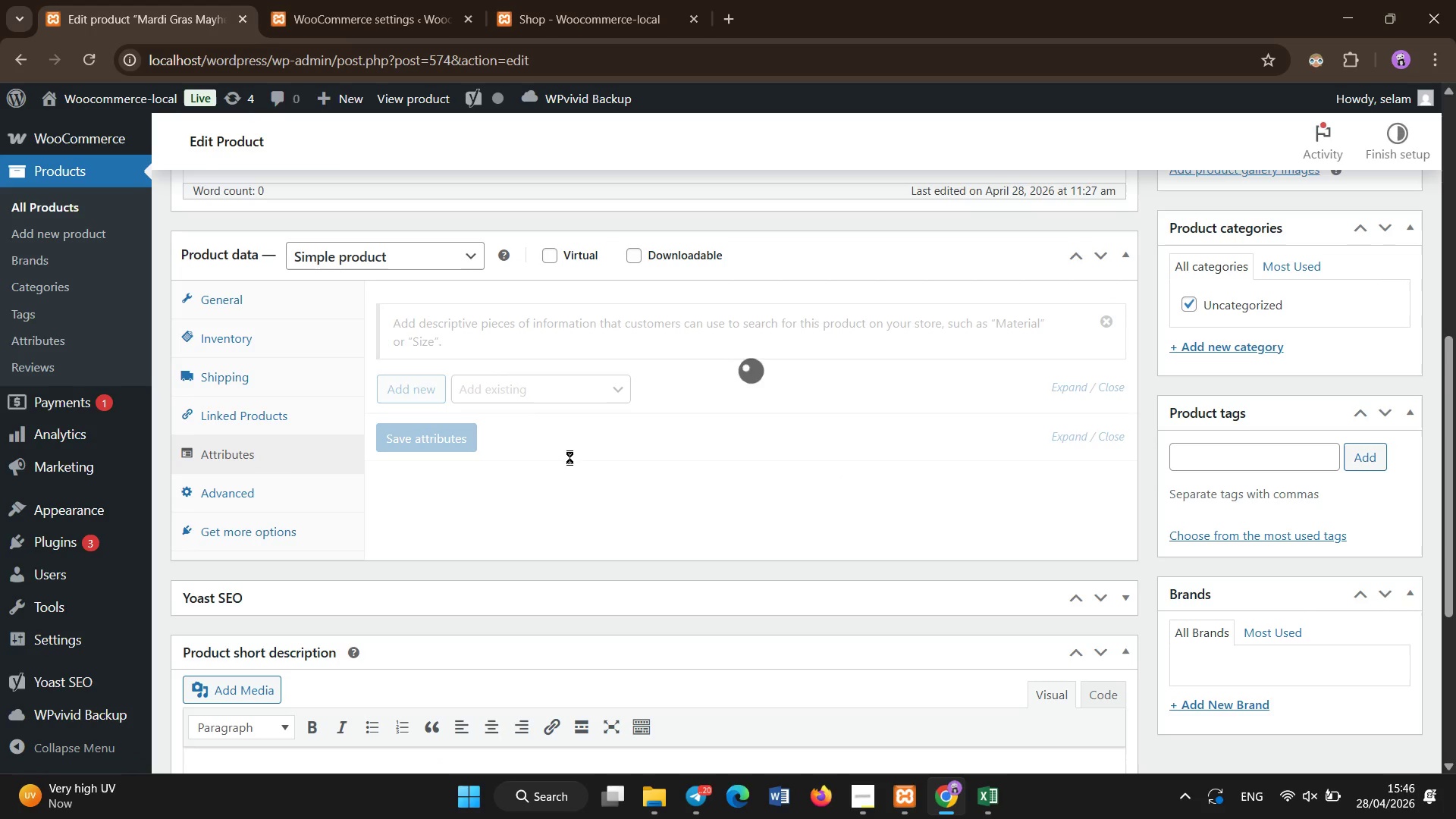 
left_click([451, 507])
 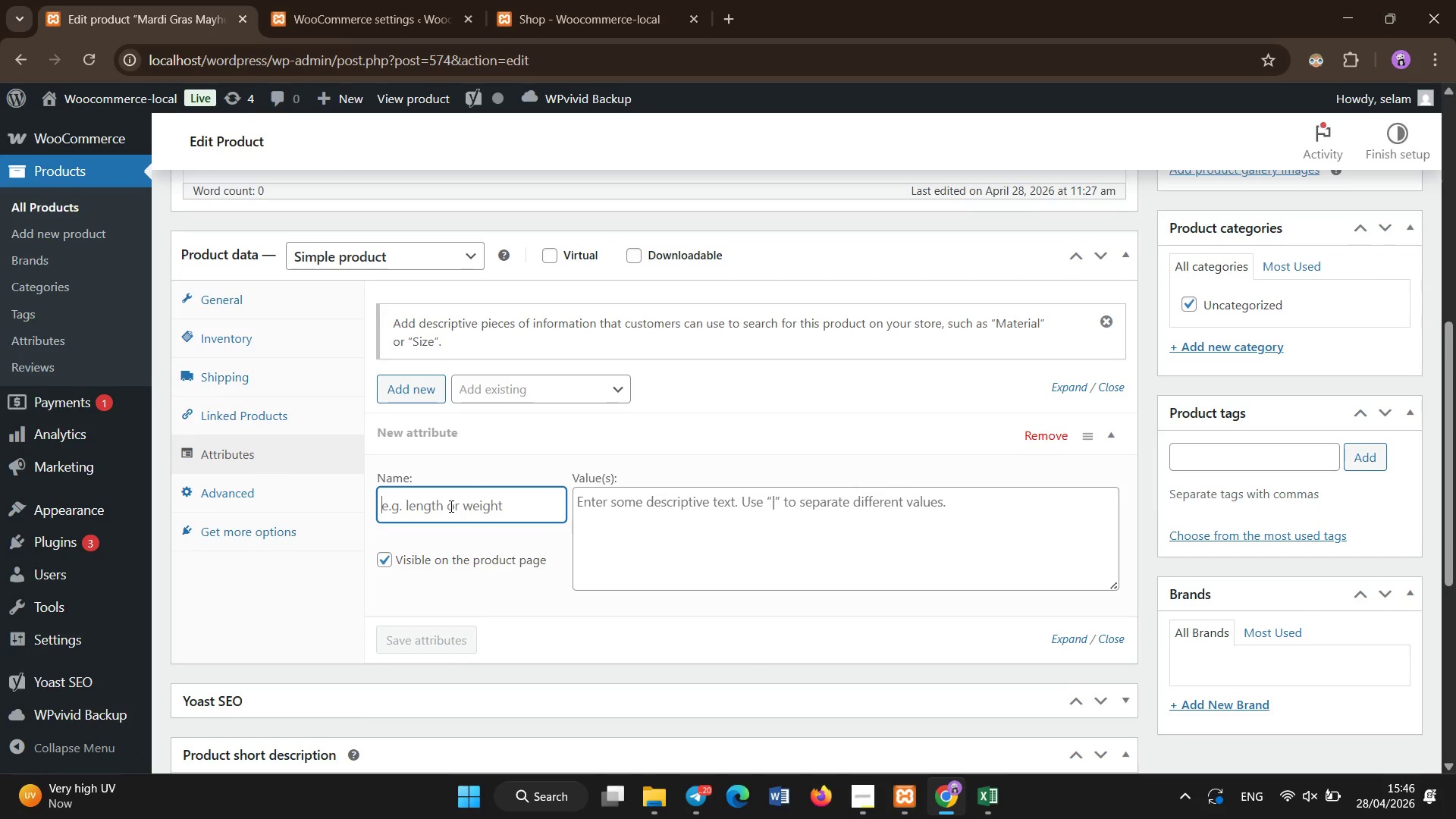 
type(Age Rquirement )
 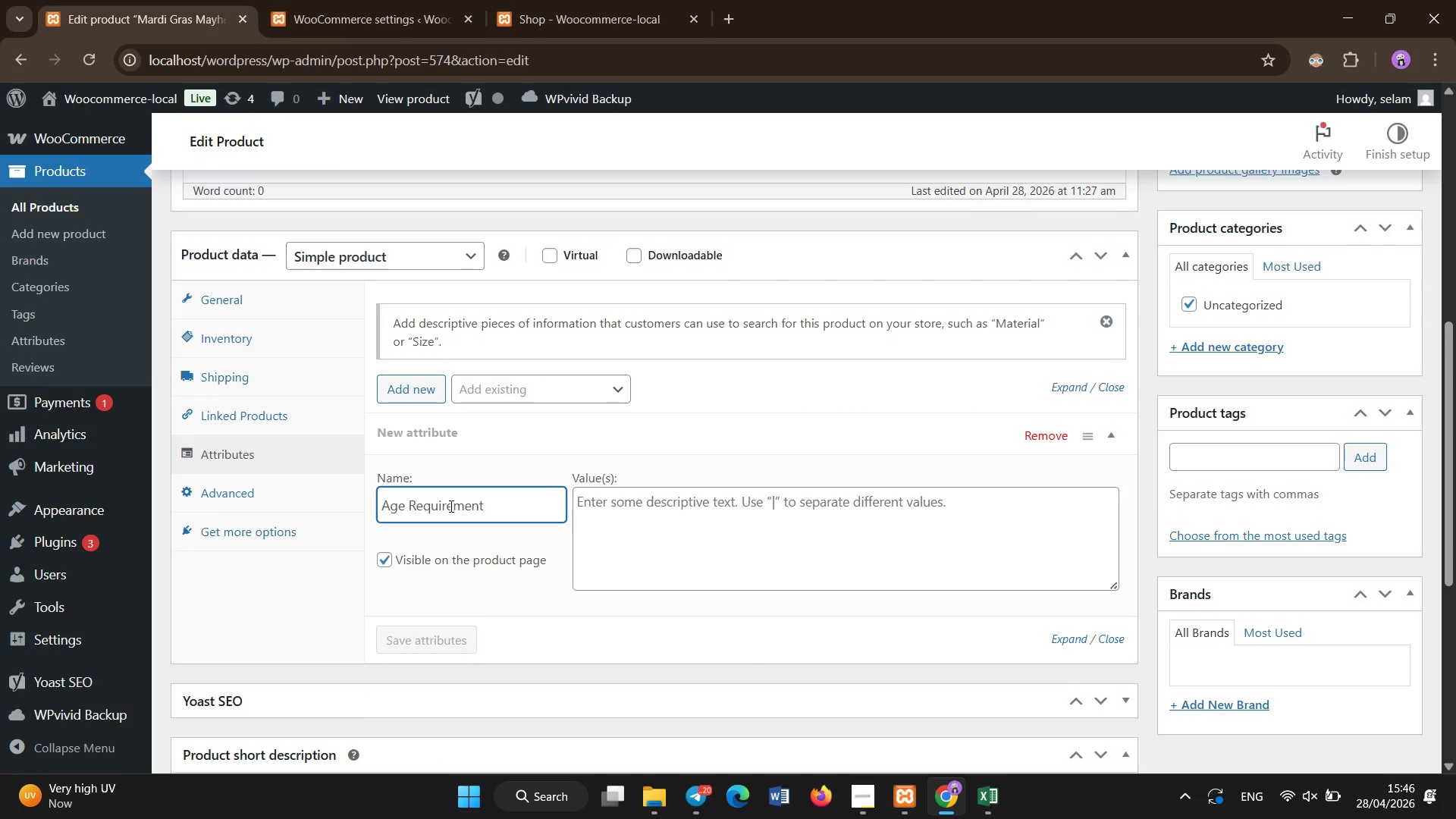 
left_click([604, 551])
 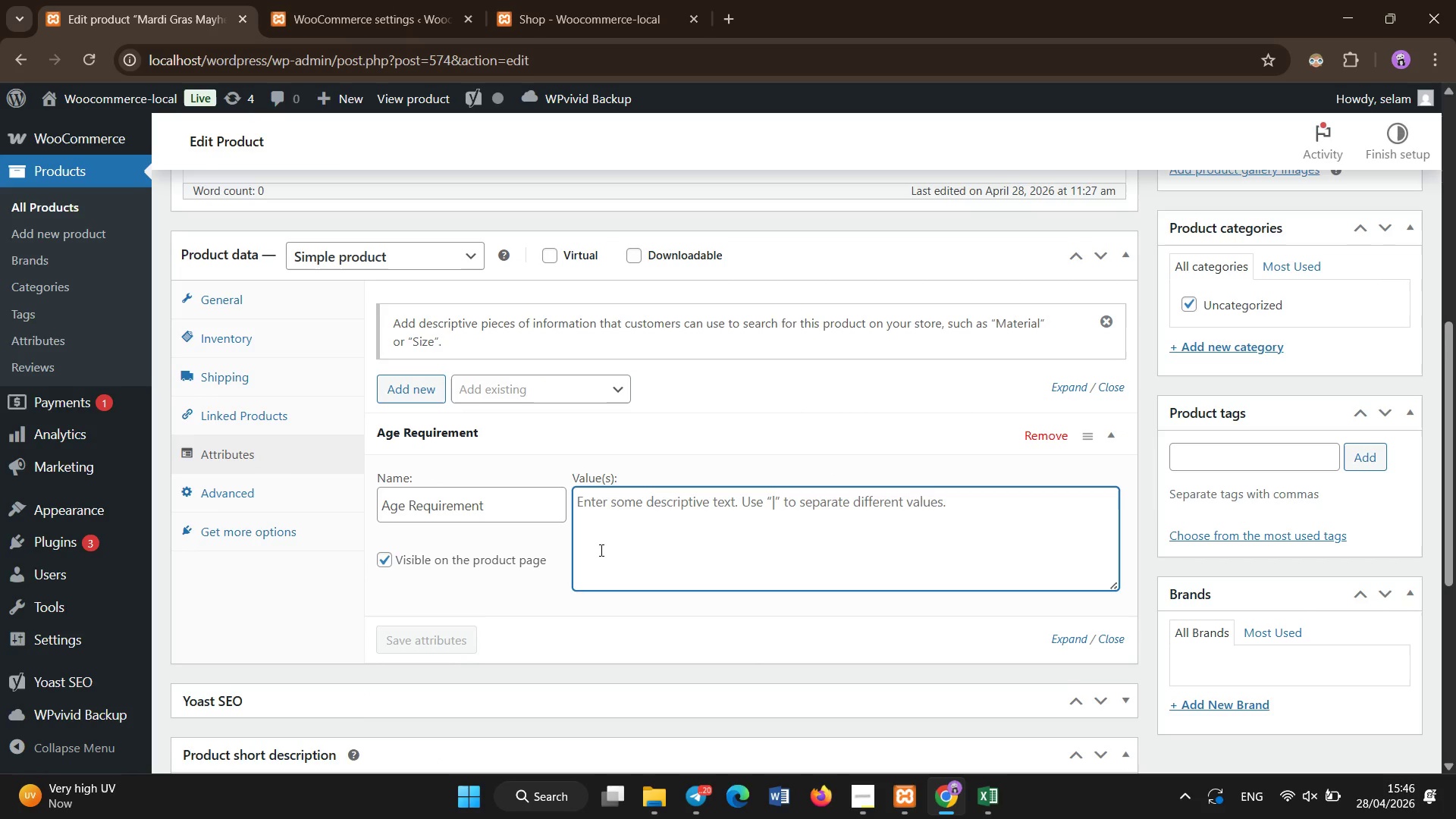 
hold_key(key=ShiftLeft, duration=1.5)
 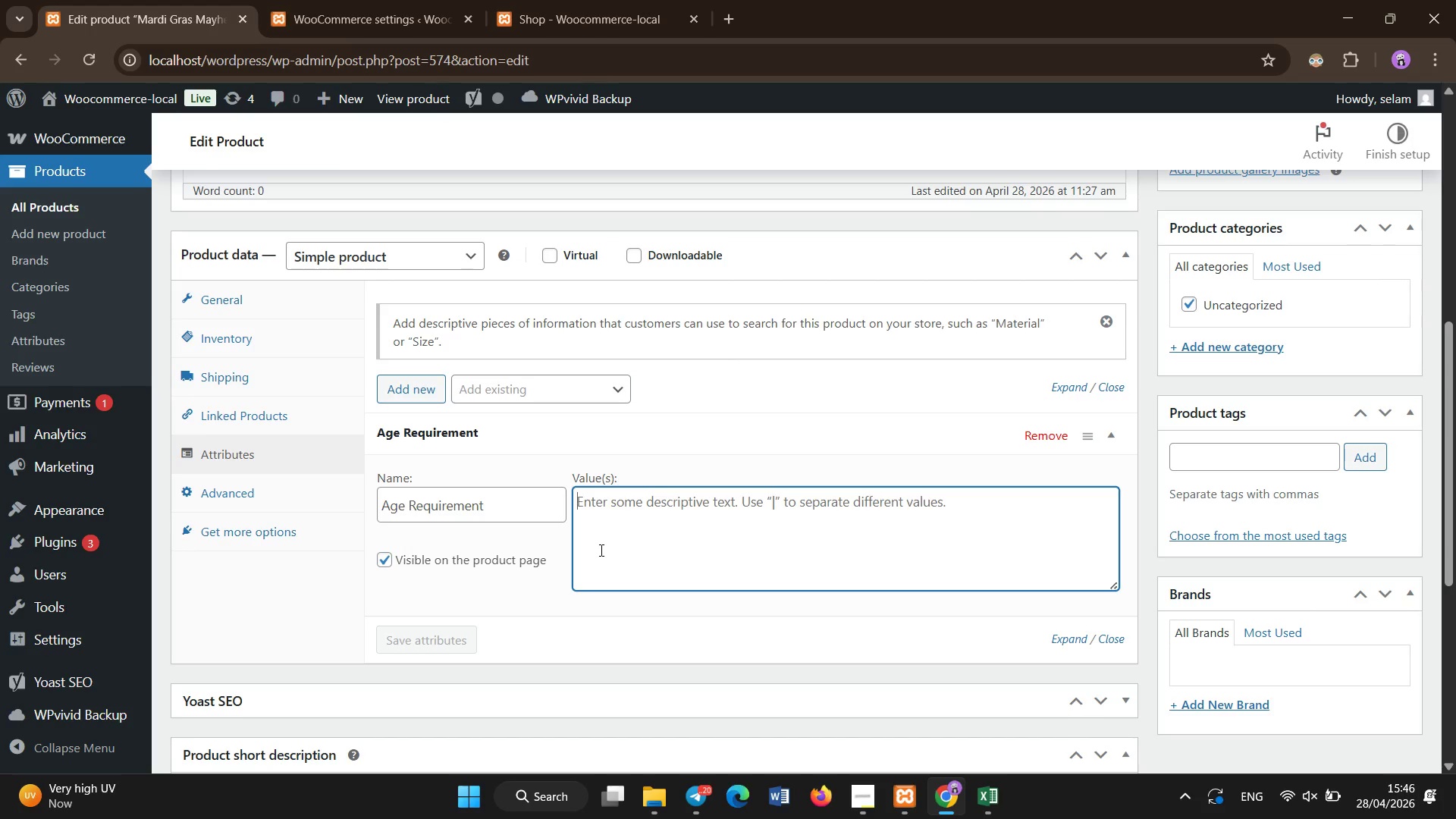 
type(A)
key(Backspace)
type(21+)
 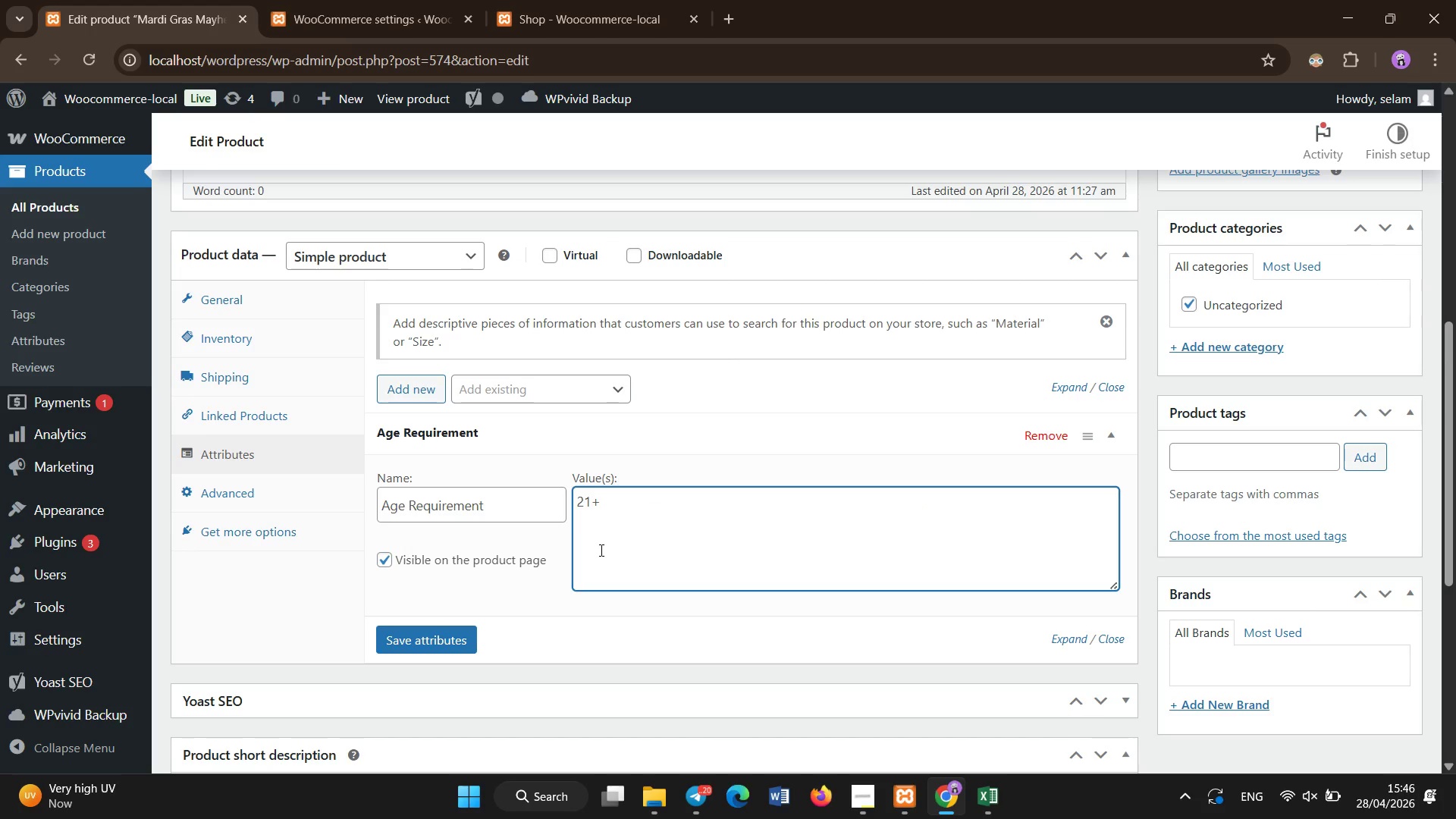 
left_click([463, 634])
 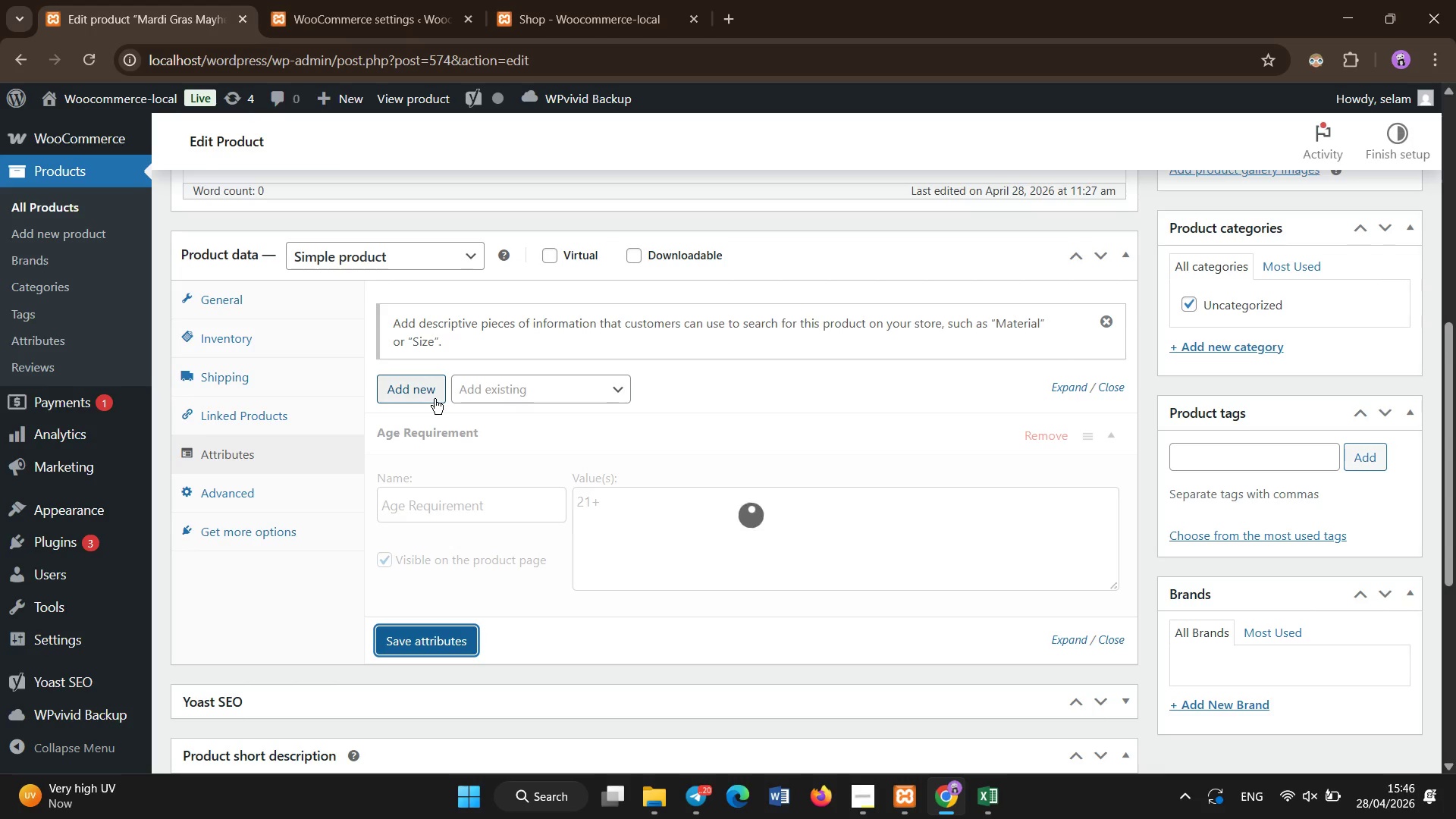 
wait(5.7)
 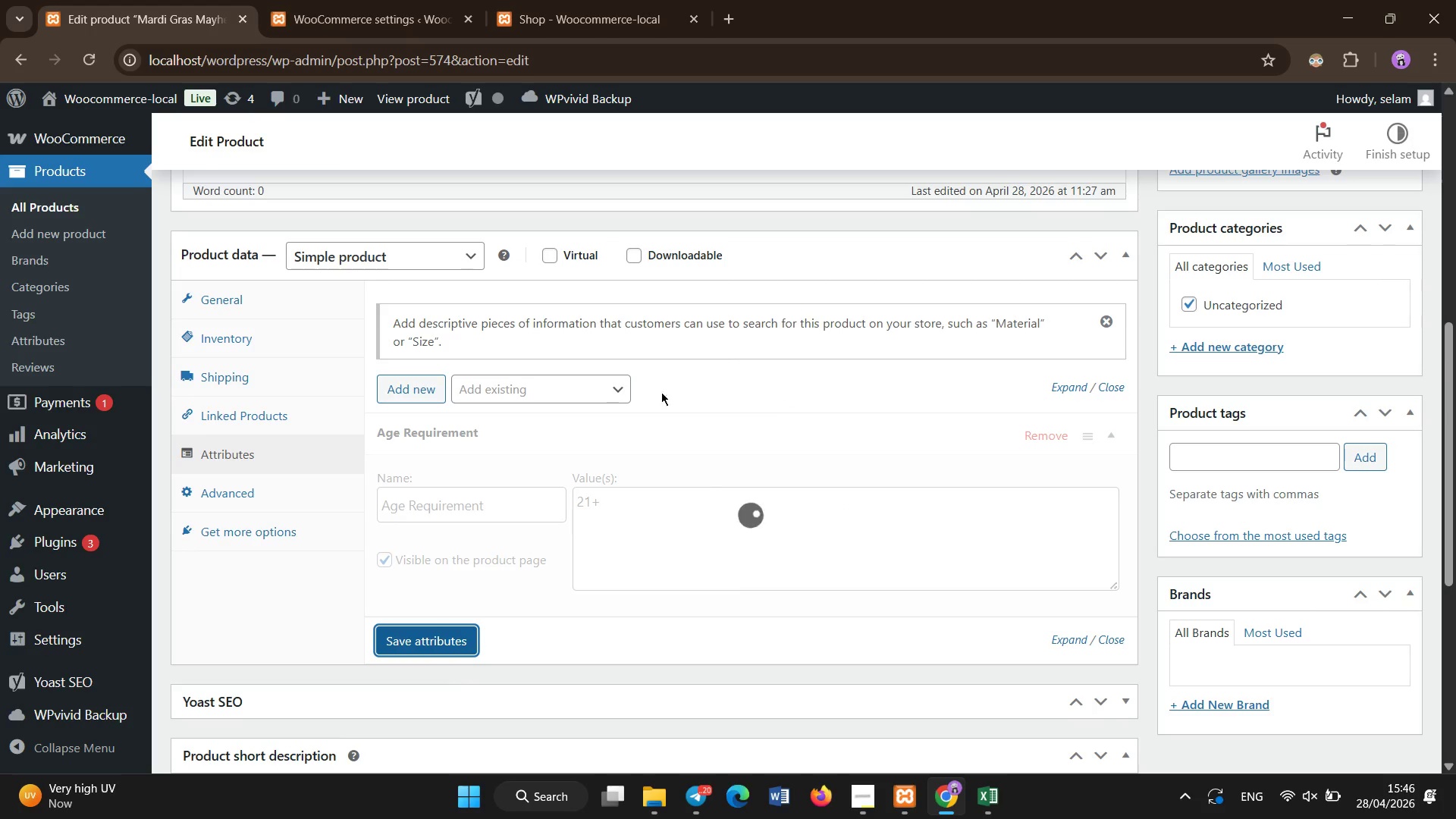 
left_click([435, 399])
 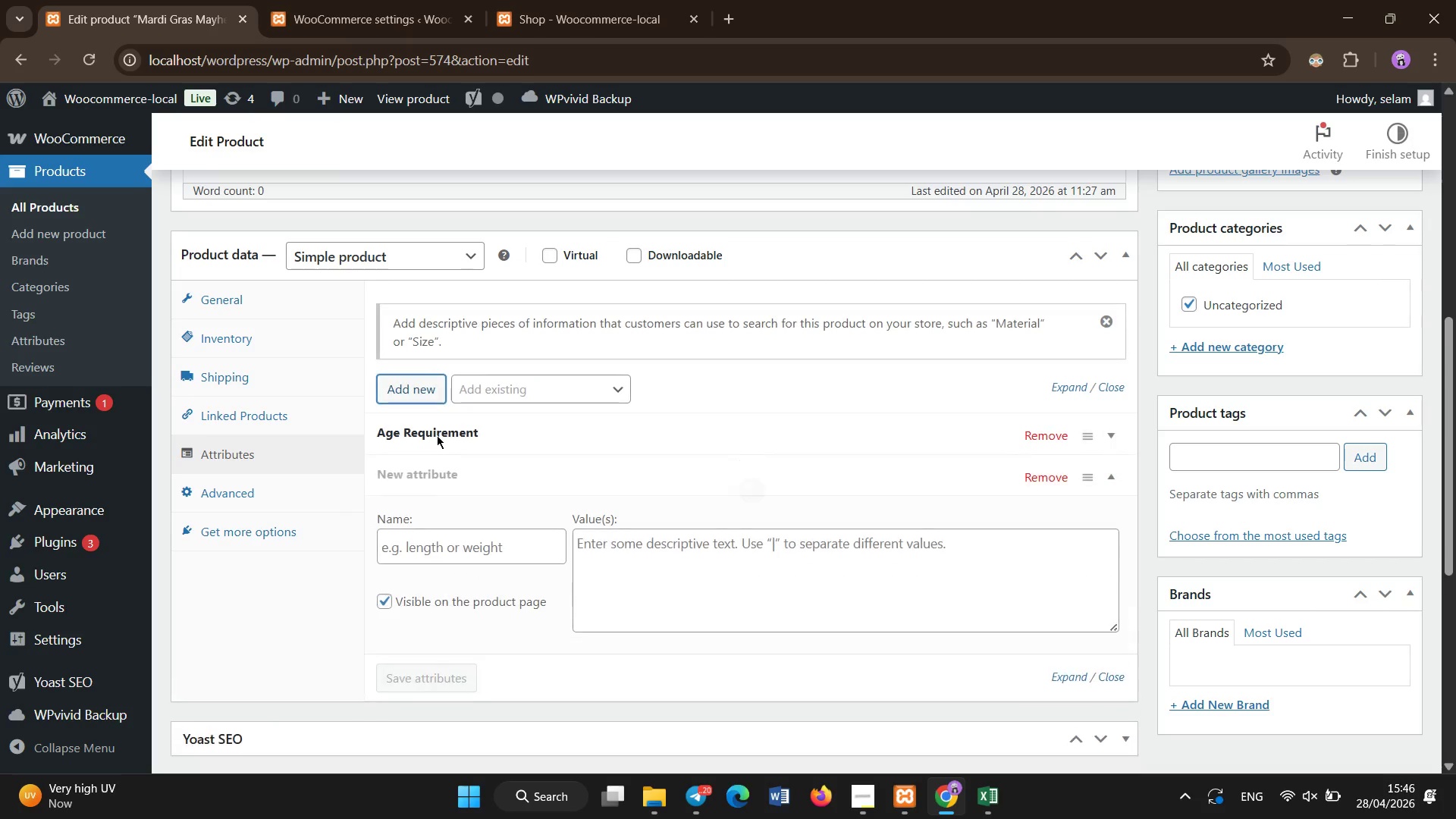 
wait(9.95)
 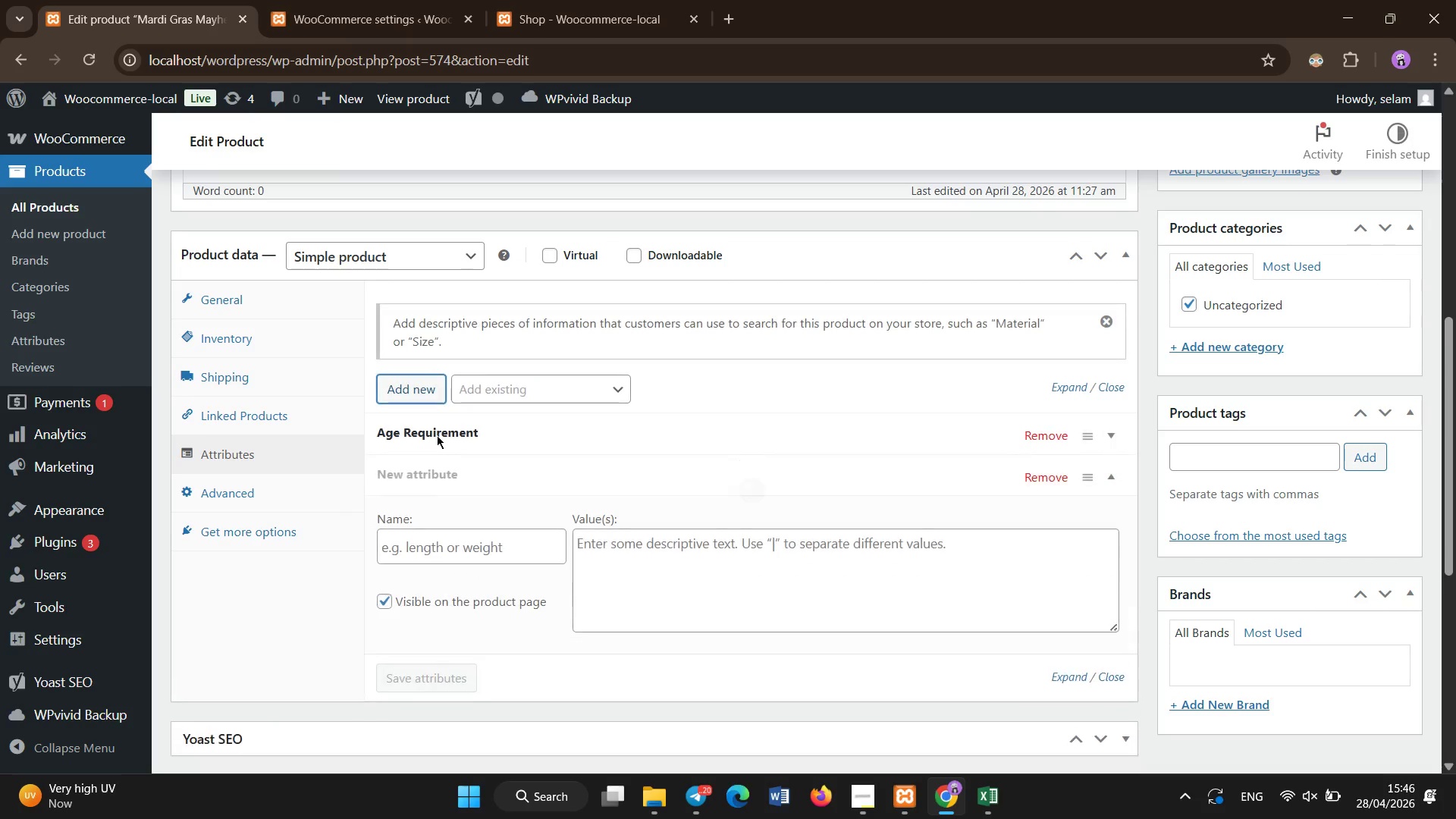 
left_click([462, 549])
 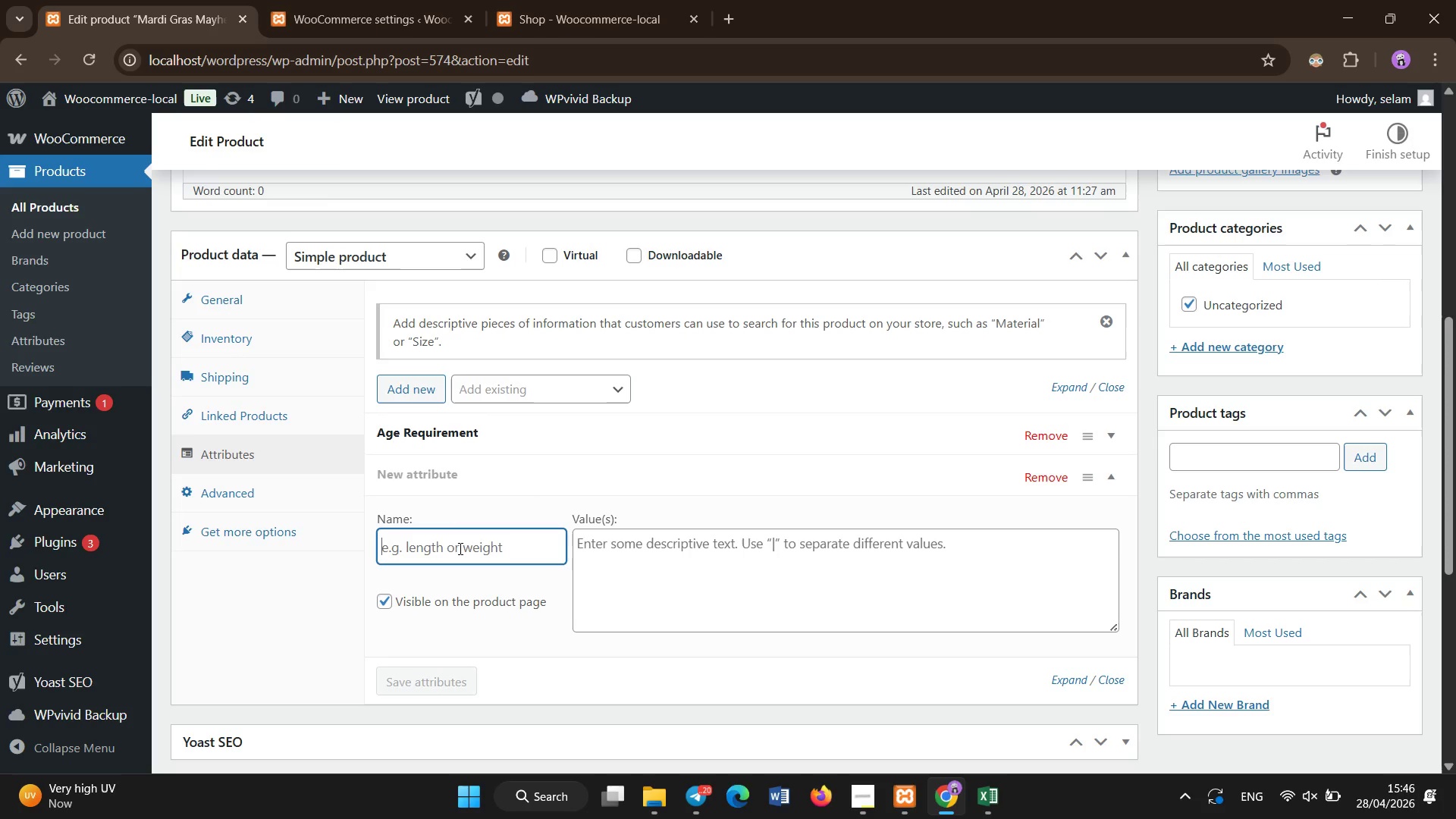 
type(Duration Minutes)
 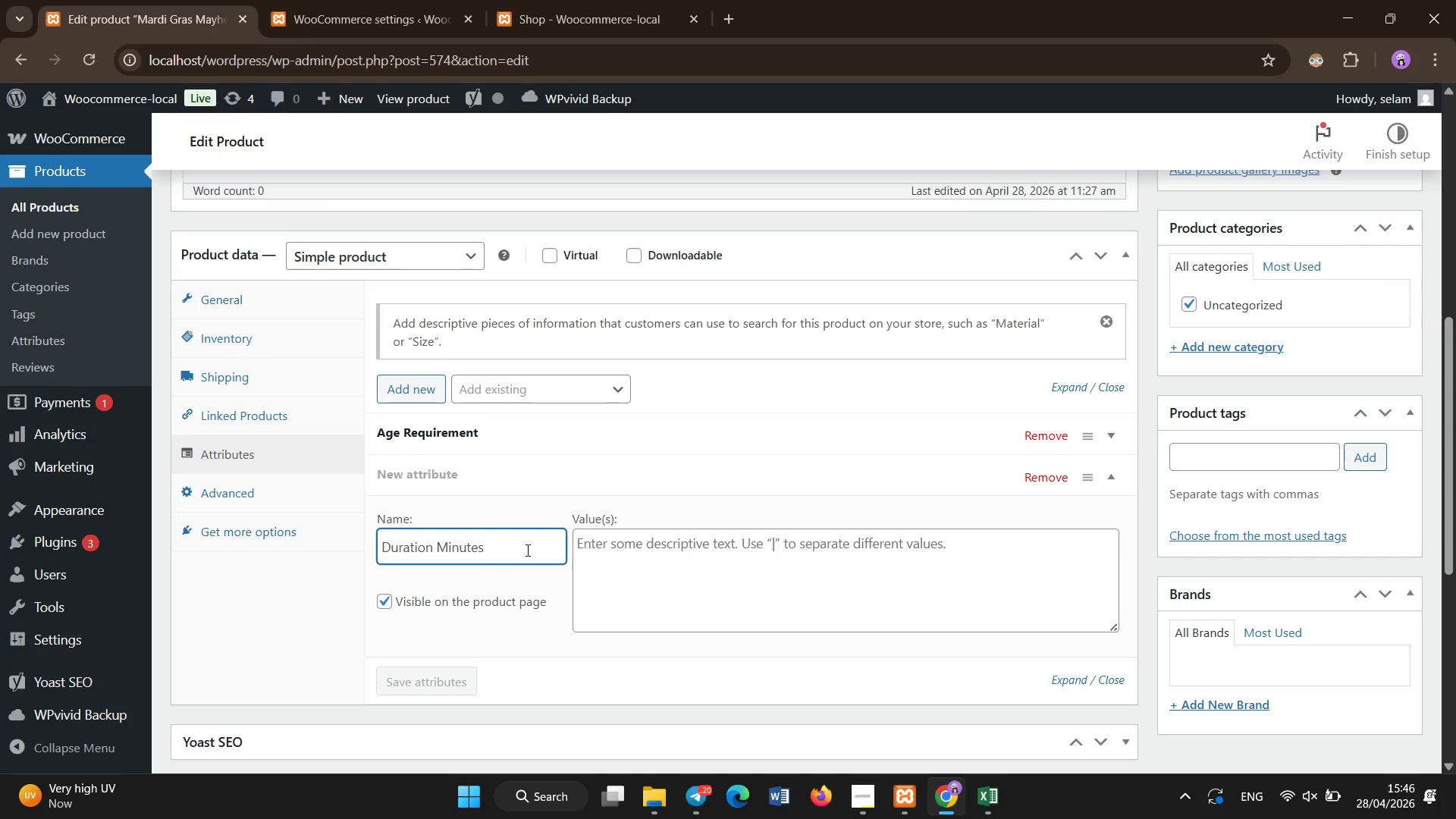 
left_click([613, 571])
 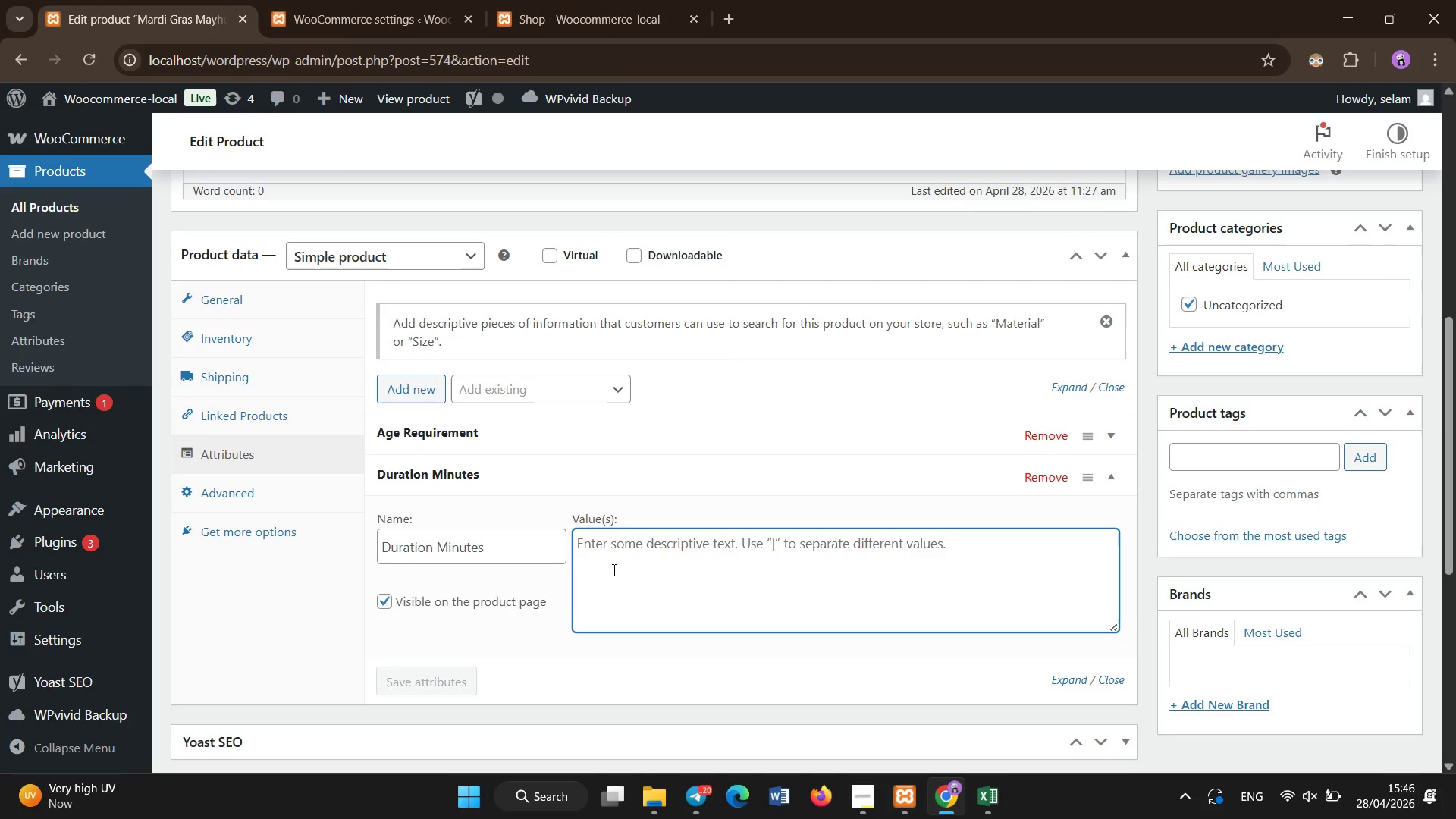 
type(180)
 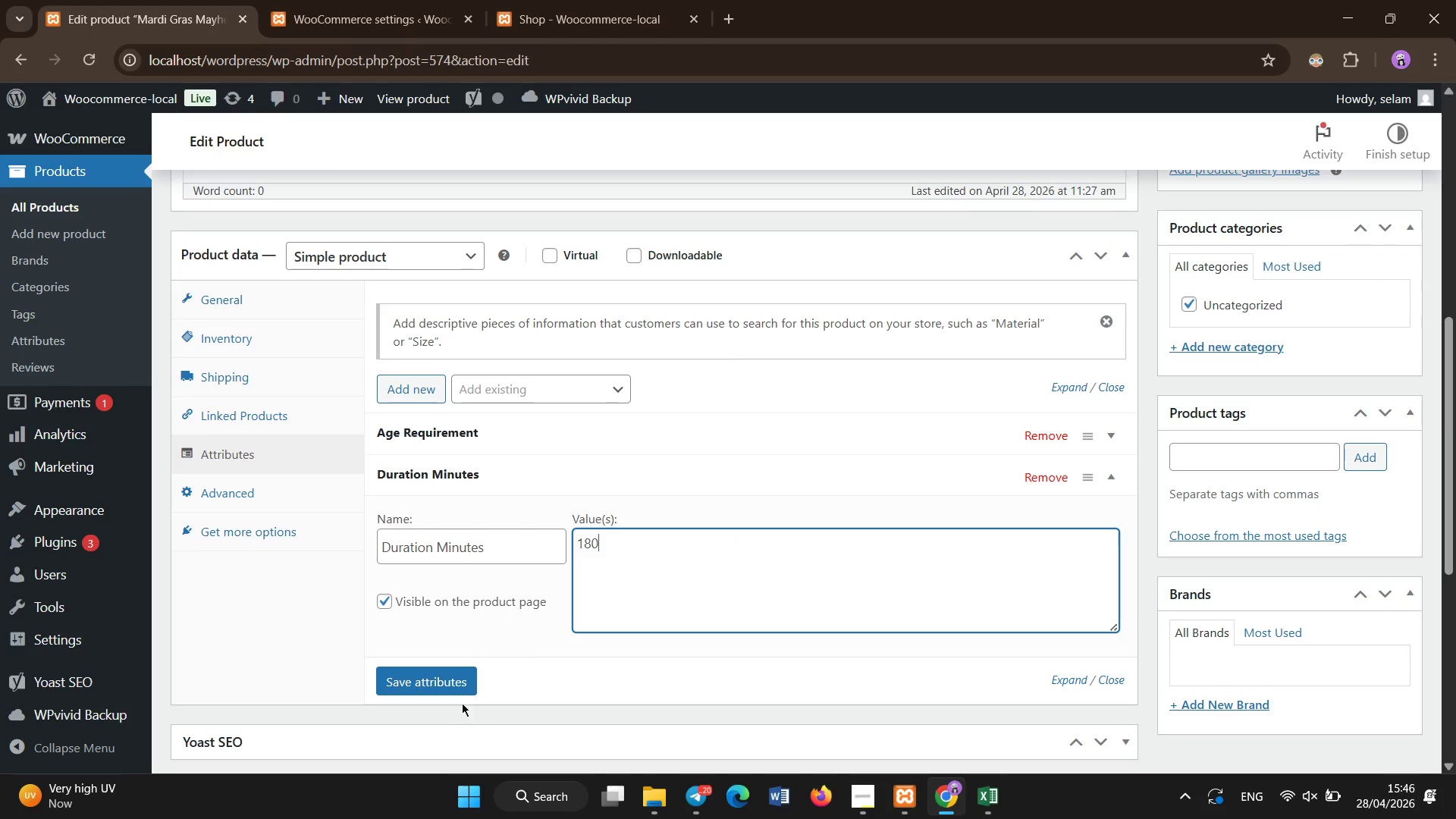 
left_click([448, 686])
 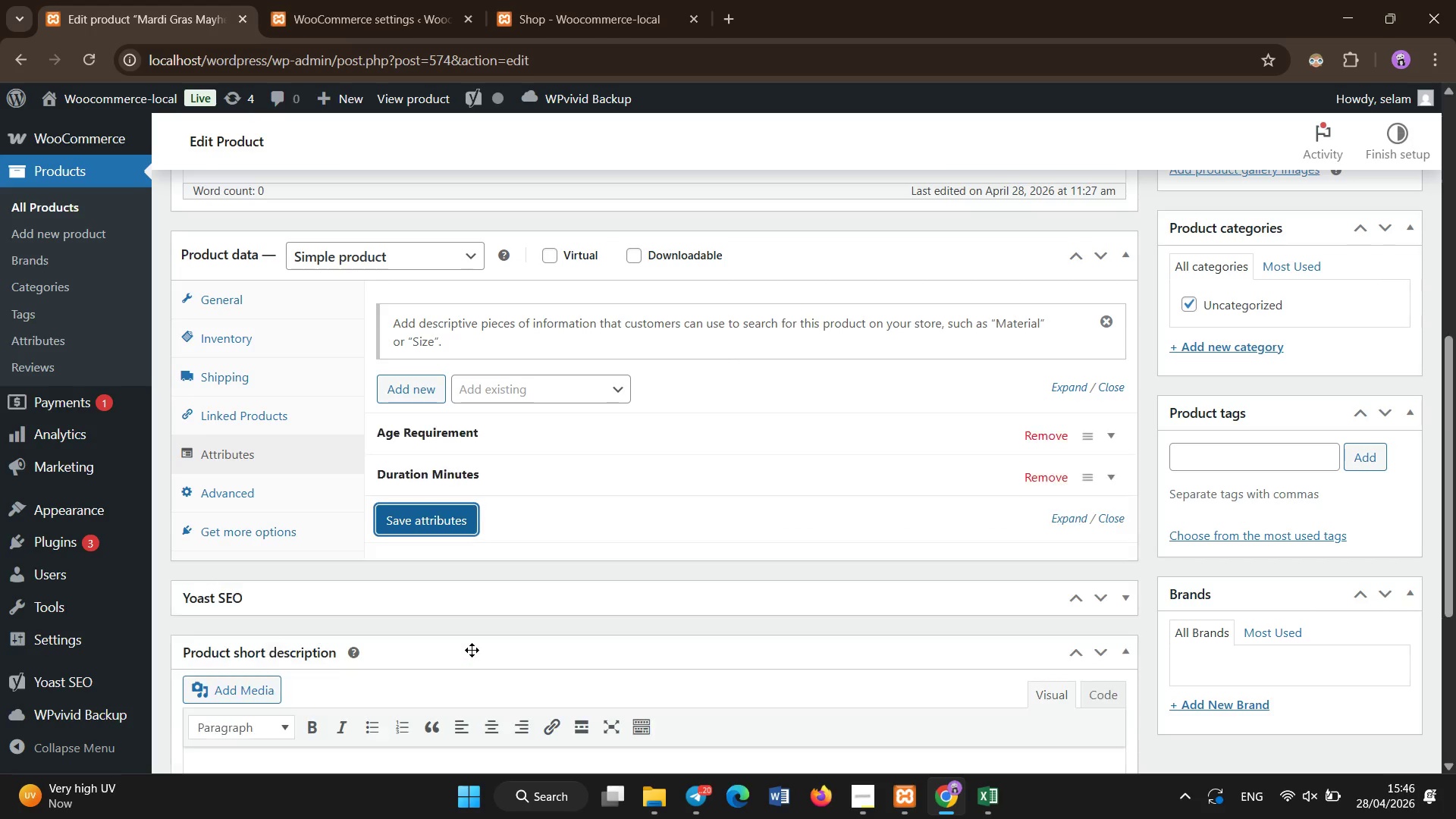 
wait(6.11)
 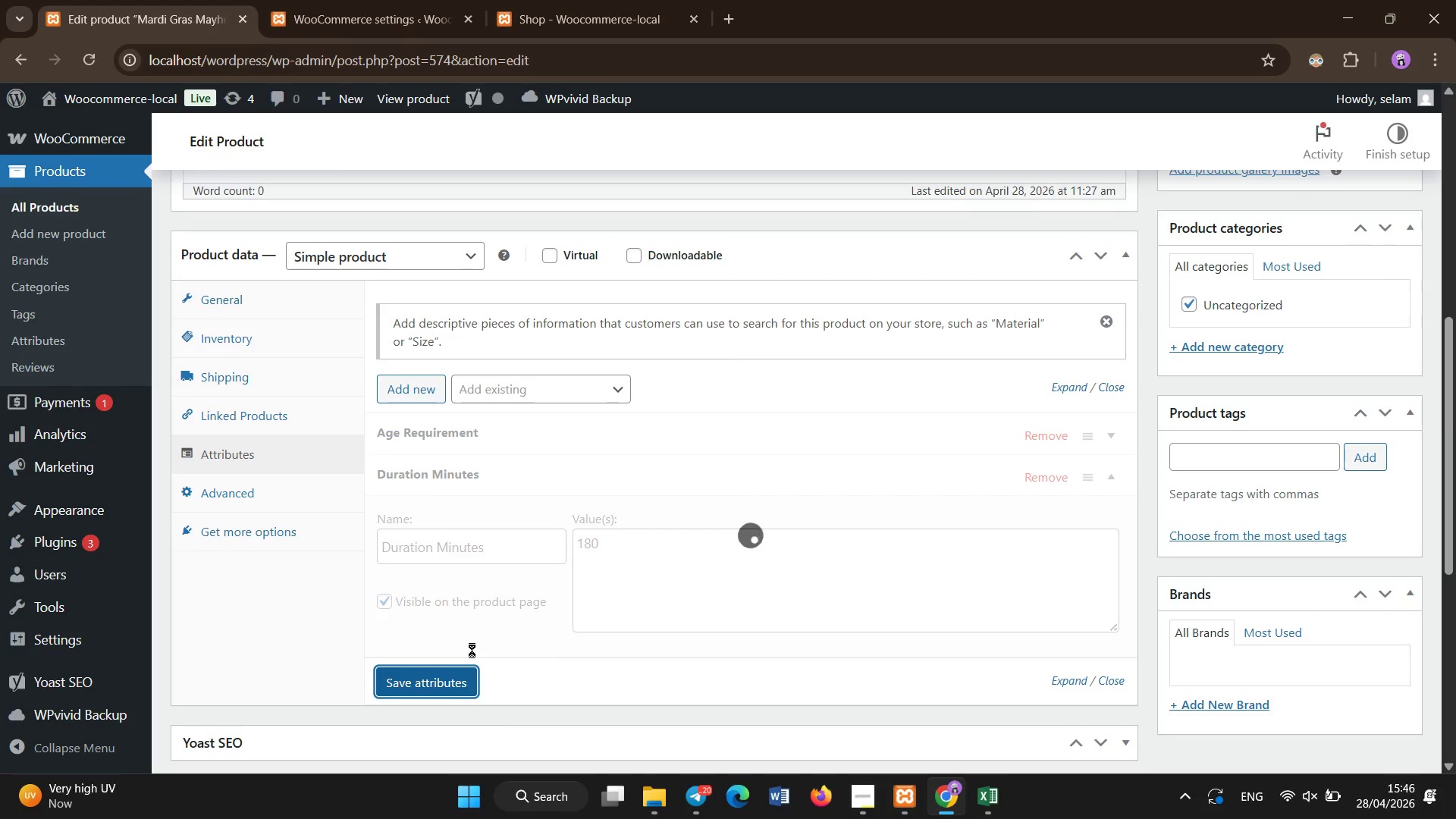 
left_click([450, 534])
 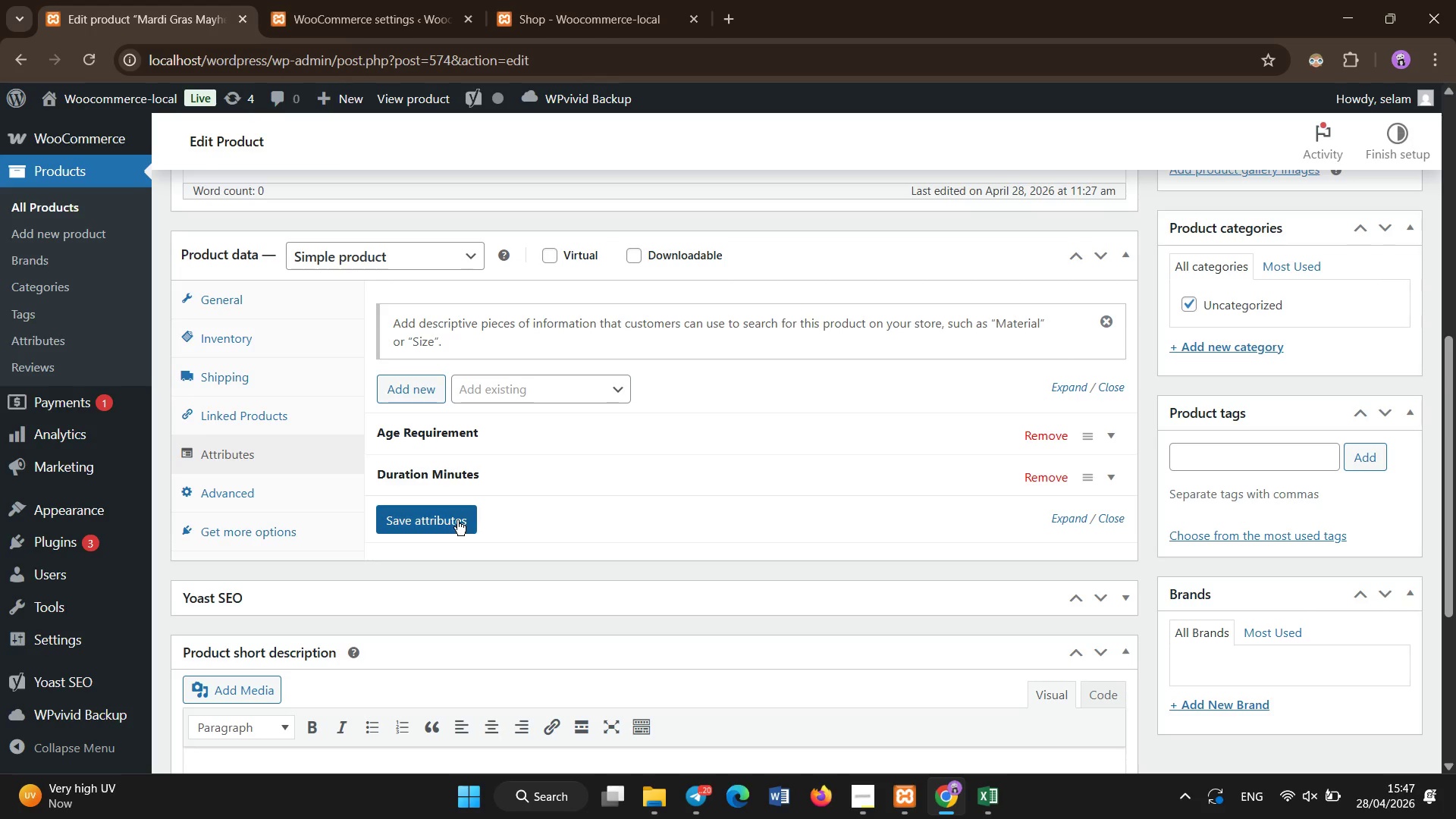 
left_click([457, 520])
 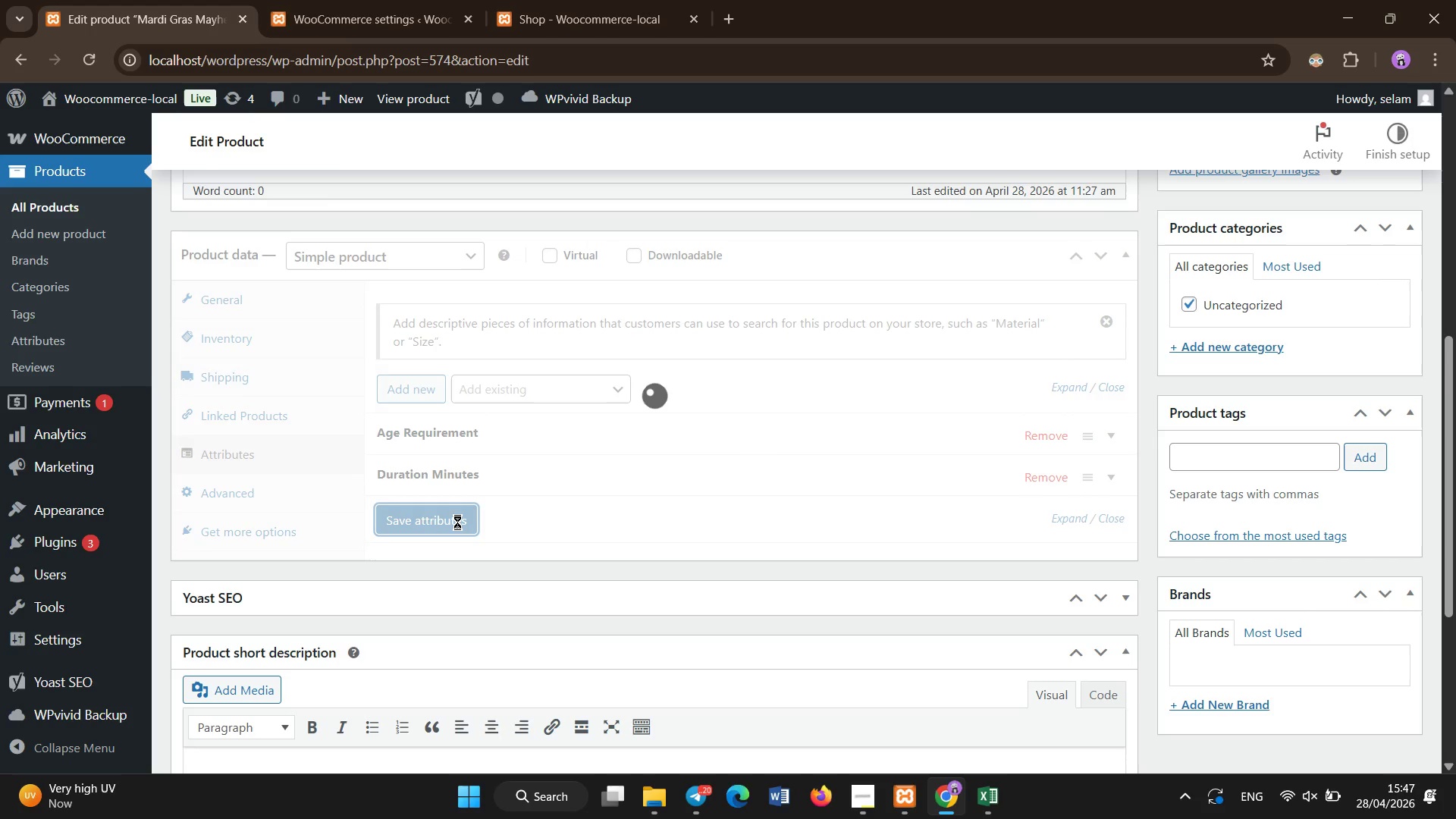 
wait(5.23)
 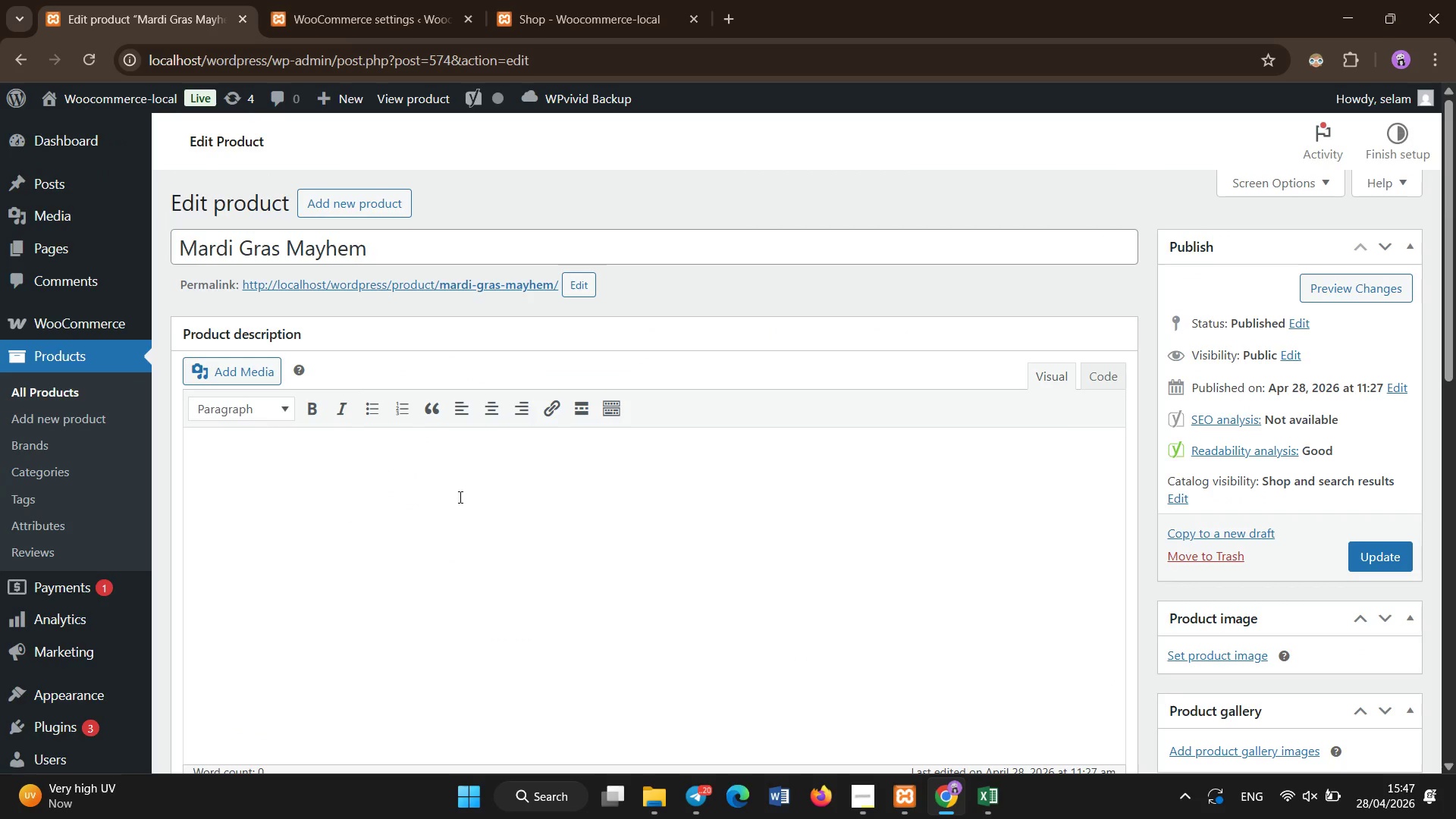 
left_click([455, 507])
 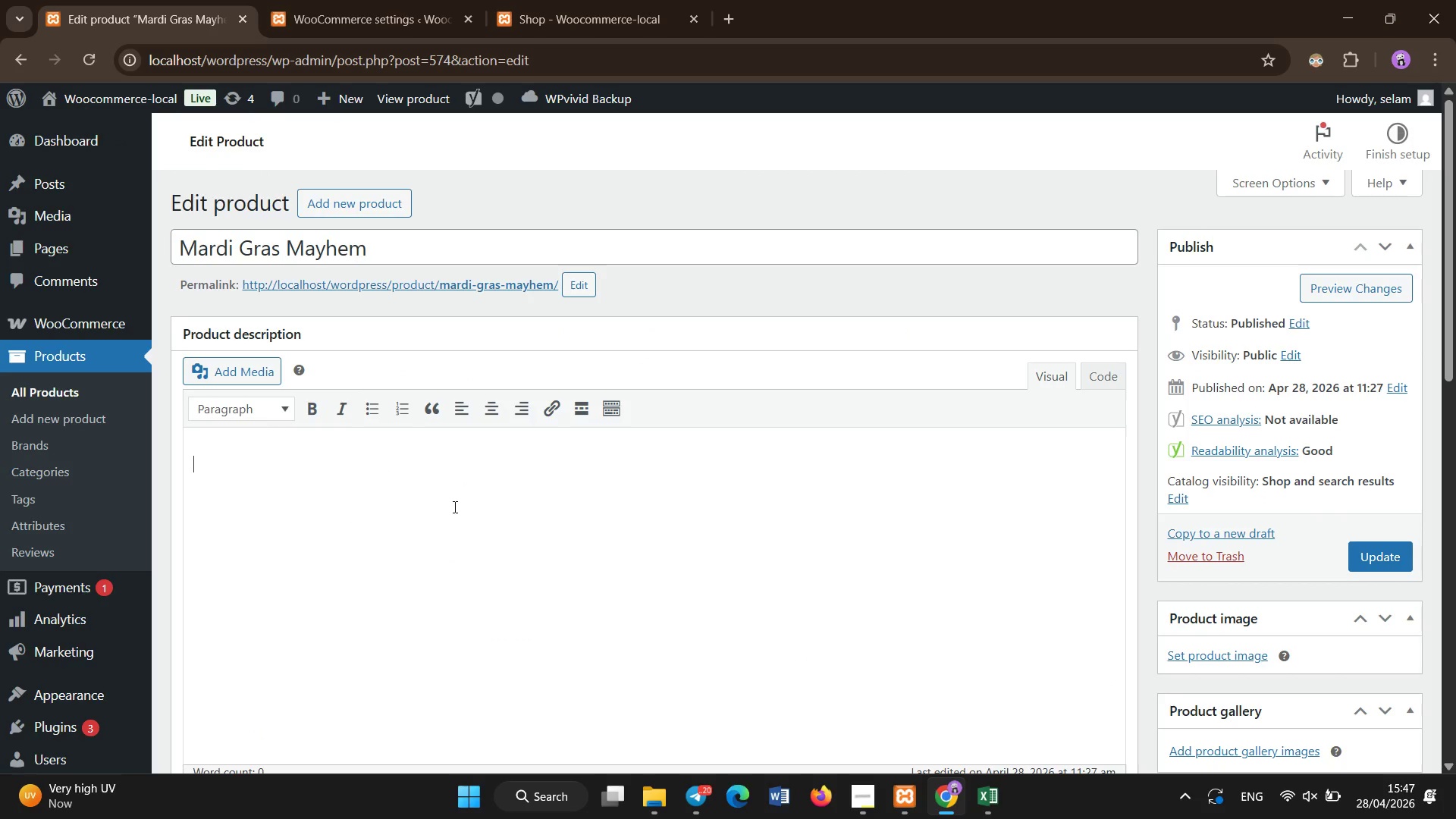 
scroll: coordinate [458, 522], scroll_direction: up, amount: 5.0
 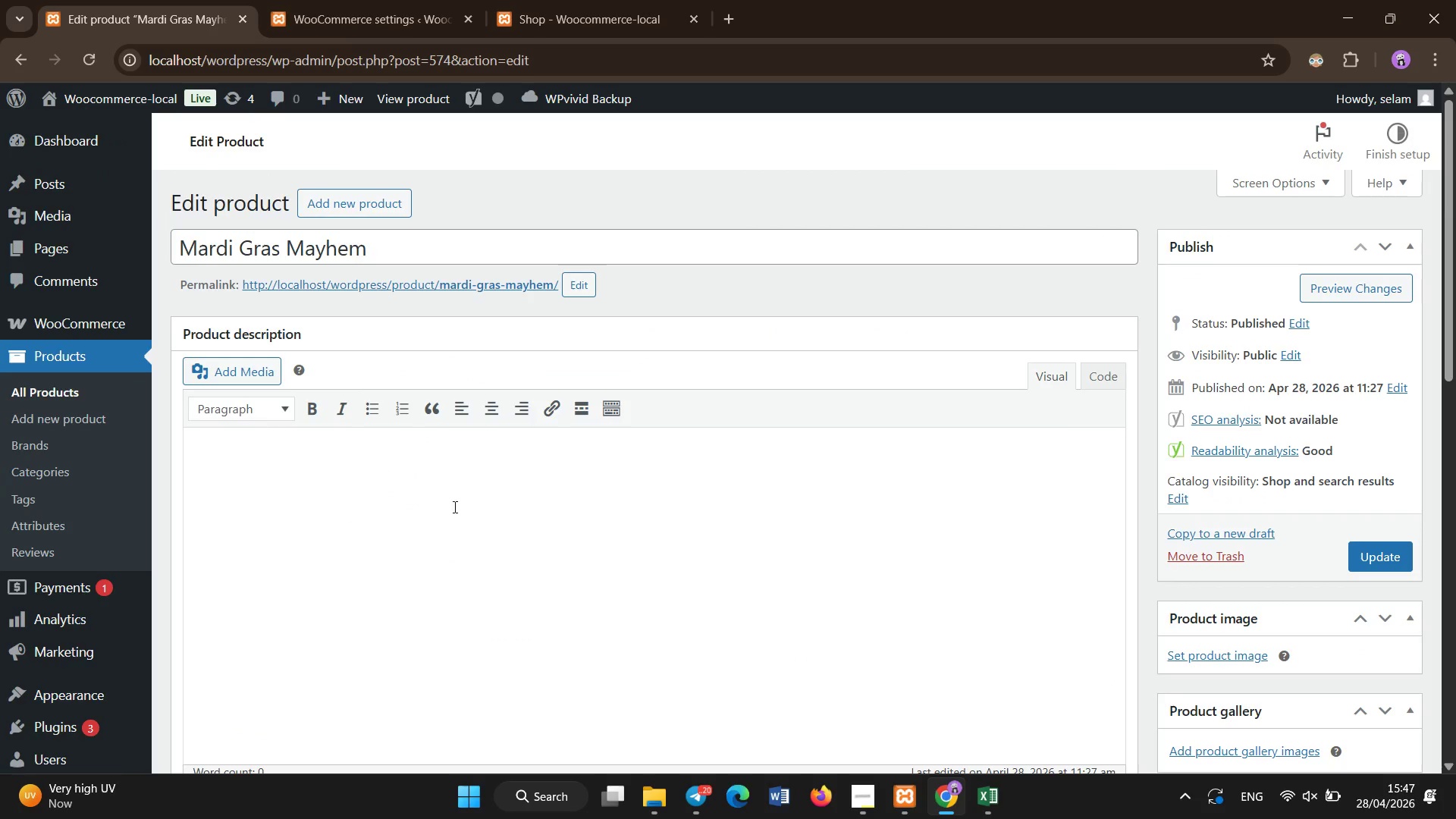 
type(Safety )
key(Backspace)
type(: Pyrotechnics )
 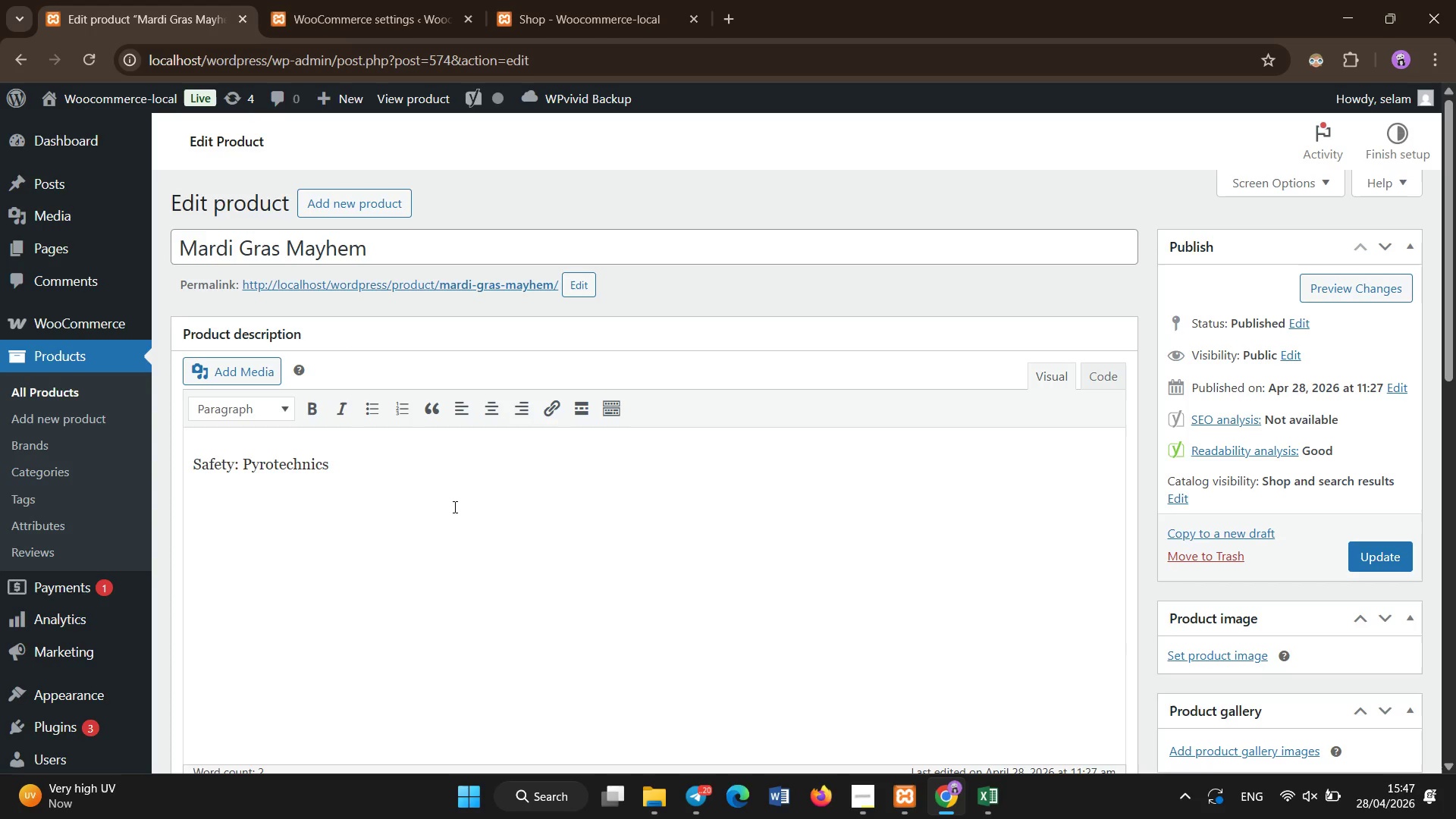 
double_click([993, 810])
 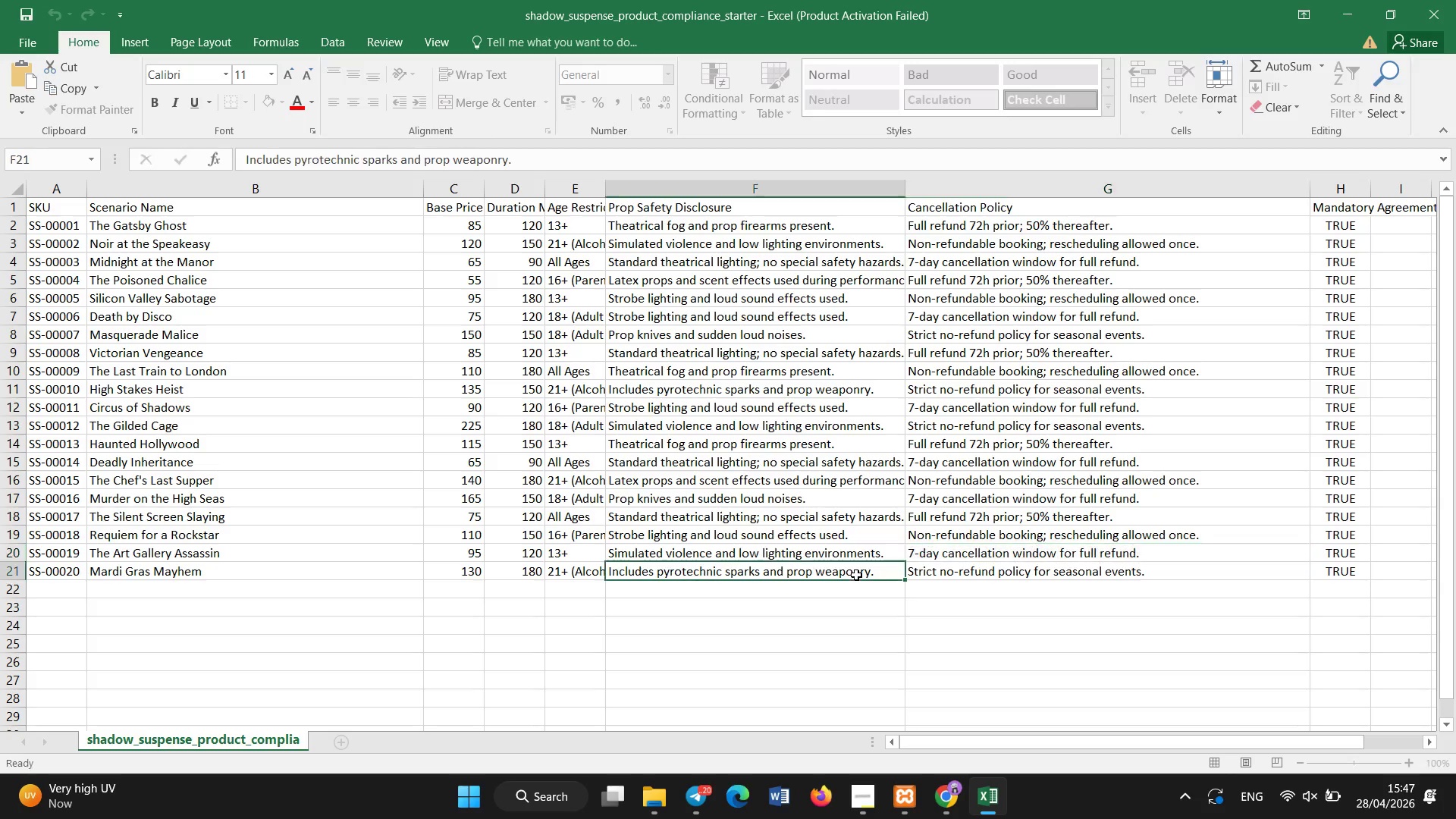 
double_click([849, 571])
 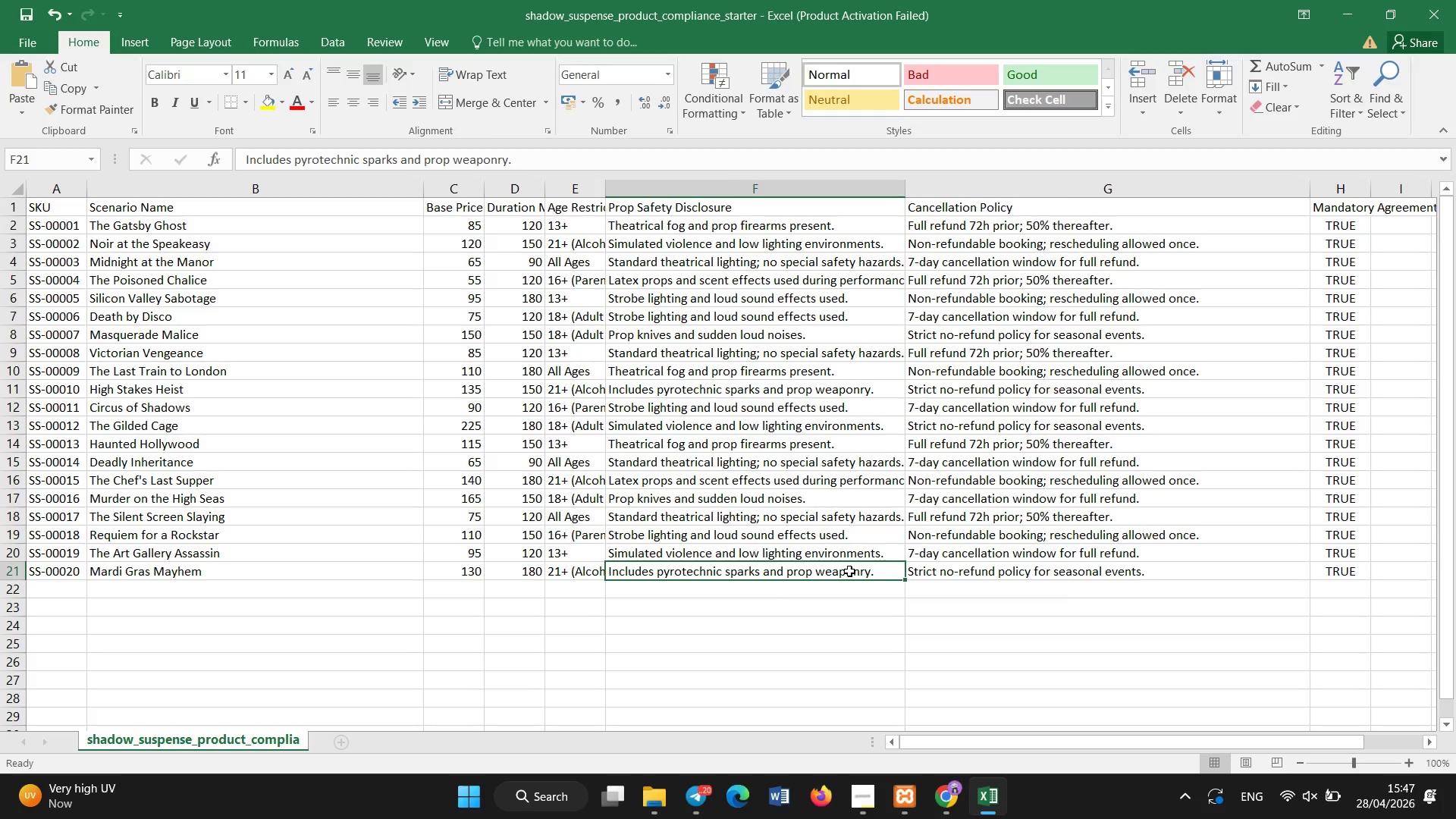 
triple_click([849, 571])
 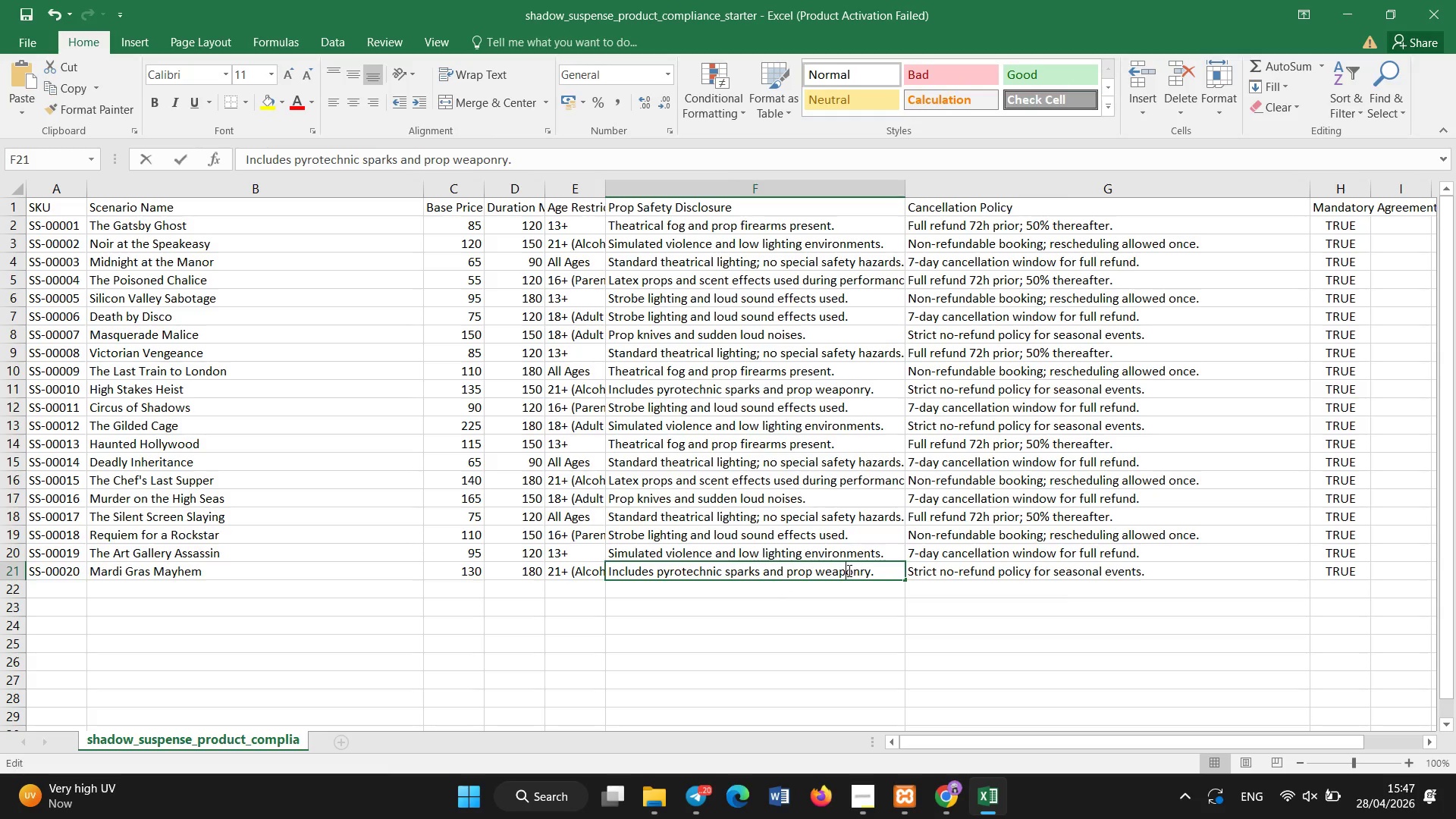 
triple_click([849, 571])
 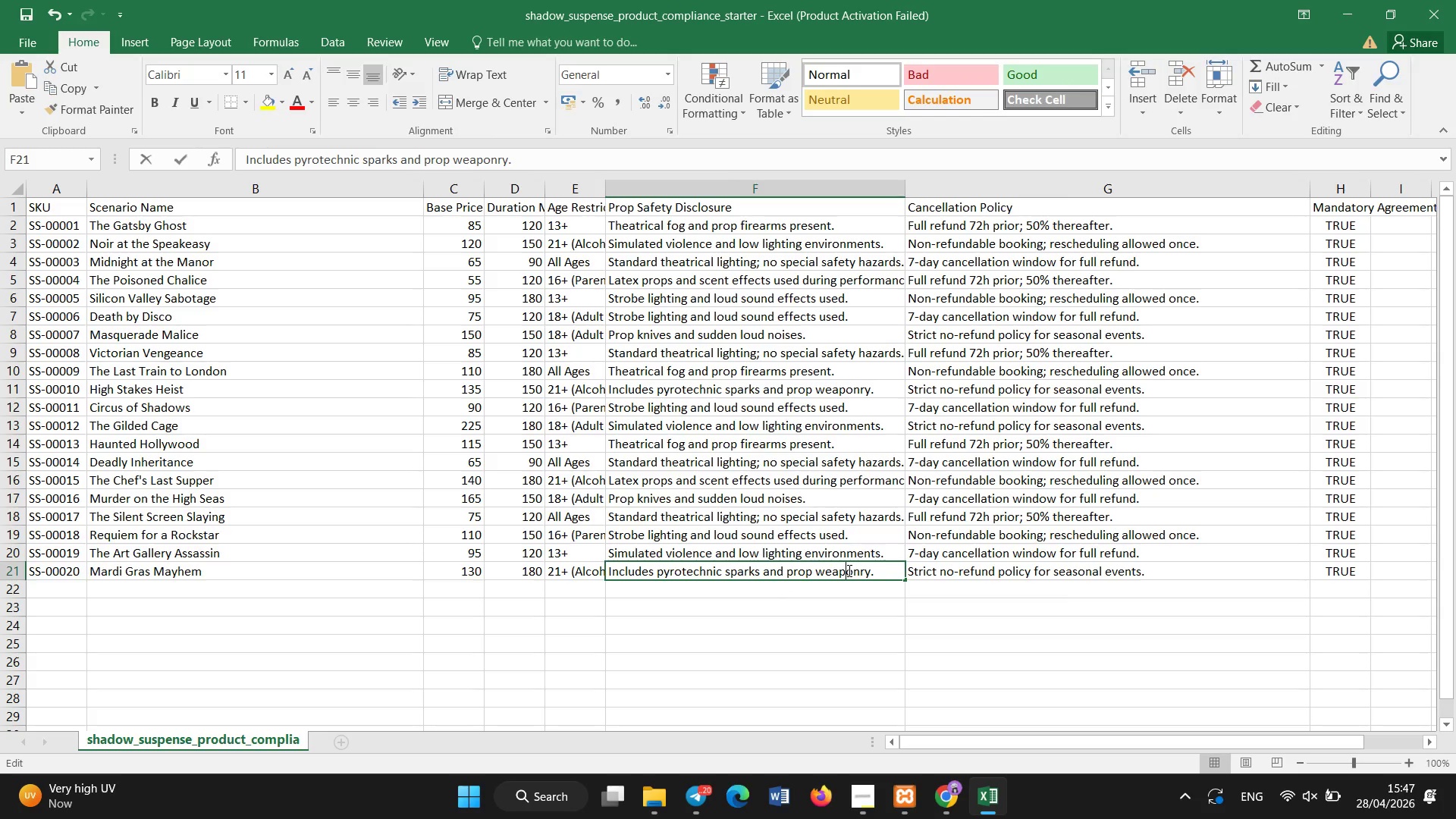 
triple_click([849, 571])
 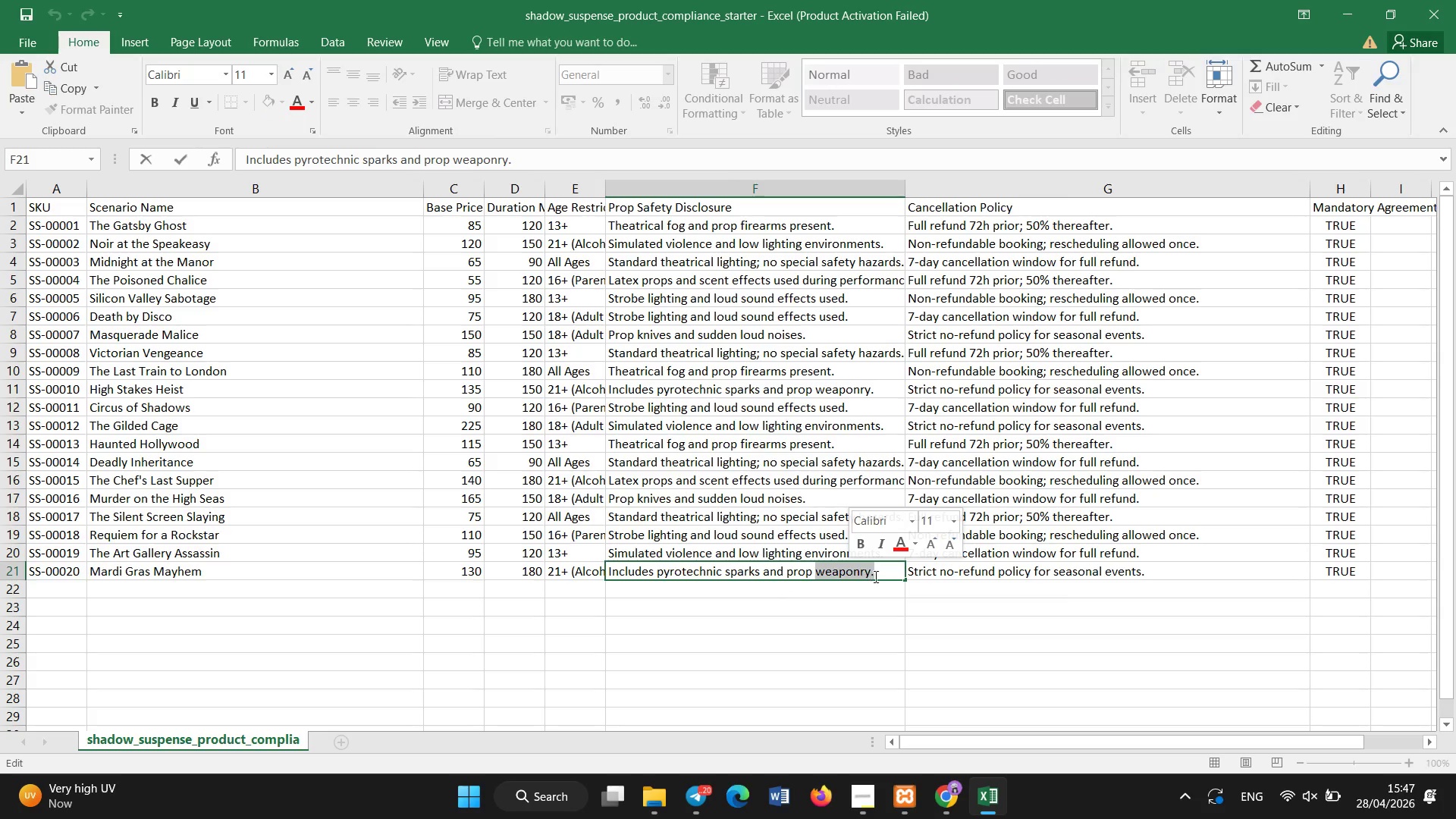 
left_click([880, 573])
 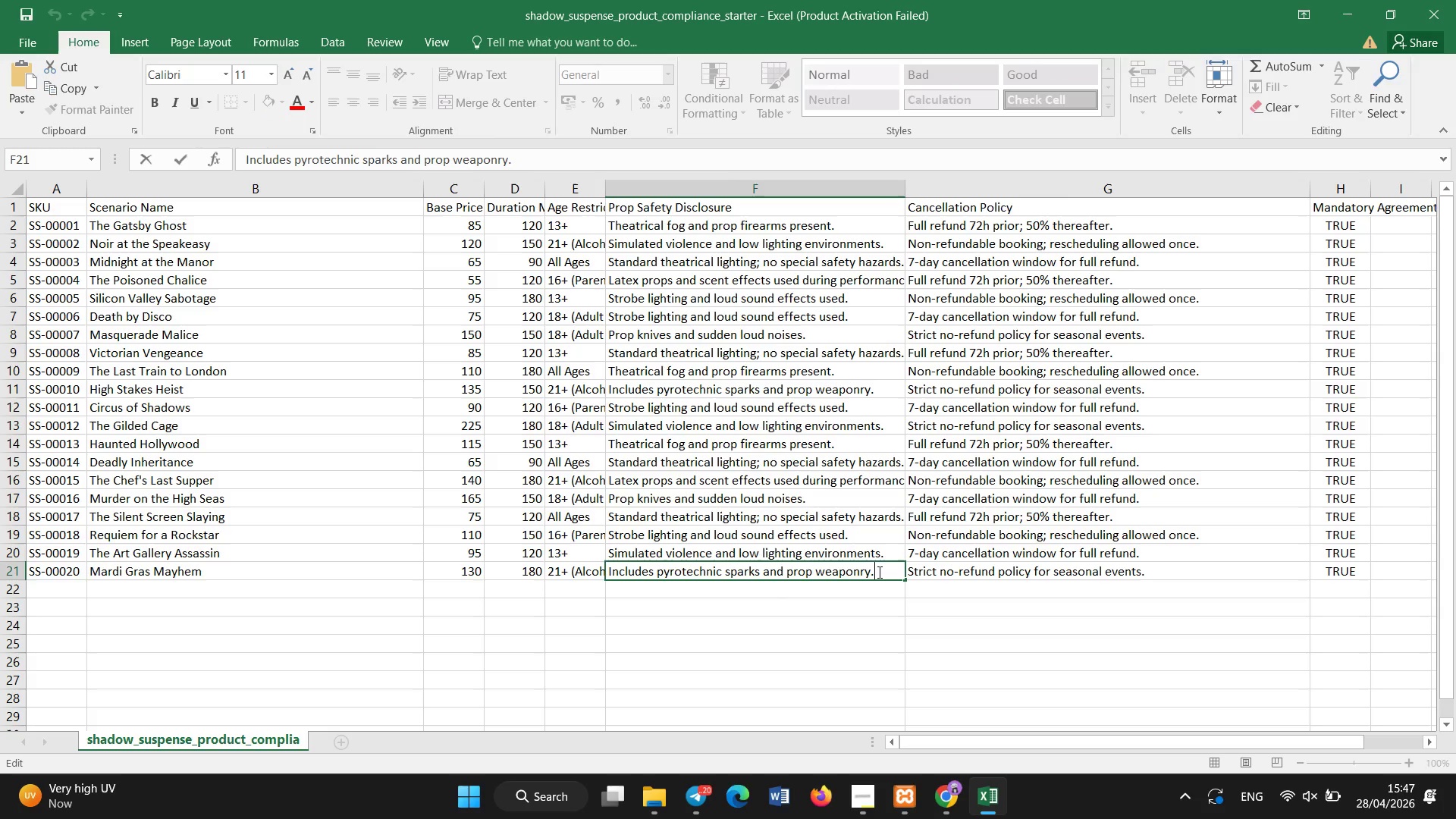 
left_click_drag(start_coordinate=[880, 573], to_coordinate=[604, 572])
 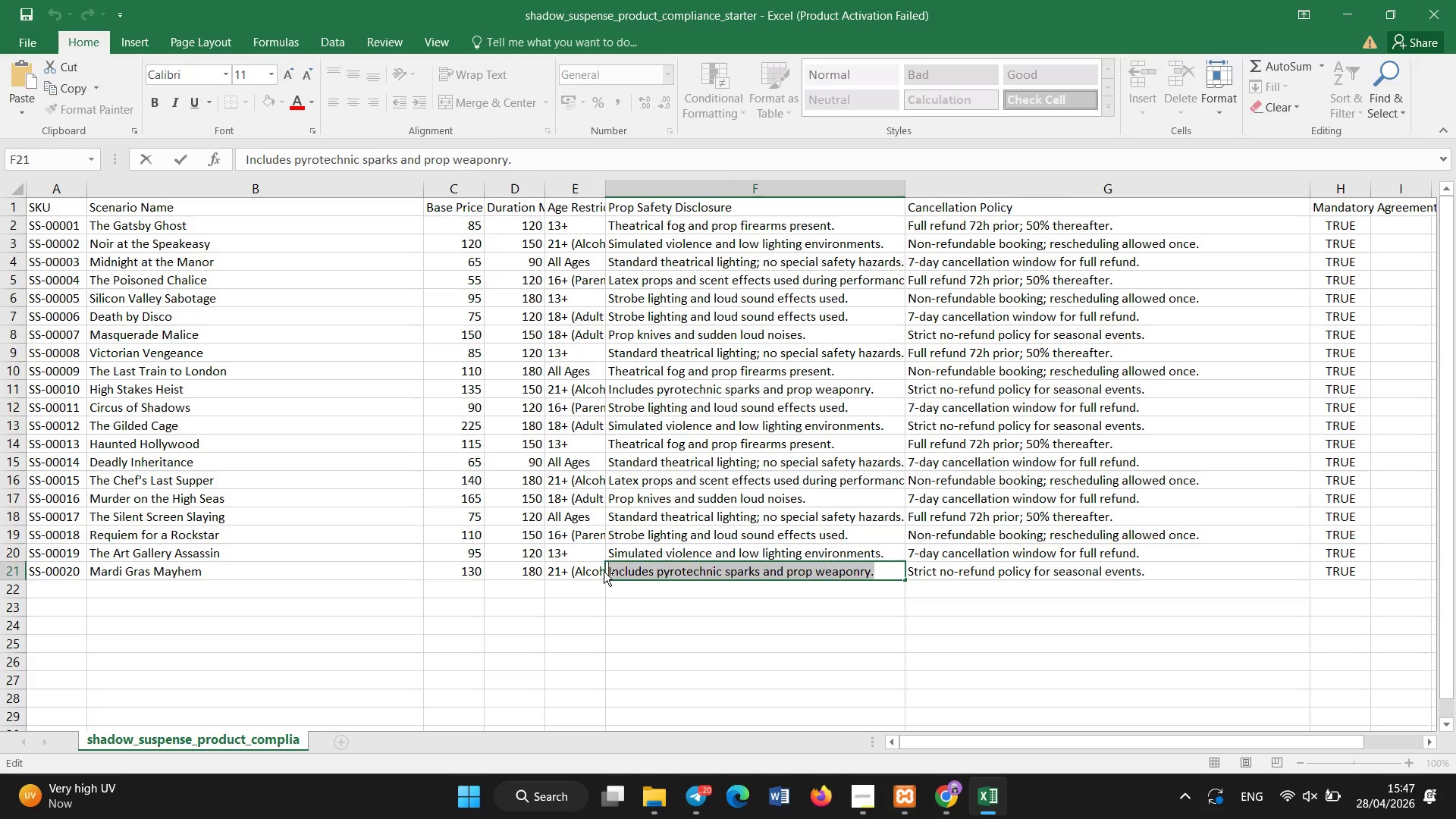 
key(Control+C)
 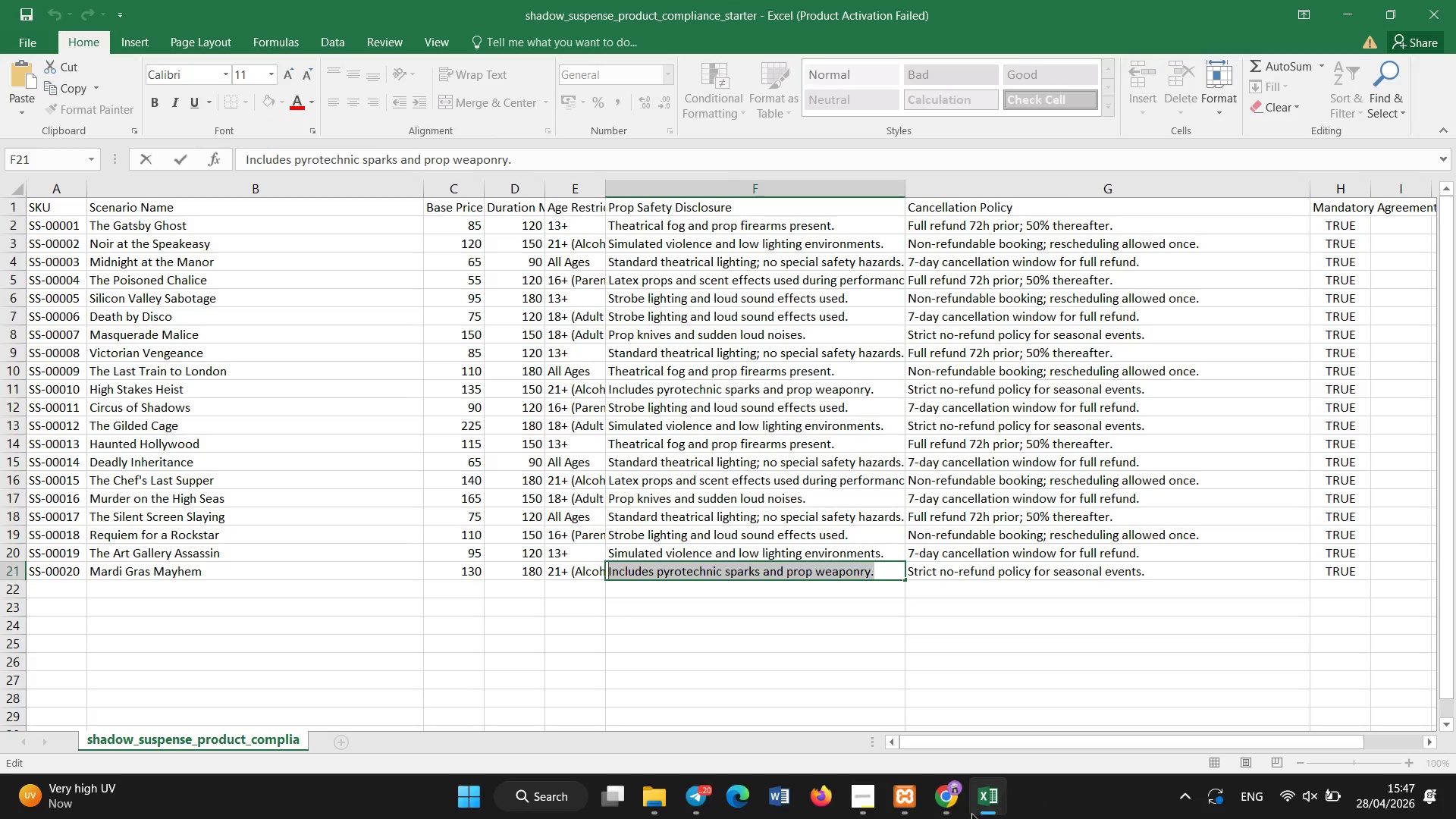 
left_click([949, 811])
 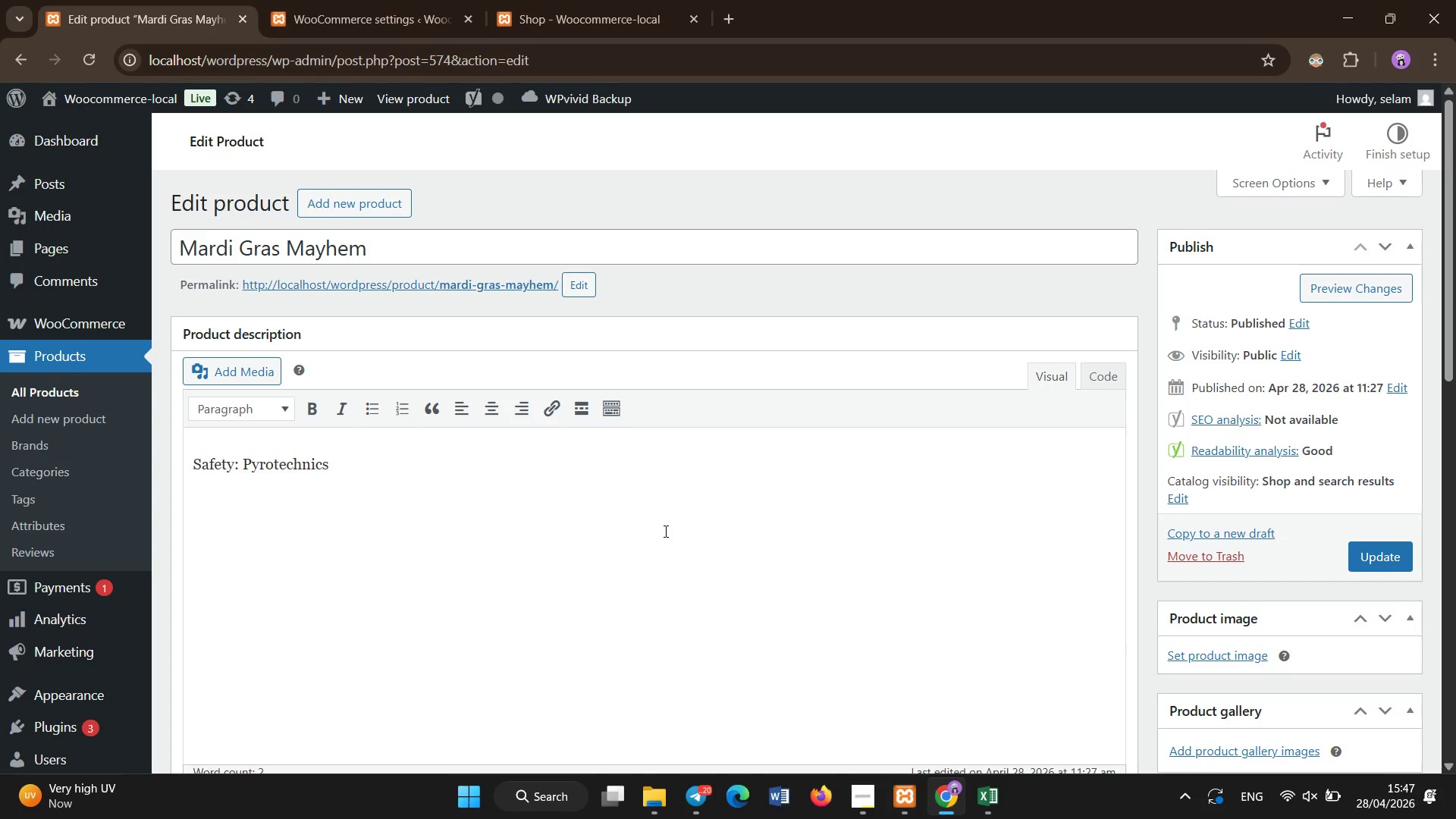 
key(Control+Z)
 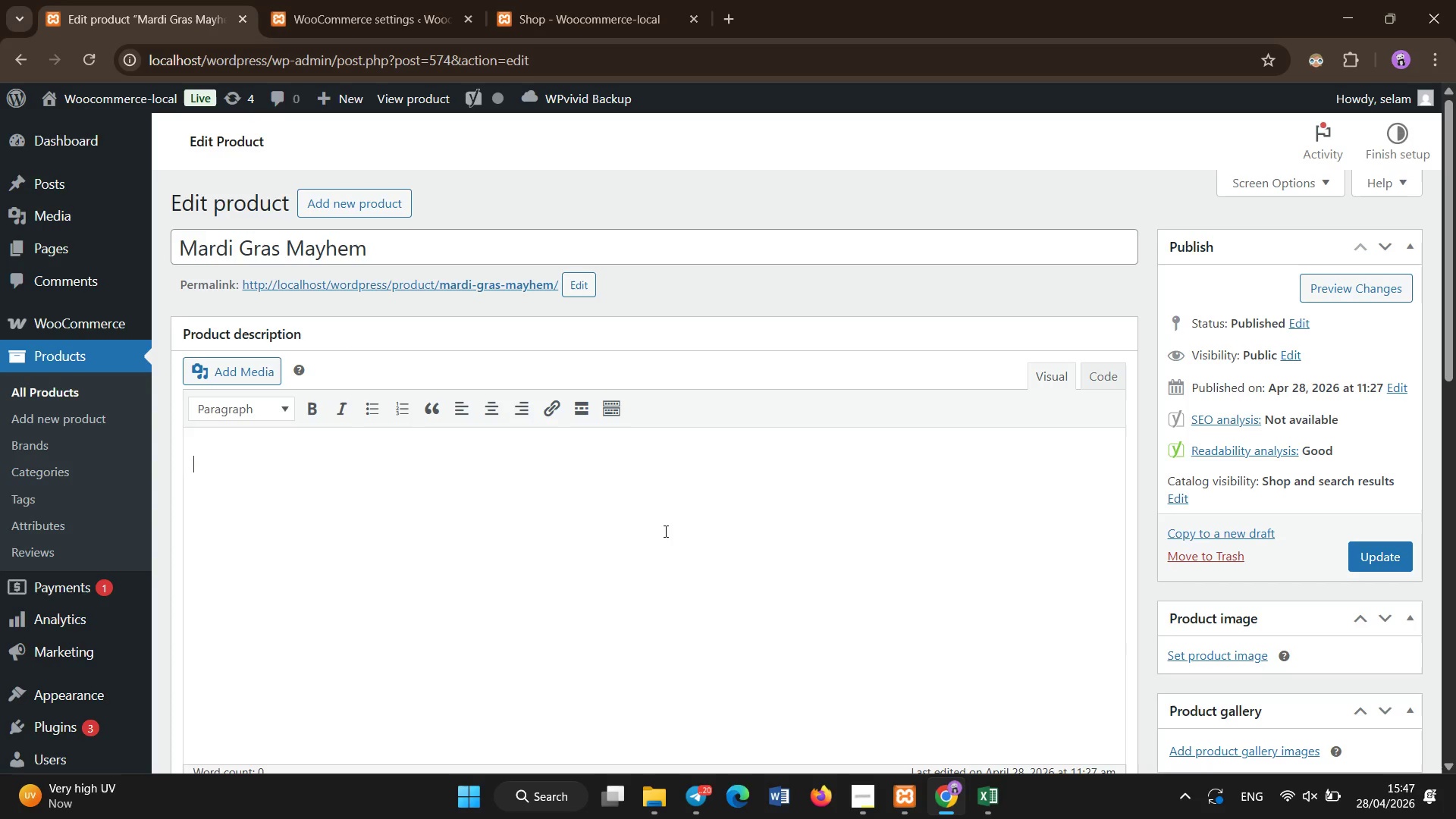 
key(Control+Y)
 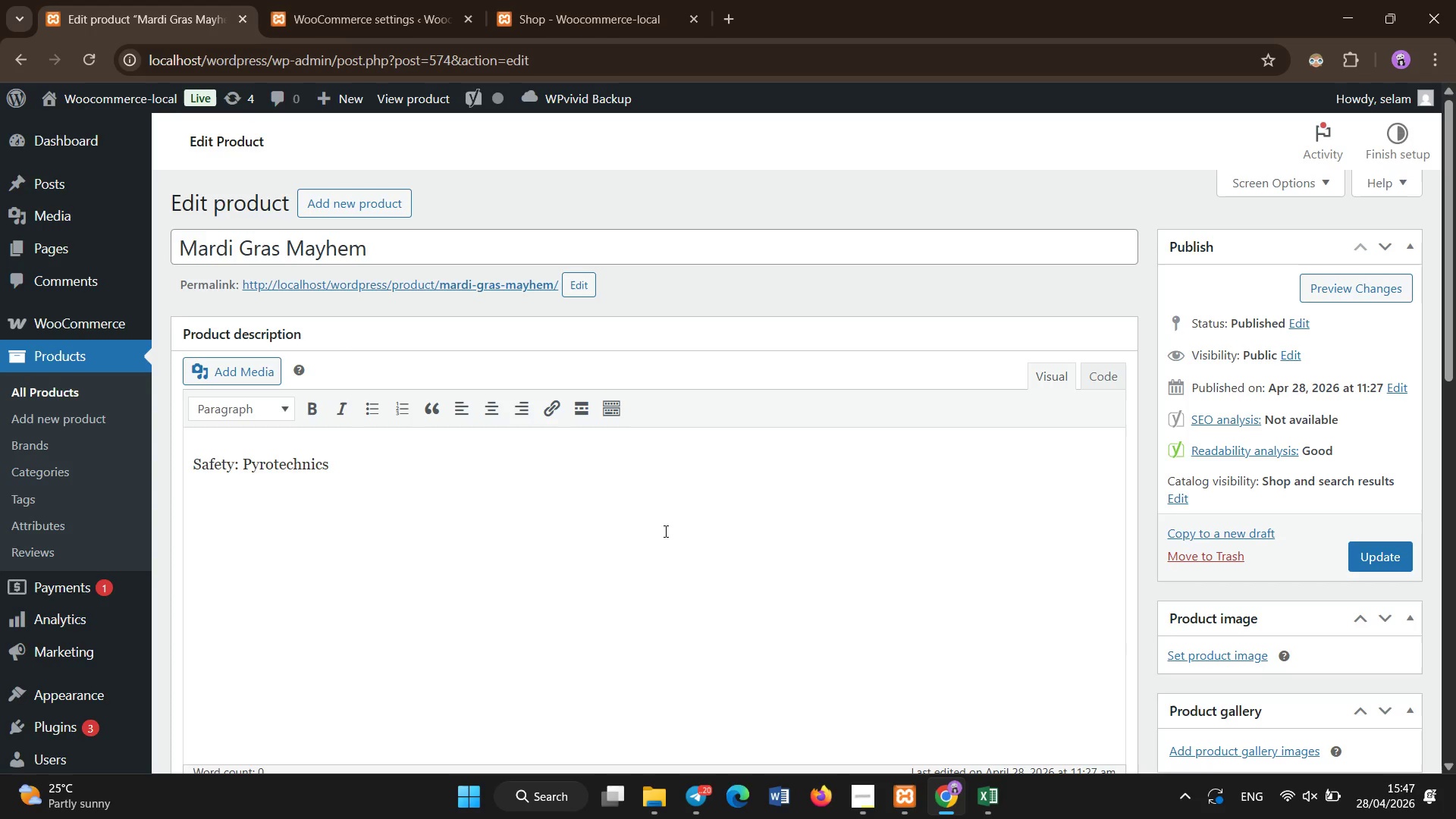 
hold_key(key=Backspace, duration=0.84)
 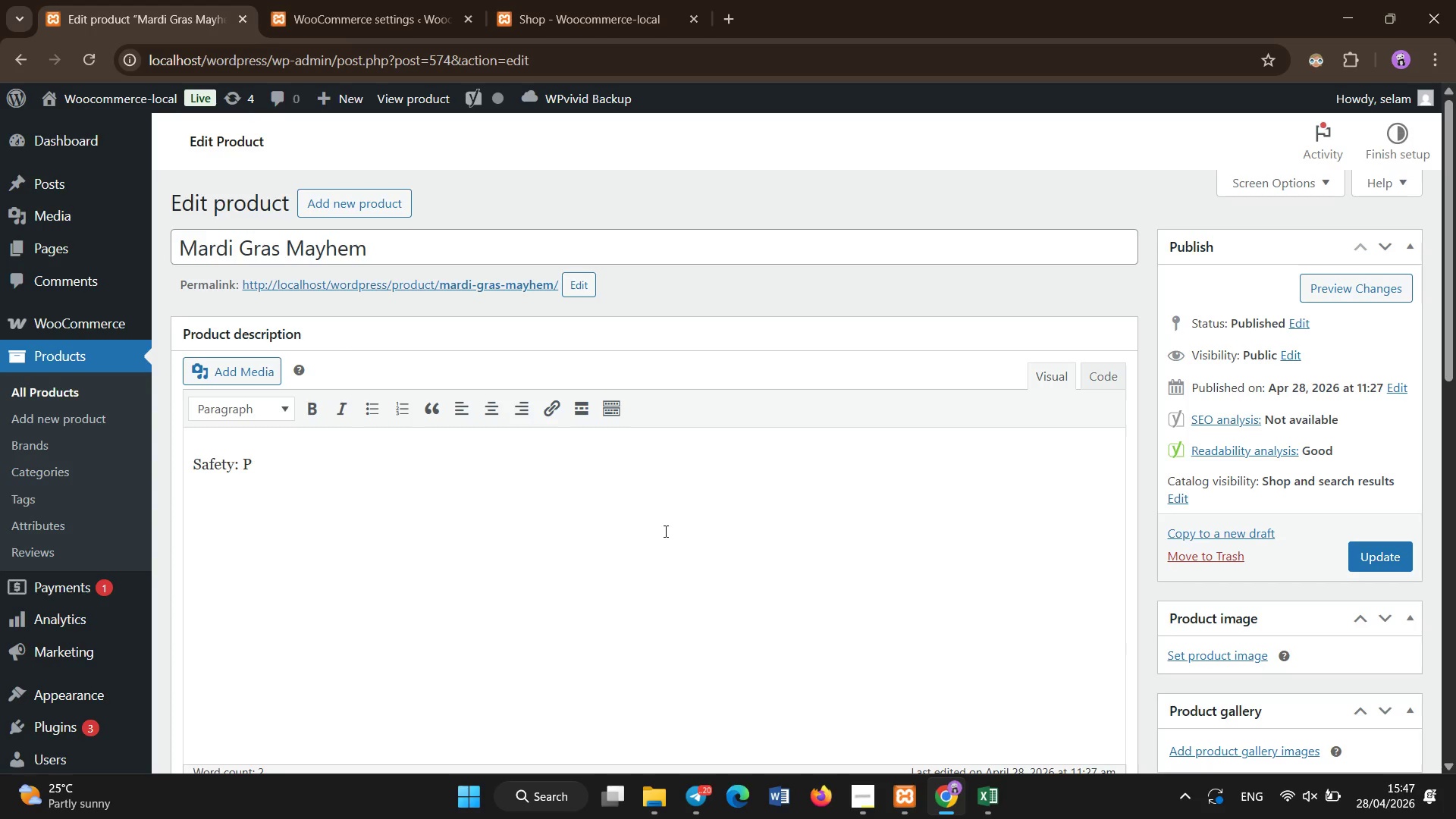 
key(Backspace)
 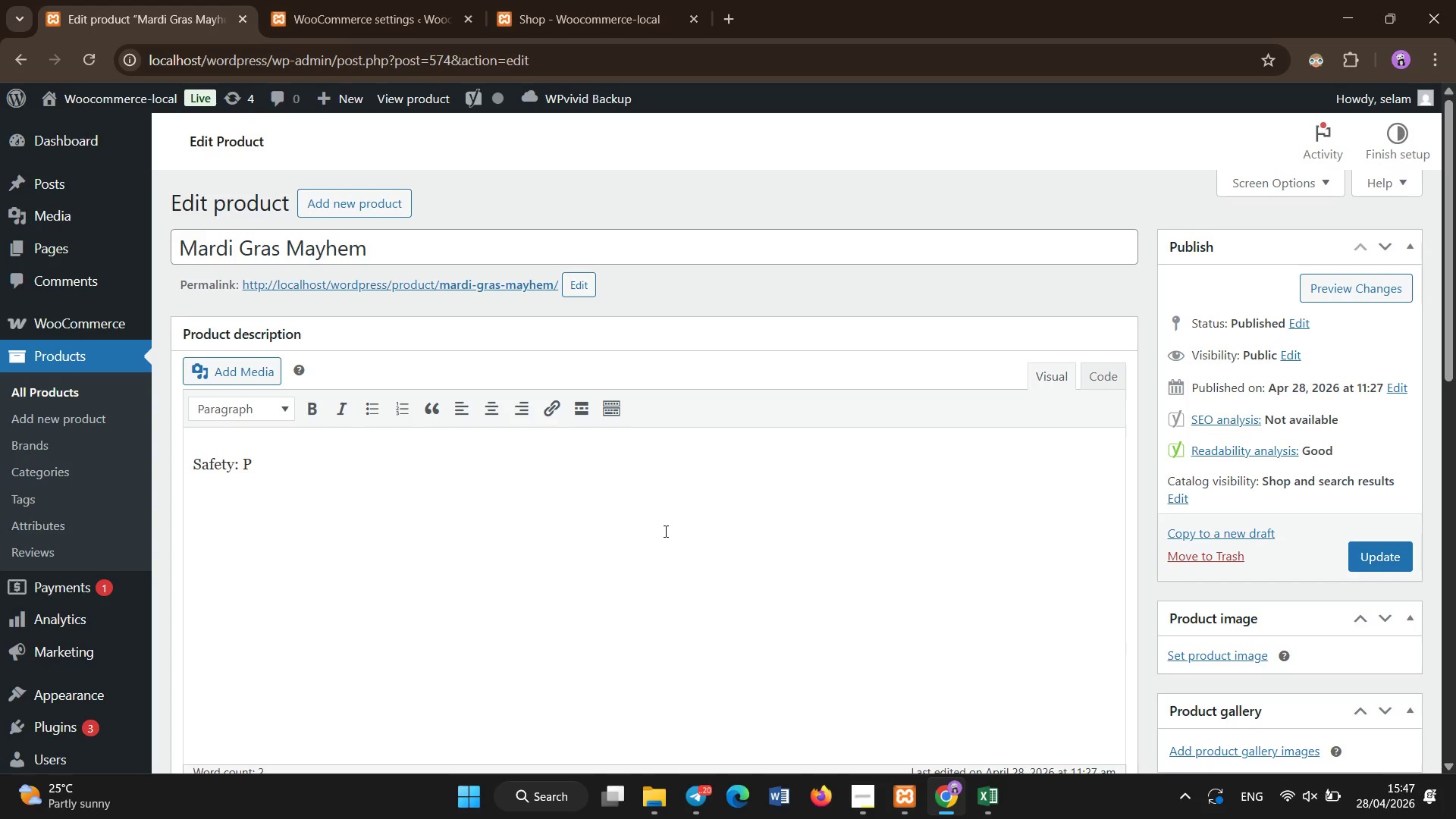 
key(Backspace)
 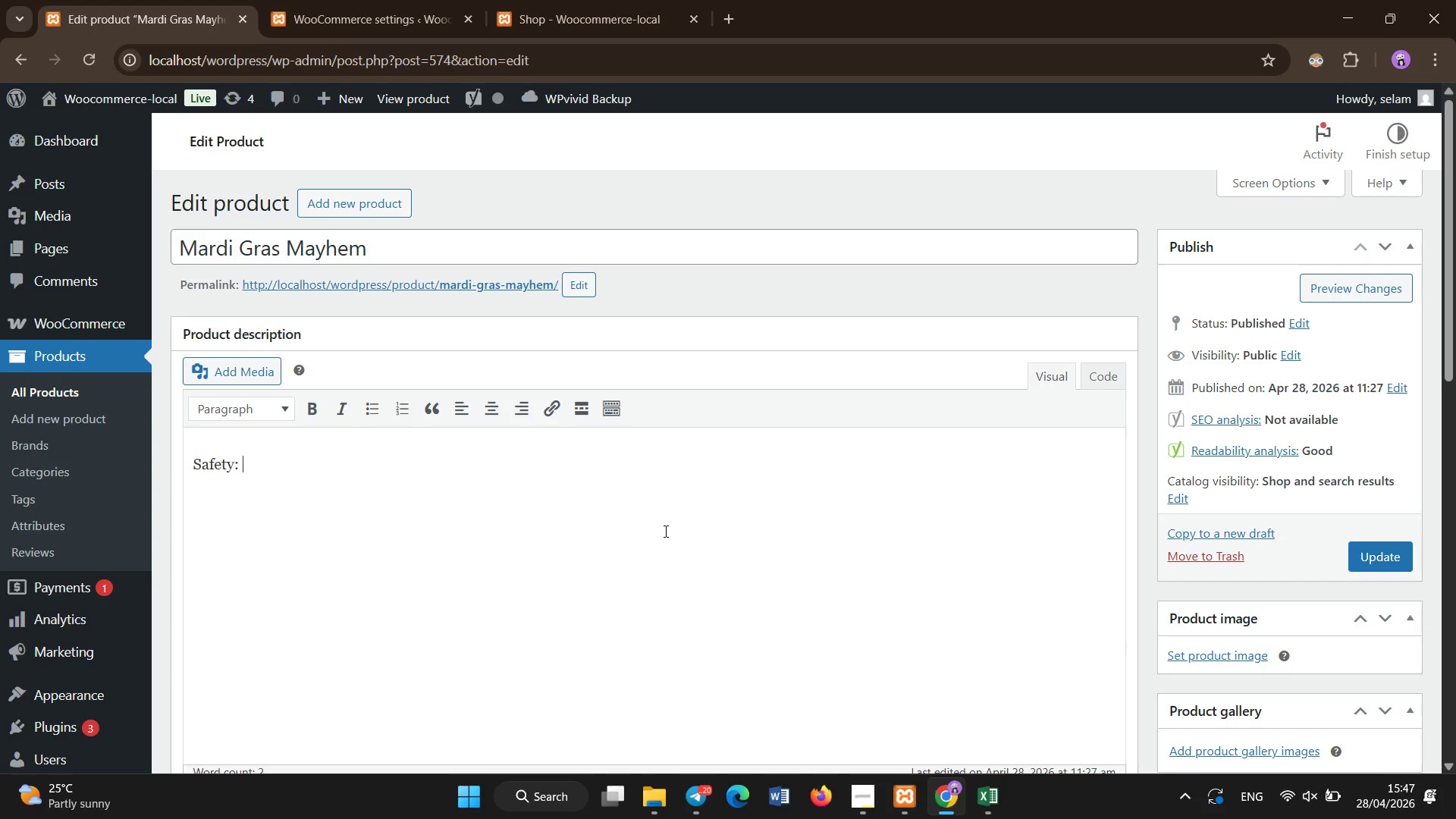 
key(Control+V)
 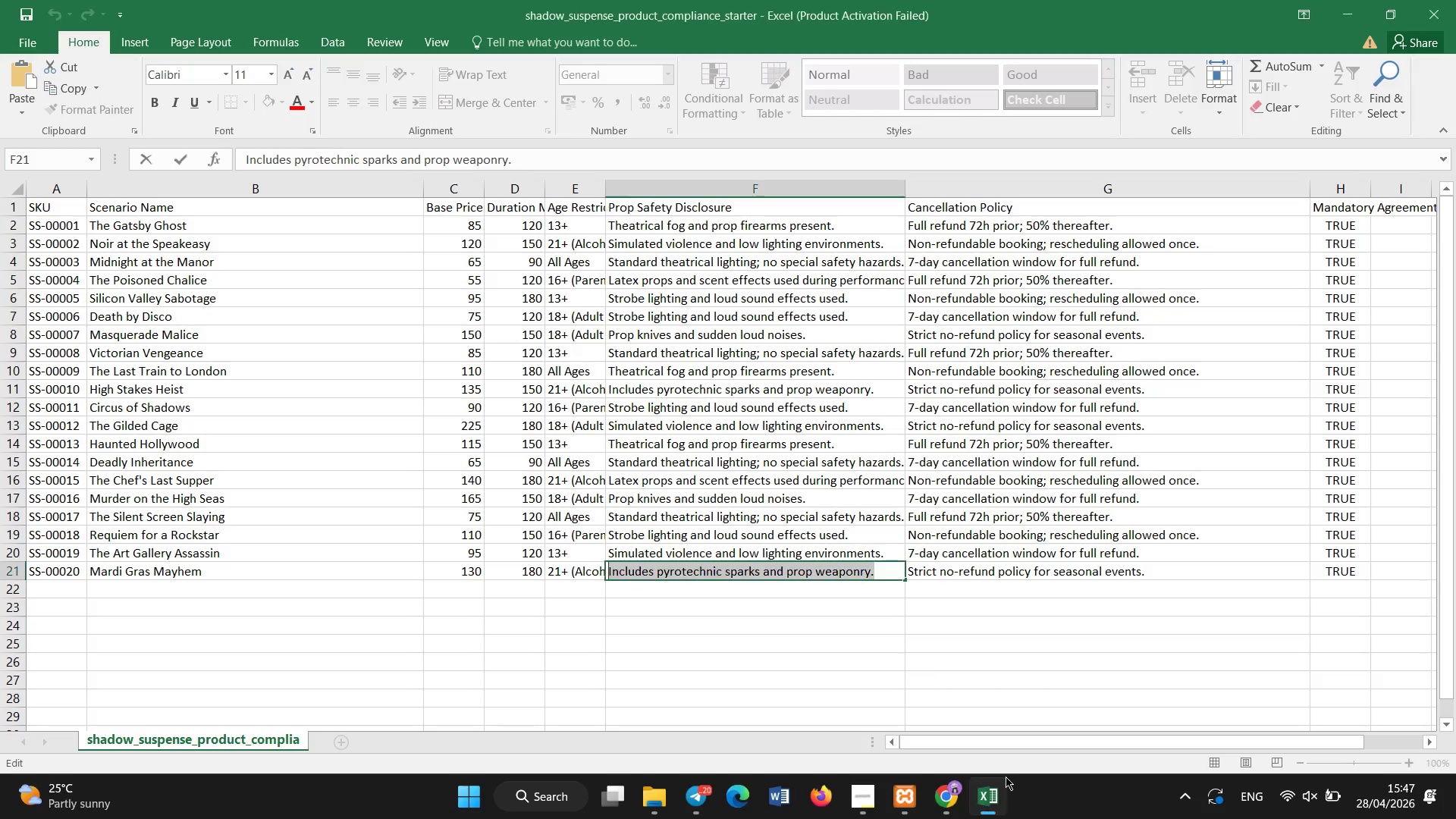 
left_click([1241, 558])
 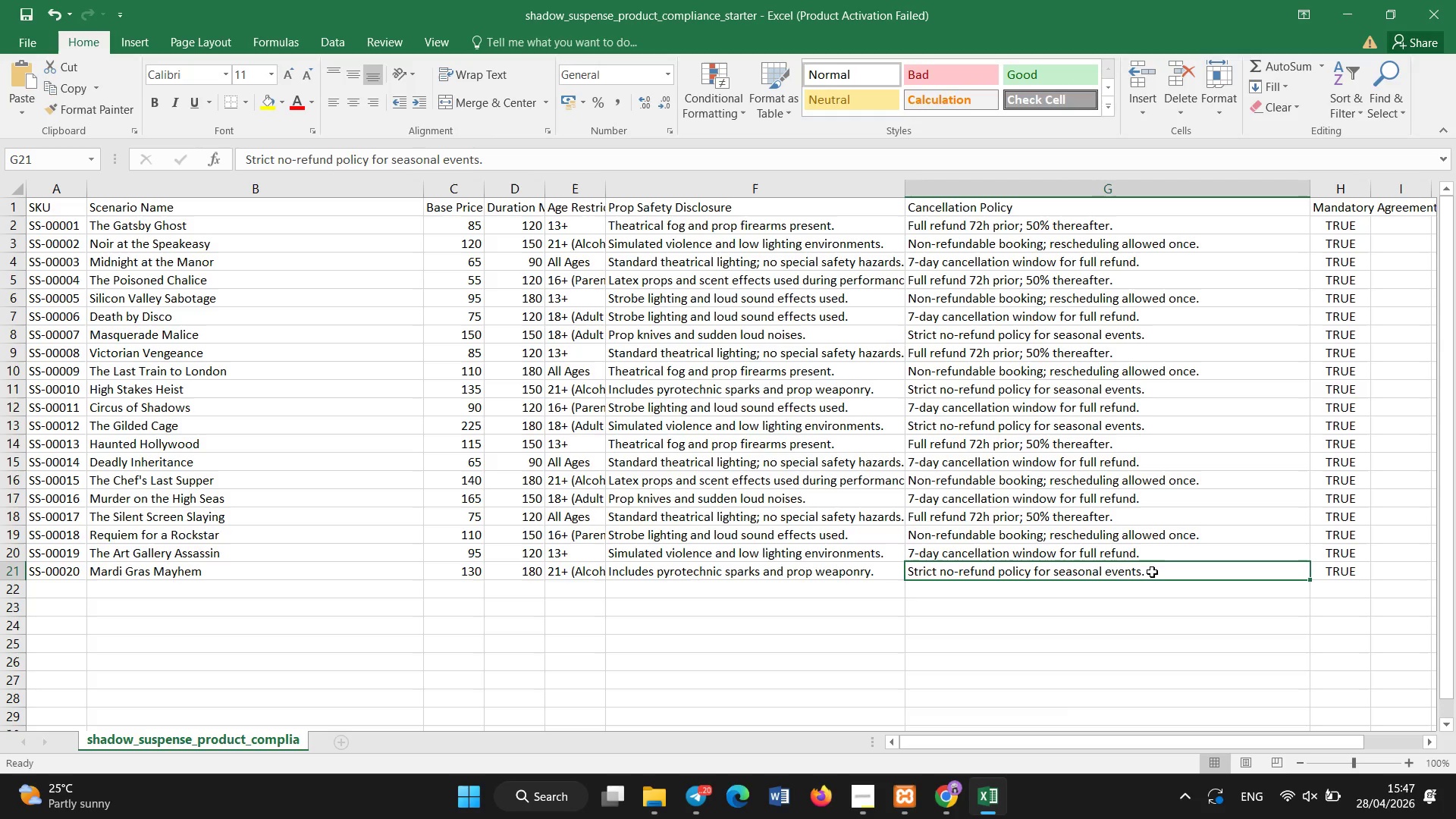 
double_click([1144, 568])
 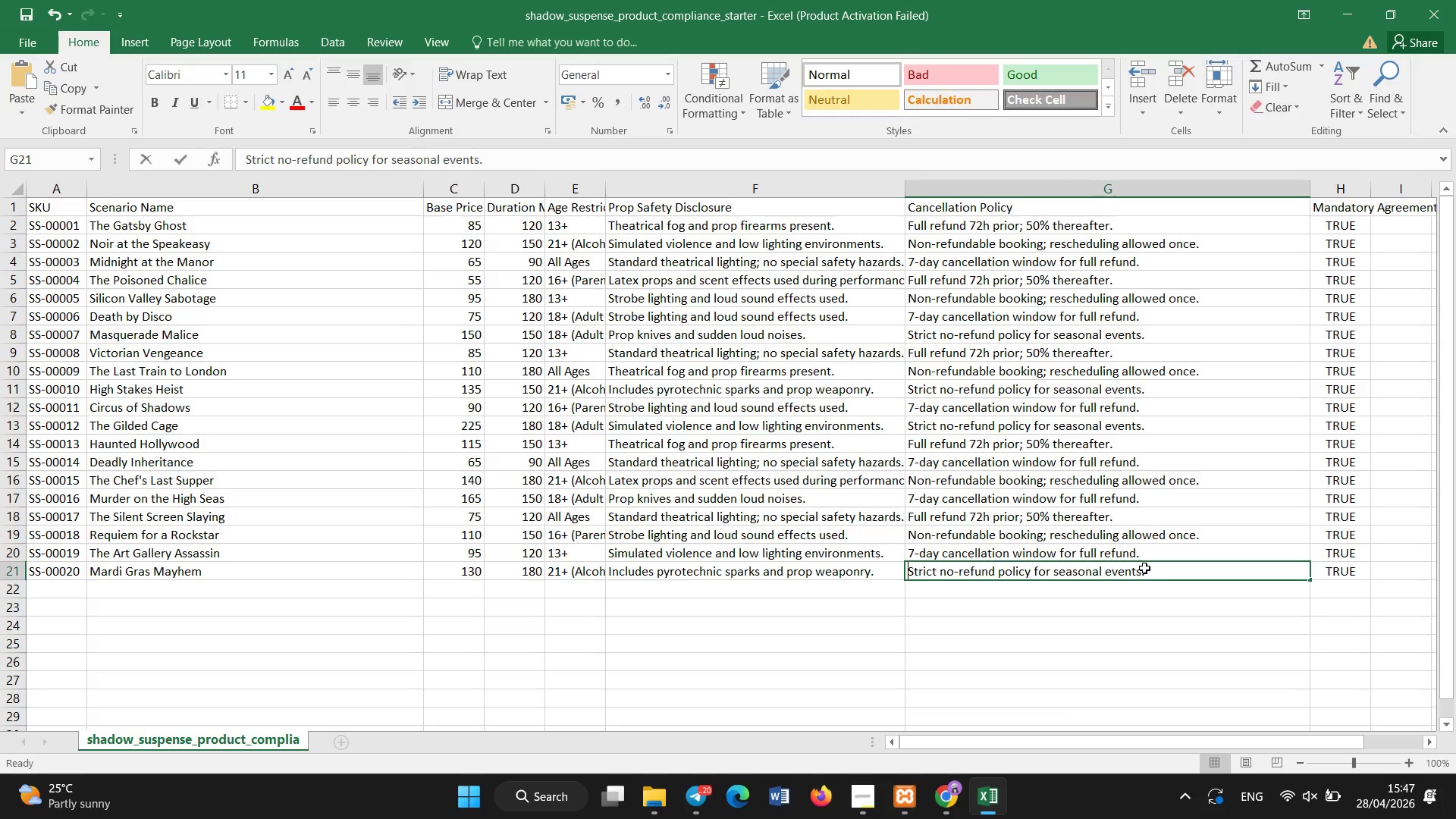 
triple_click([1144, 568])
 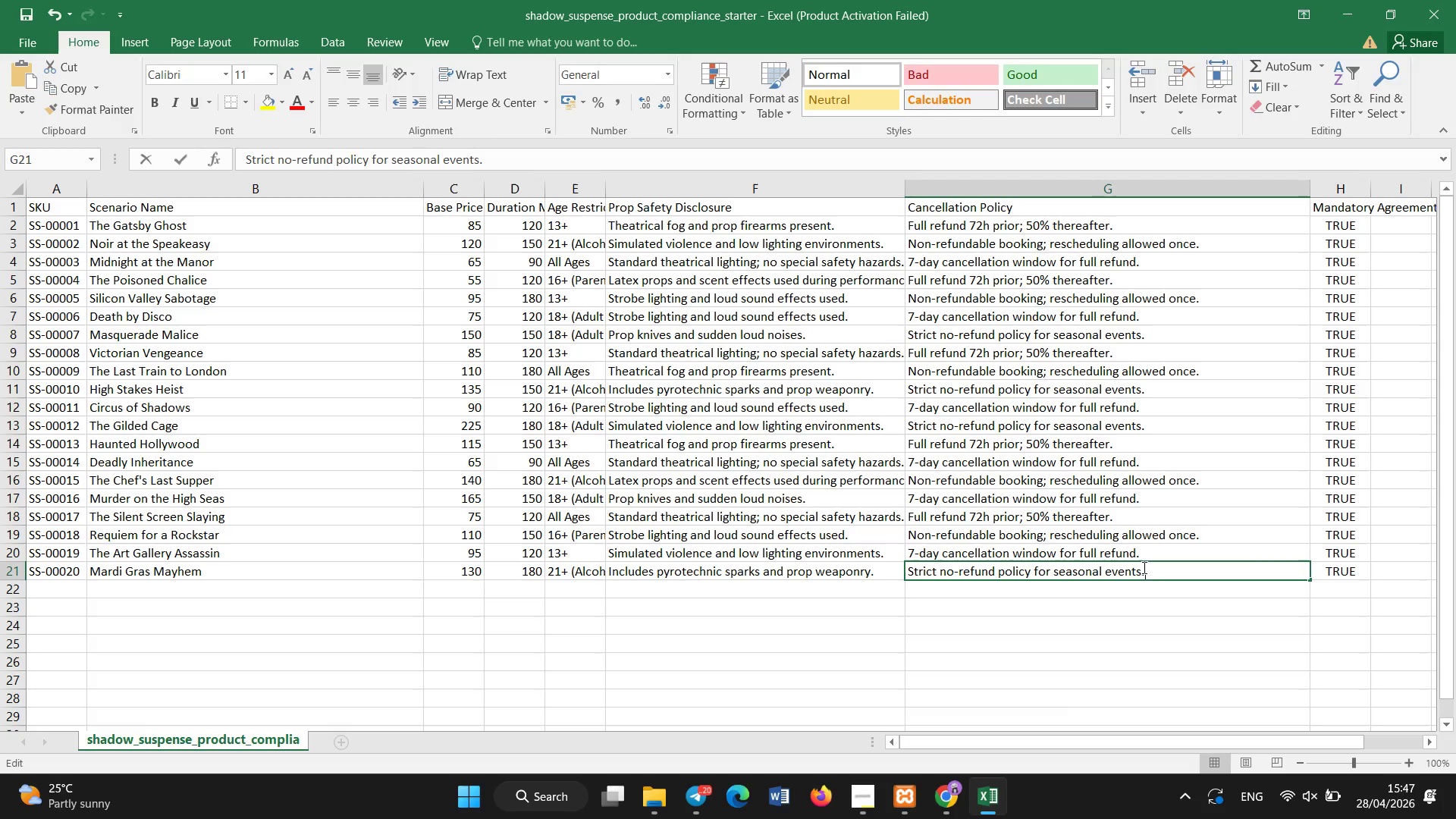 
triple_click([1144, 568])
 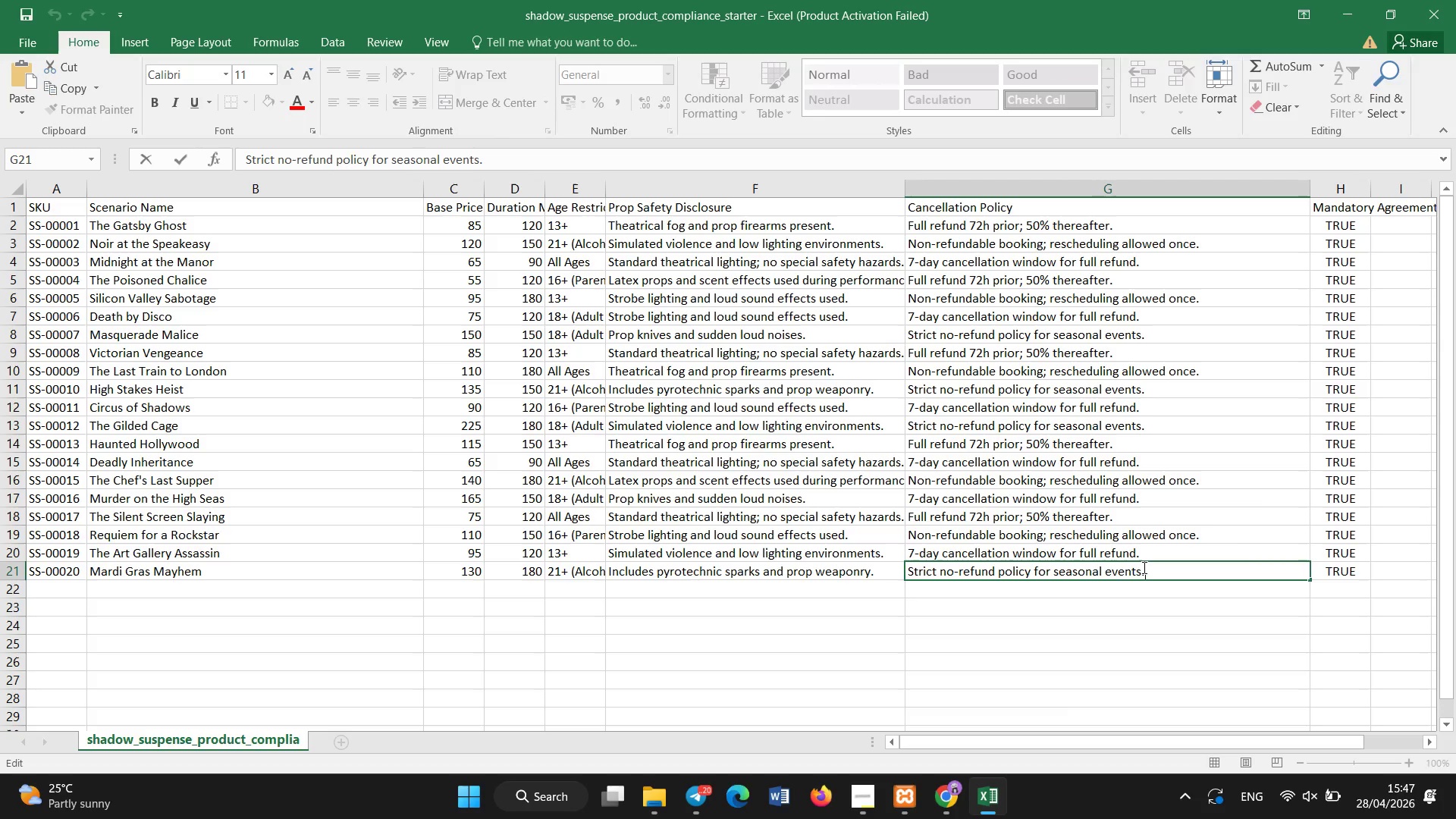 
triple_click([1144, 568])
 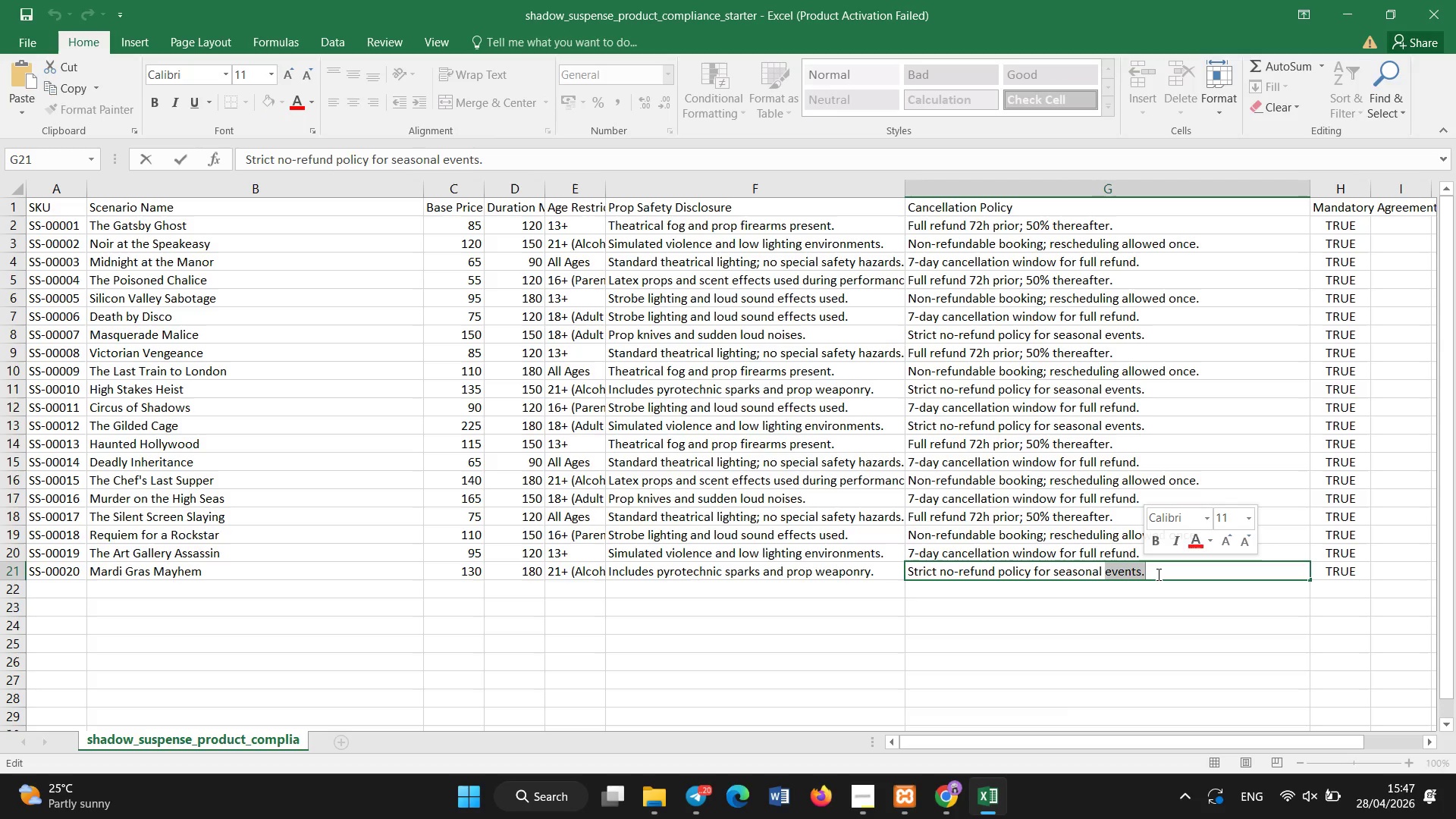 
left_click([1159, 575])
 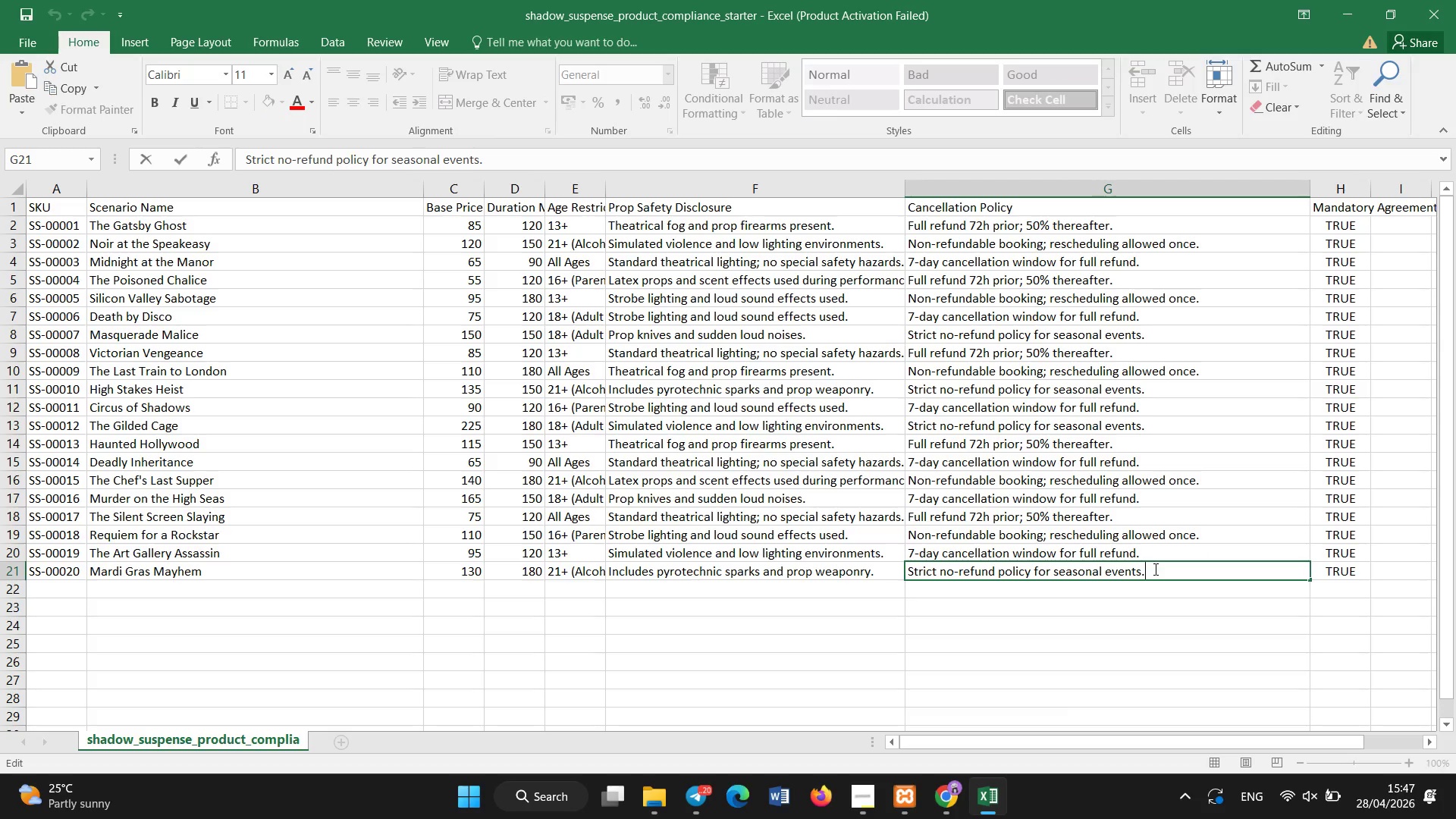 
left_click_drag(start_coordinate=[1156, 570], to_coordinate=[884, 569])
 